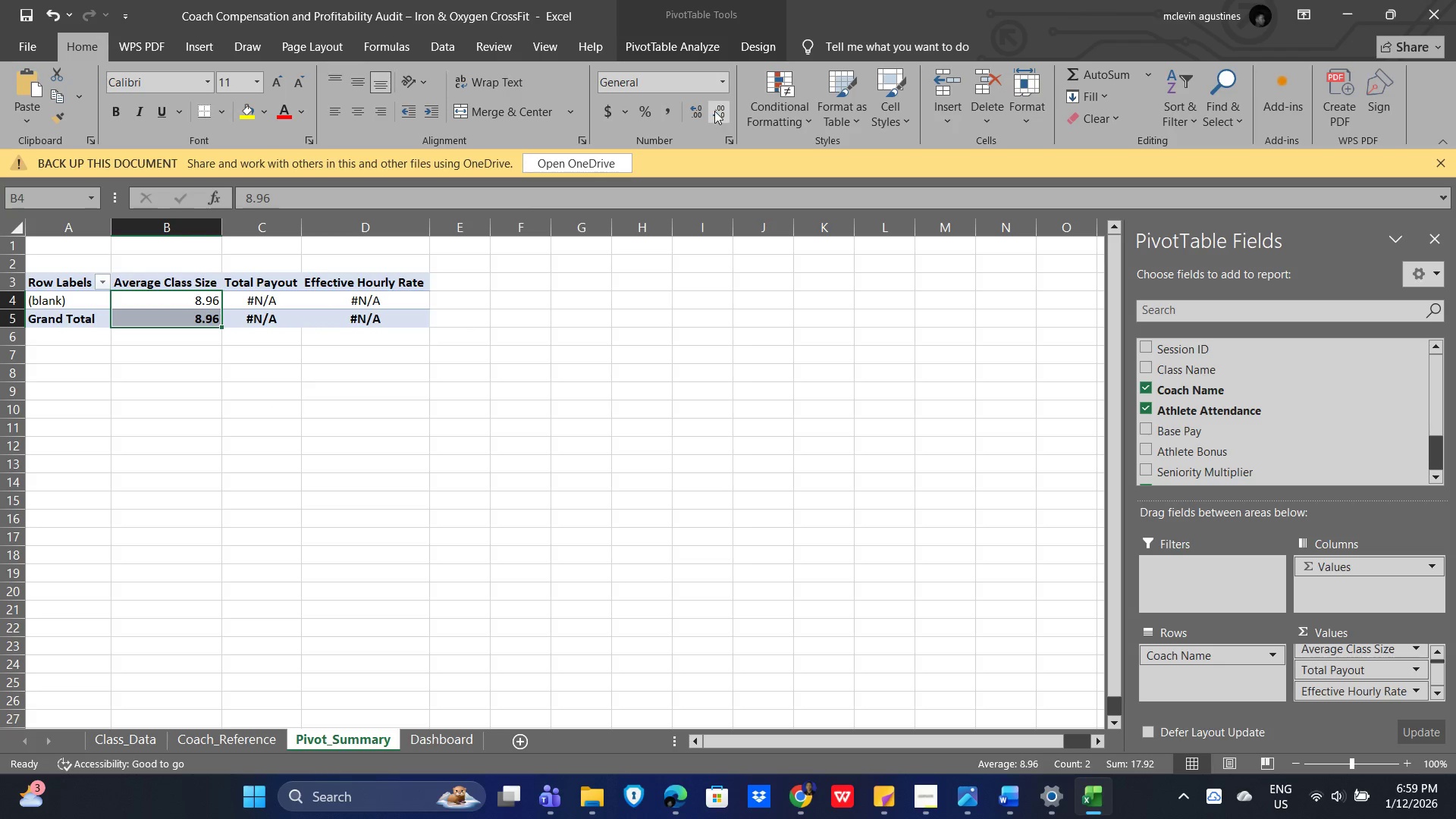 
left_click([714, 111])
 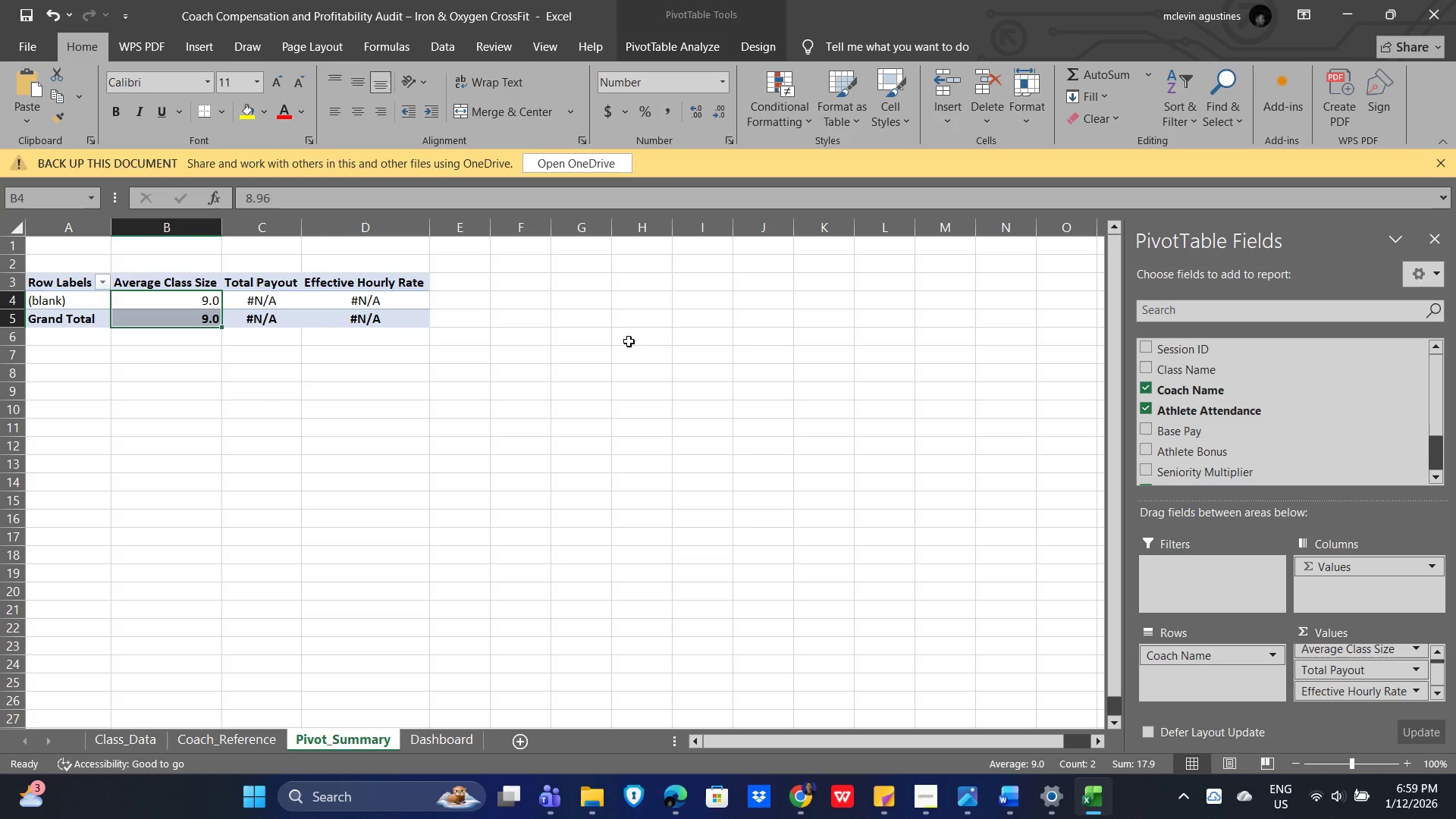 
left_click([618, 356])
 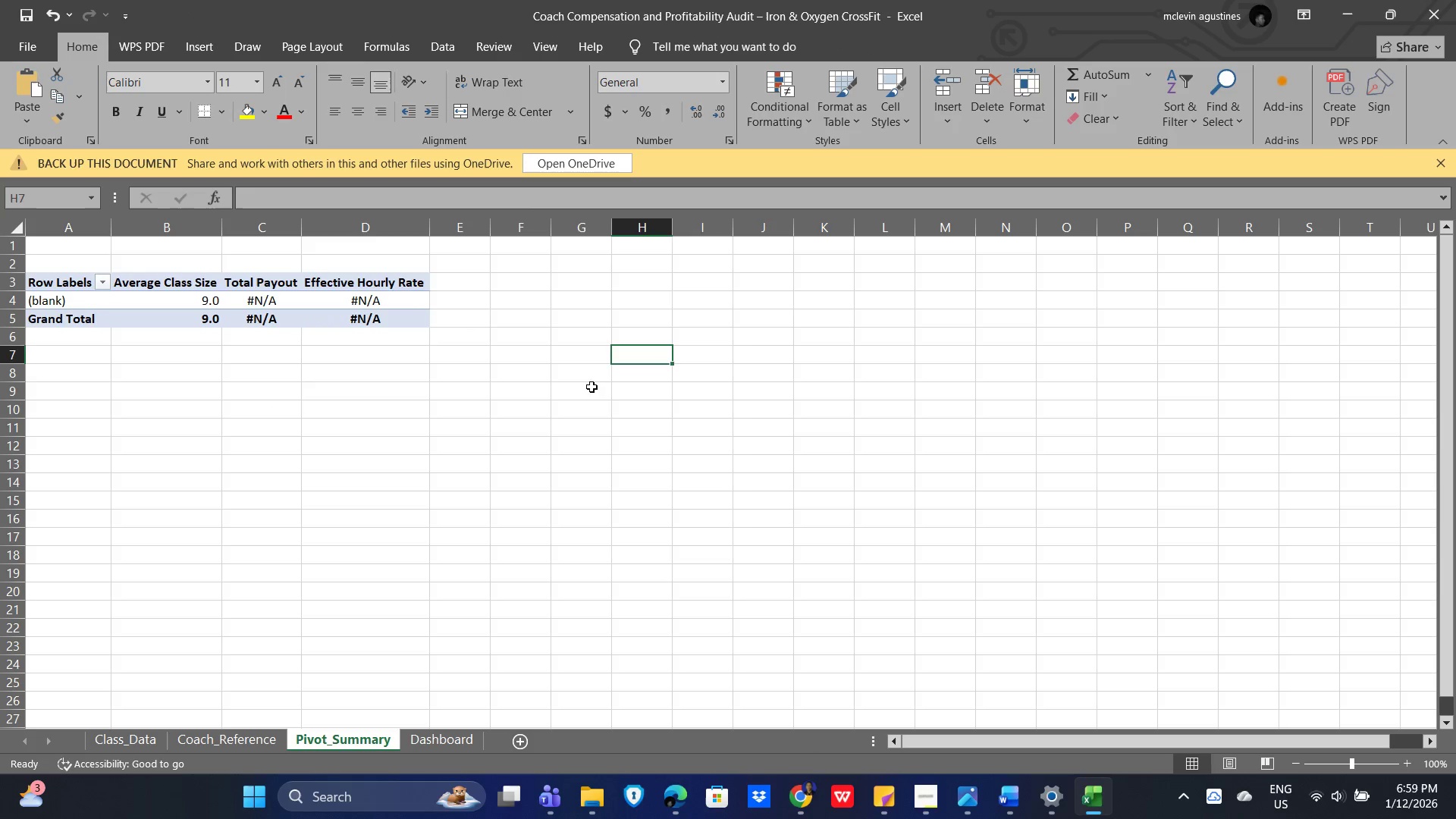 
key(Alt+AltLeft)
 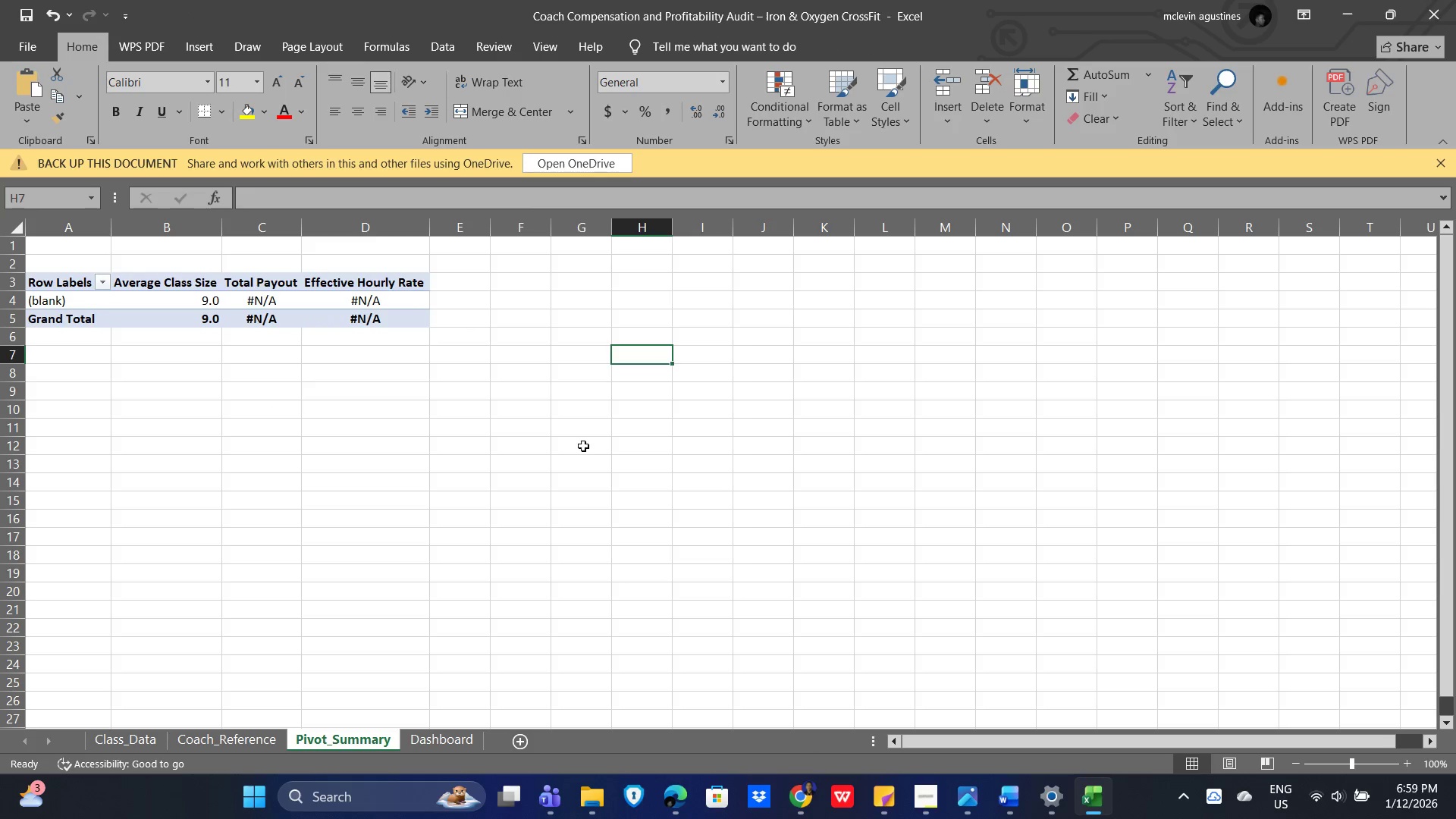 
key(Alt+Tab)
 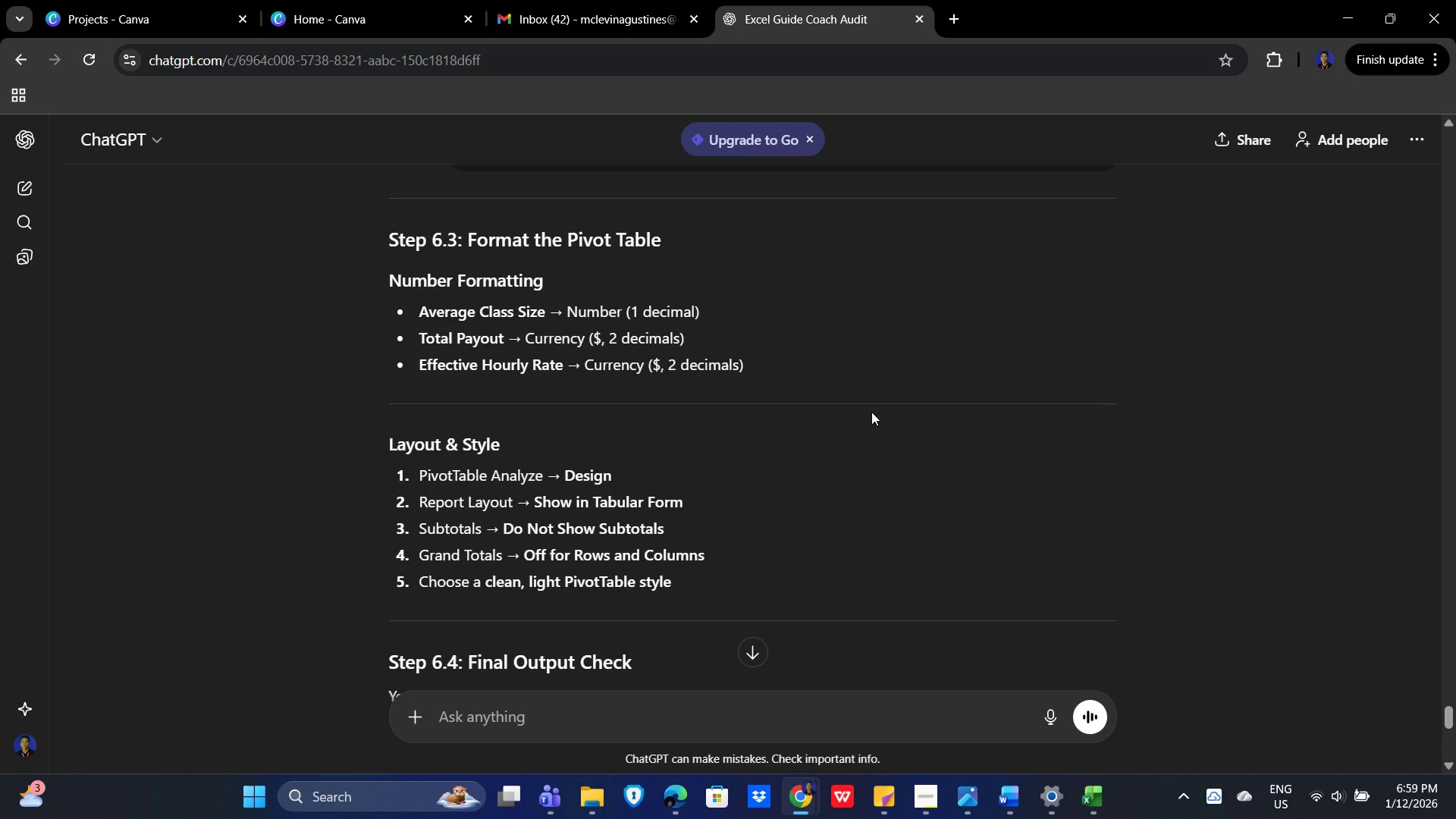 
key(Alt+AltLeft)
 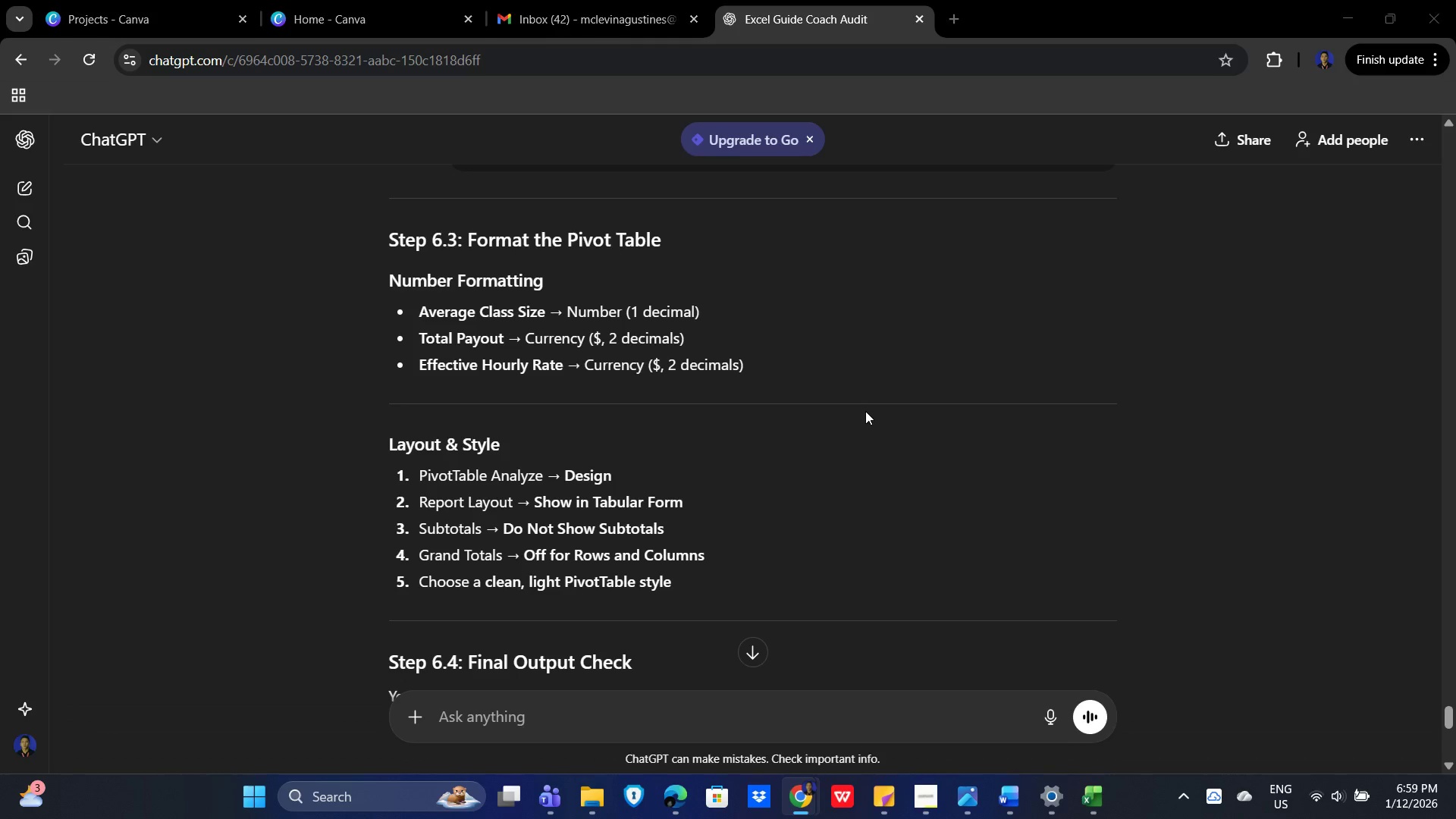 
key(Alt+Tab)
 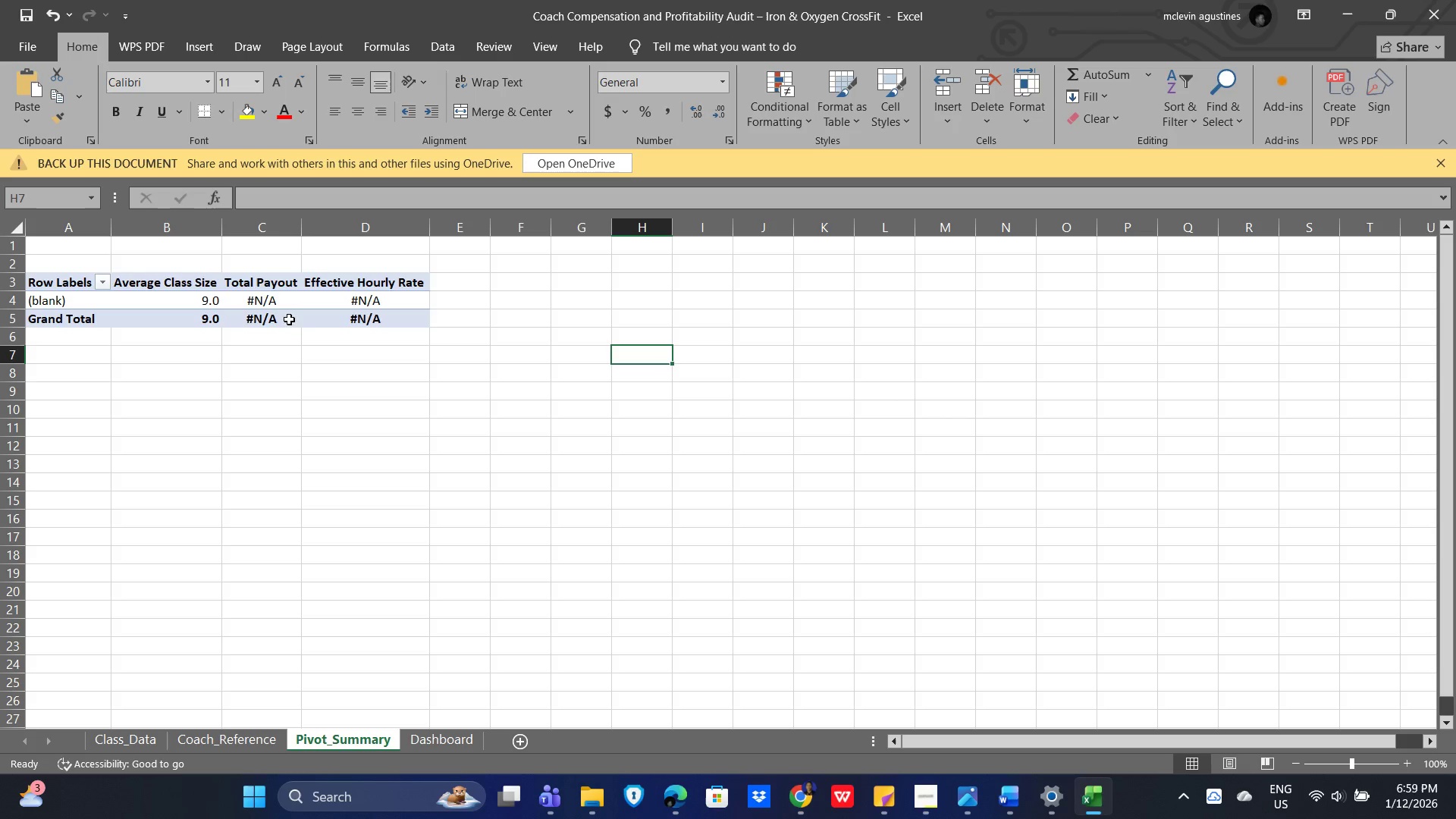 
key(Alt+AltLeft)
 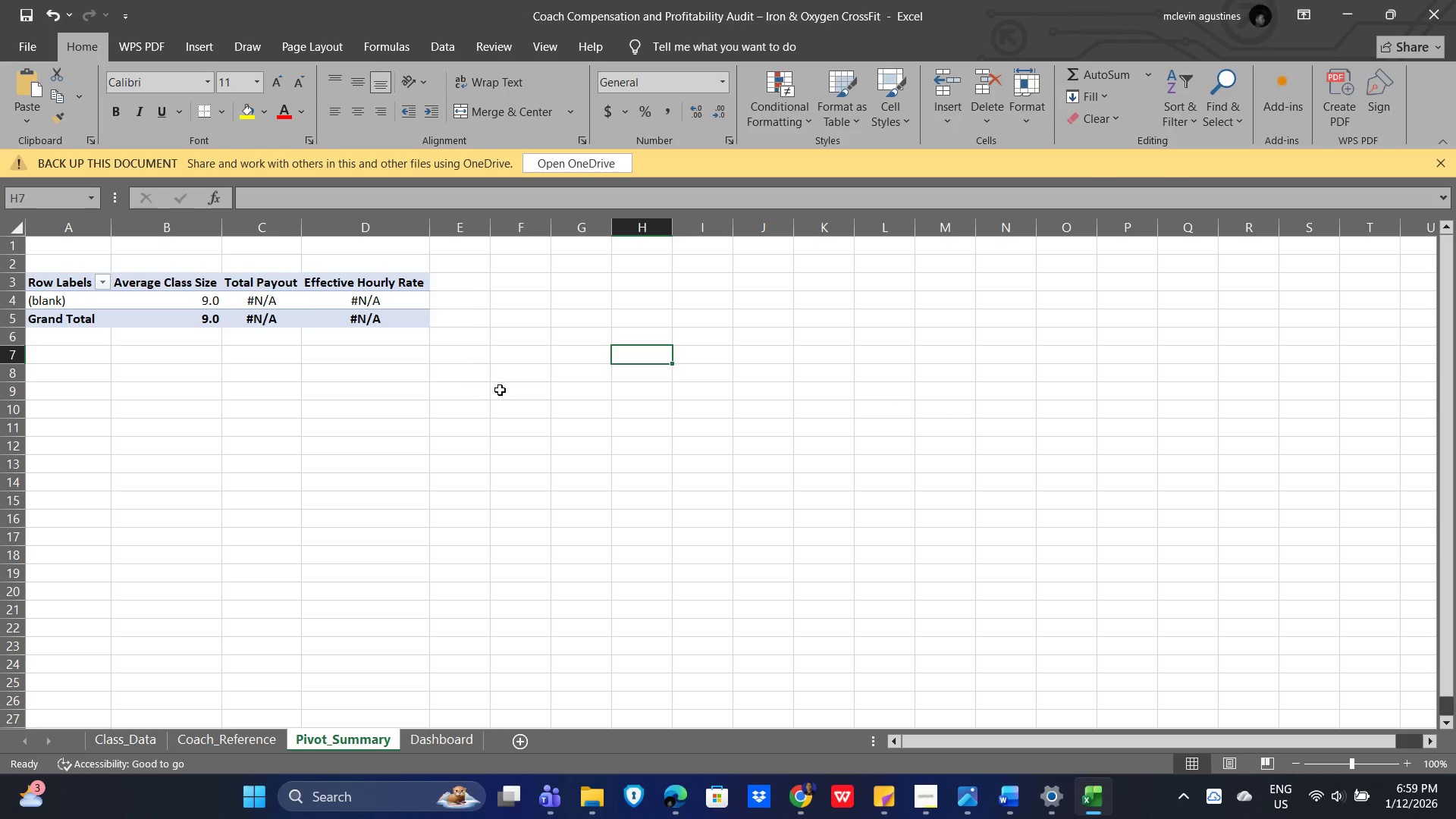 
key(Alt+Tab)
 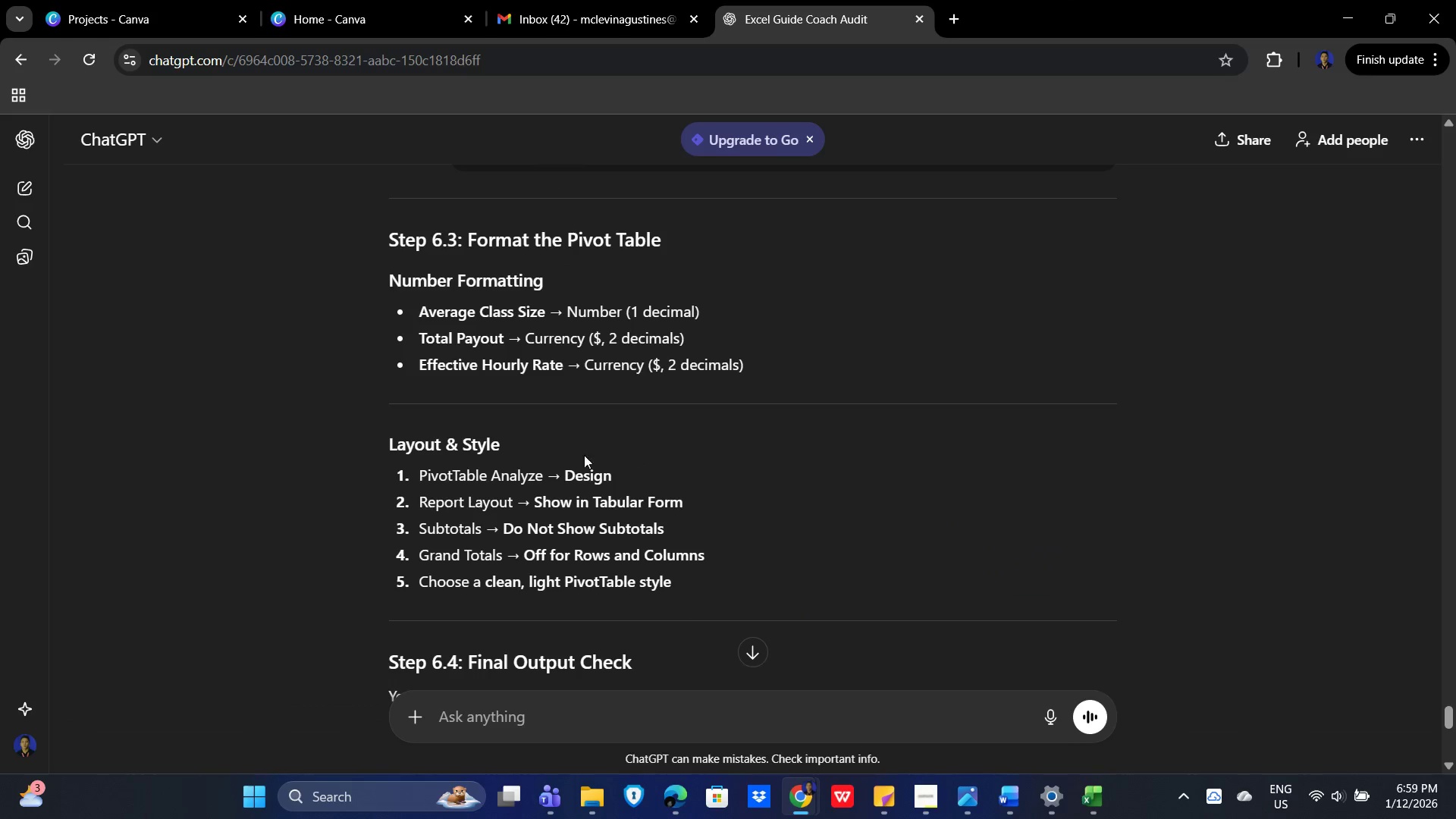 
scroll: coordinate [761, 445], scroll_direction: none, amount: 0.0
 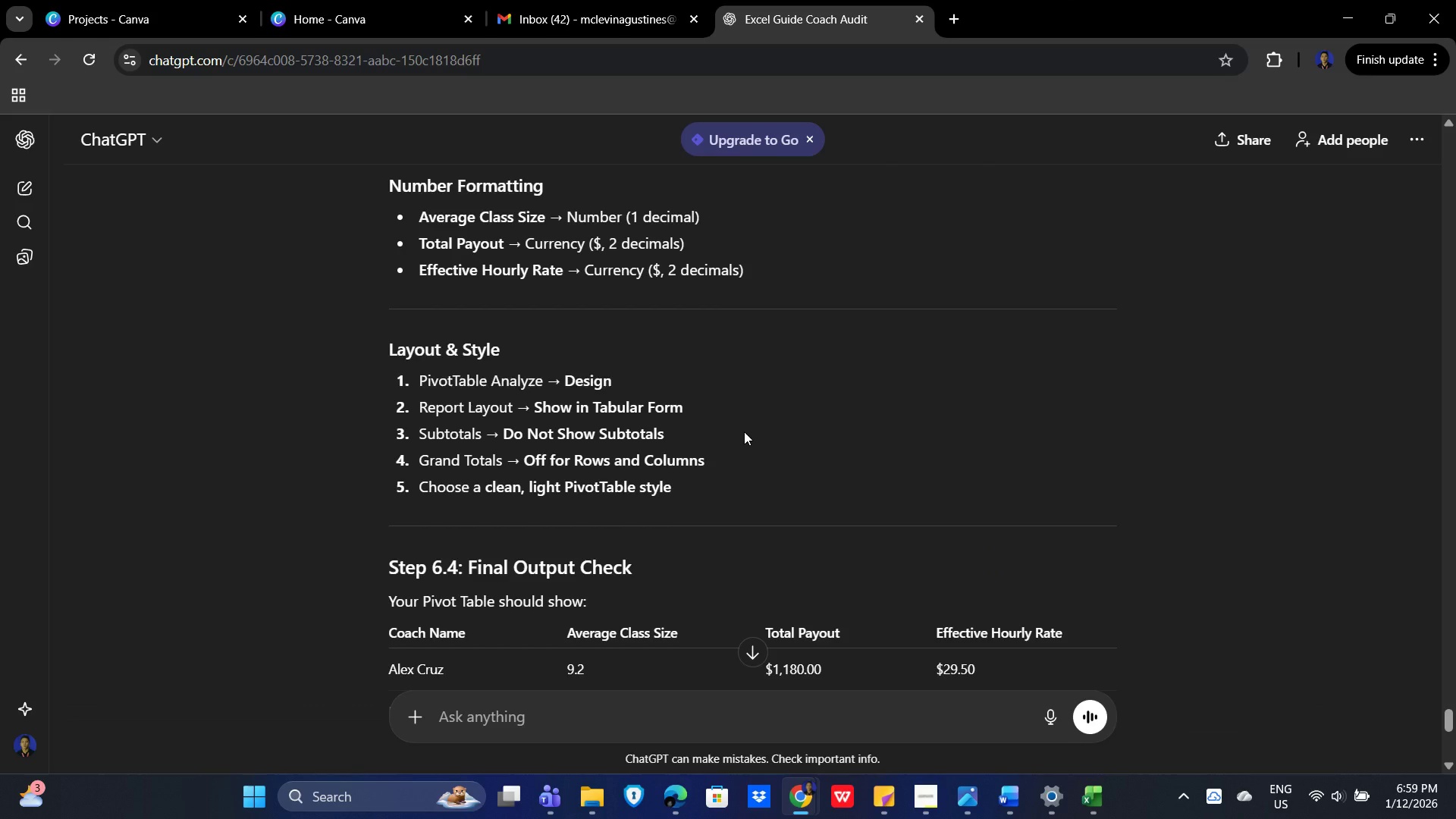 
scroll: coordinate [744, 431], scroll_direction: down, amount: 1.0
 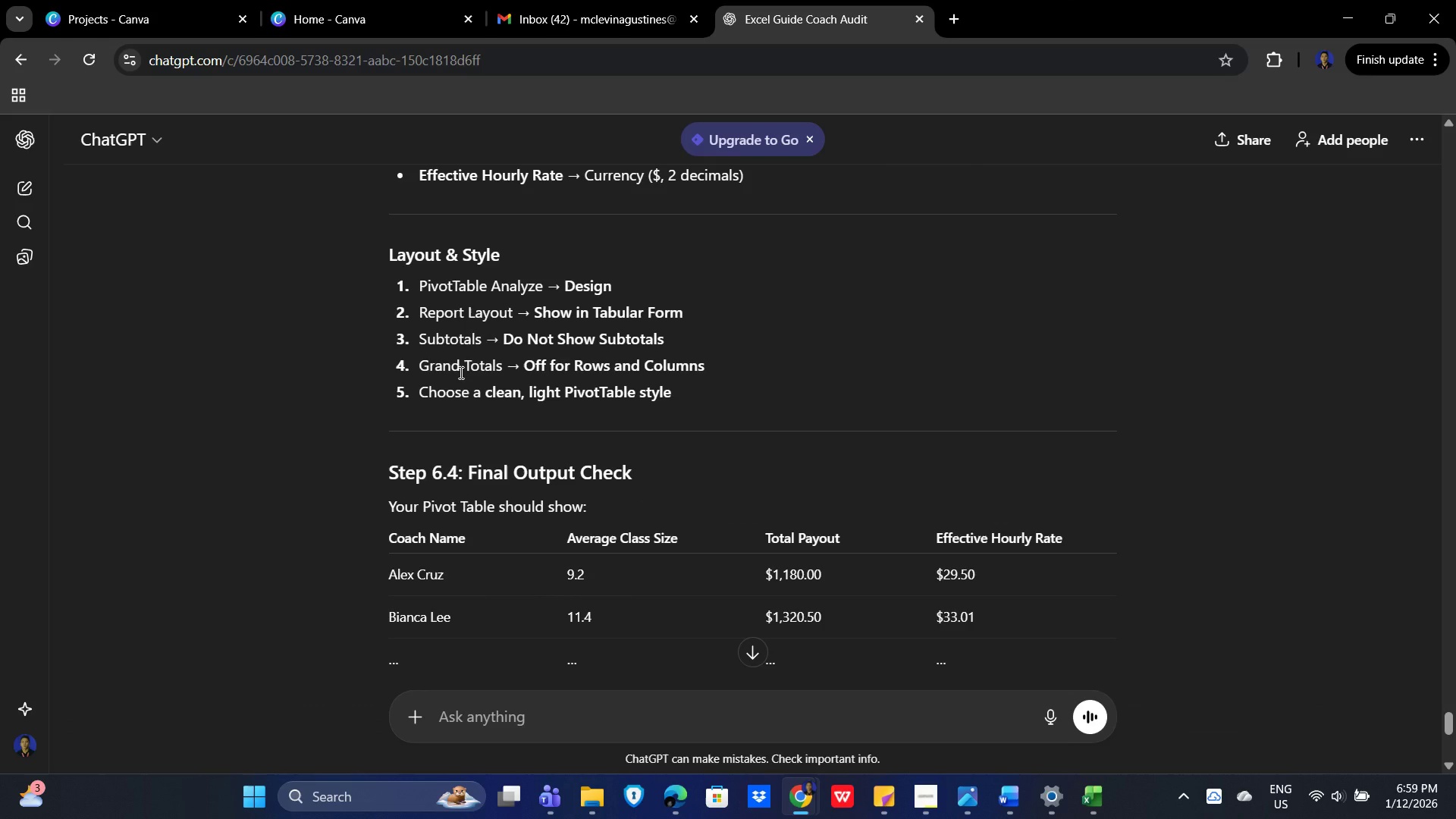 
wait(6.06)
 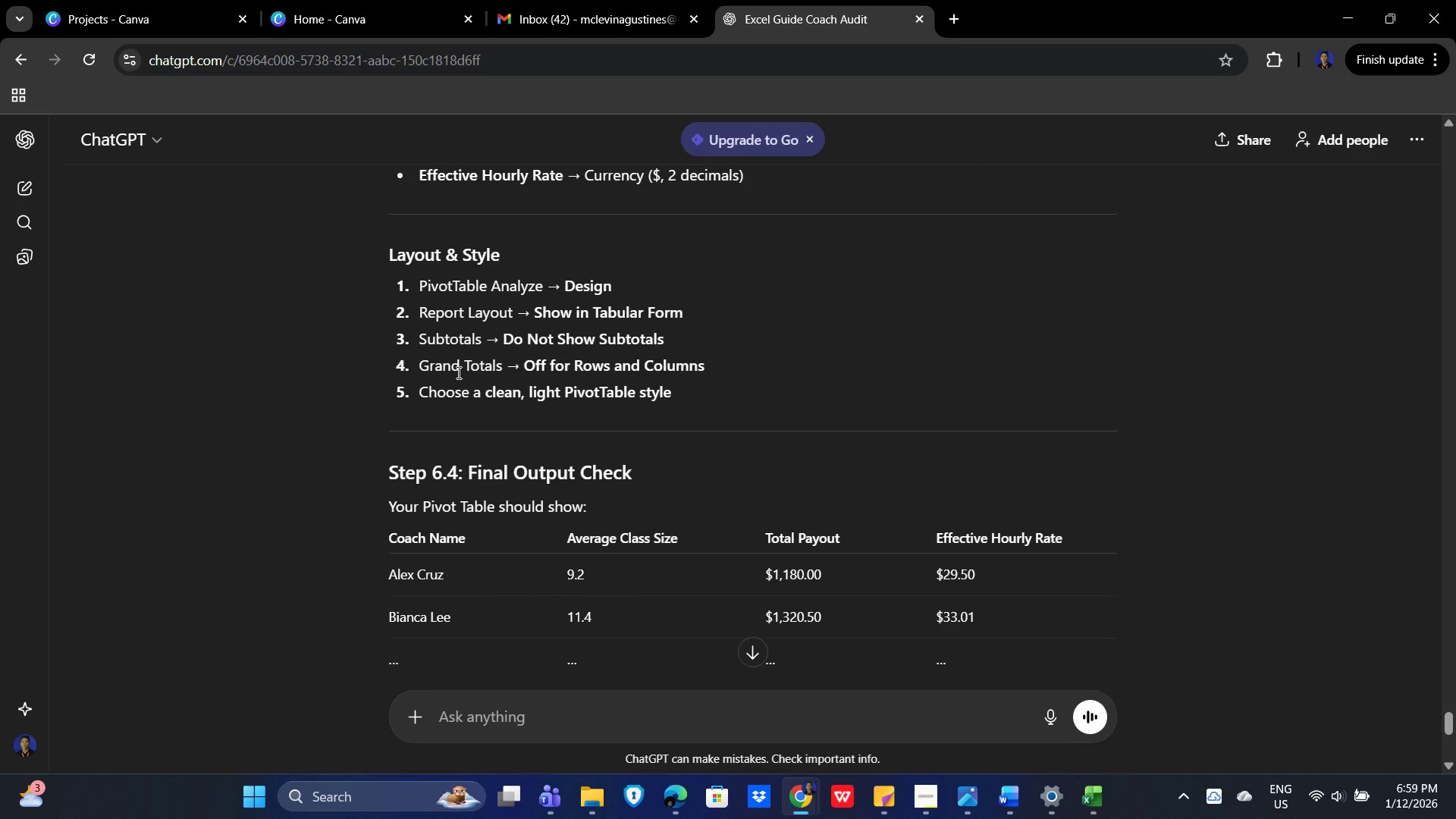 
scroll: coordinate [738, 419], scroll_direction: down, amount: 3.0
 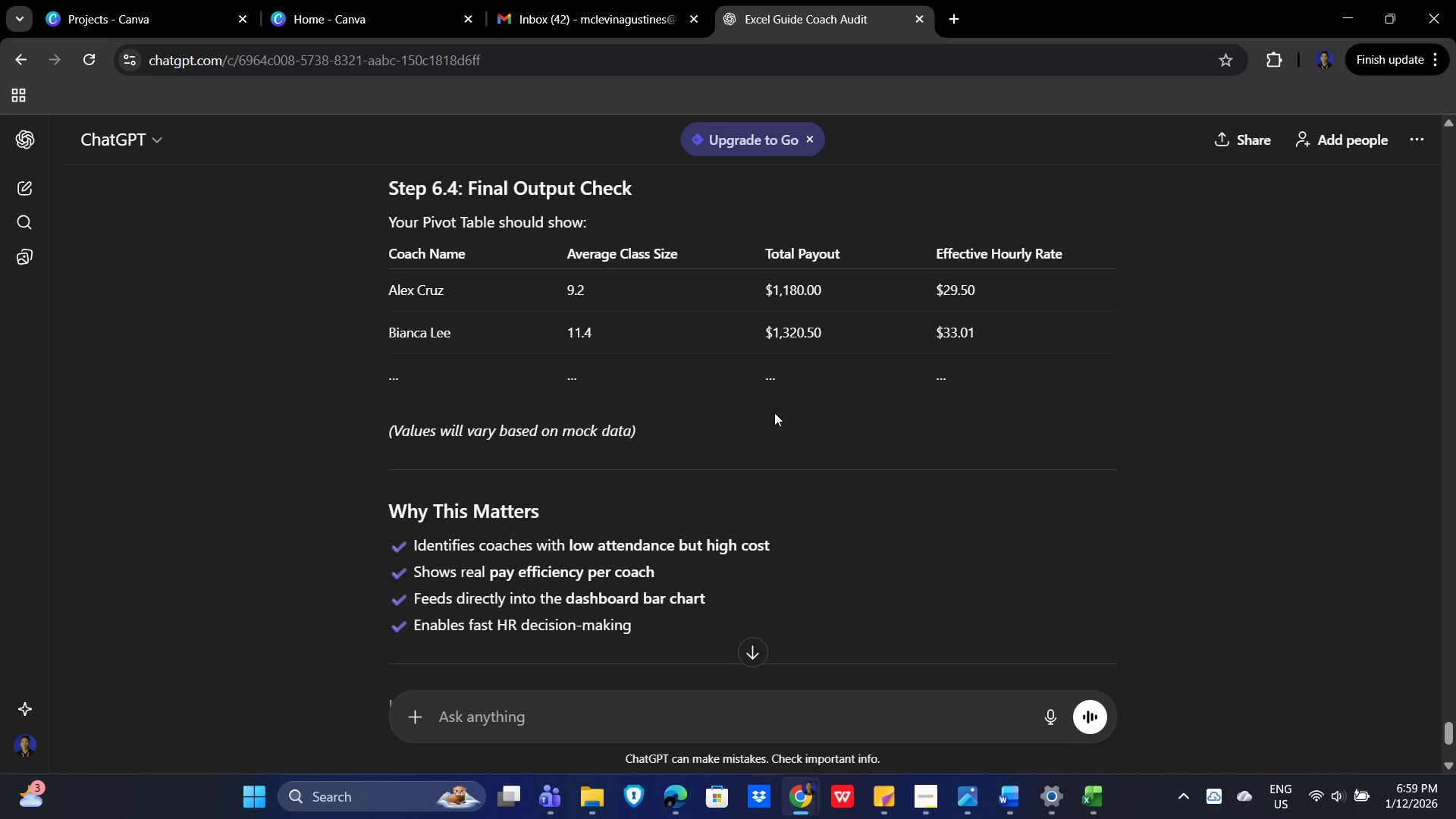 
wait(8.04)
 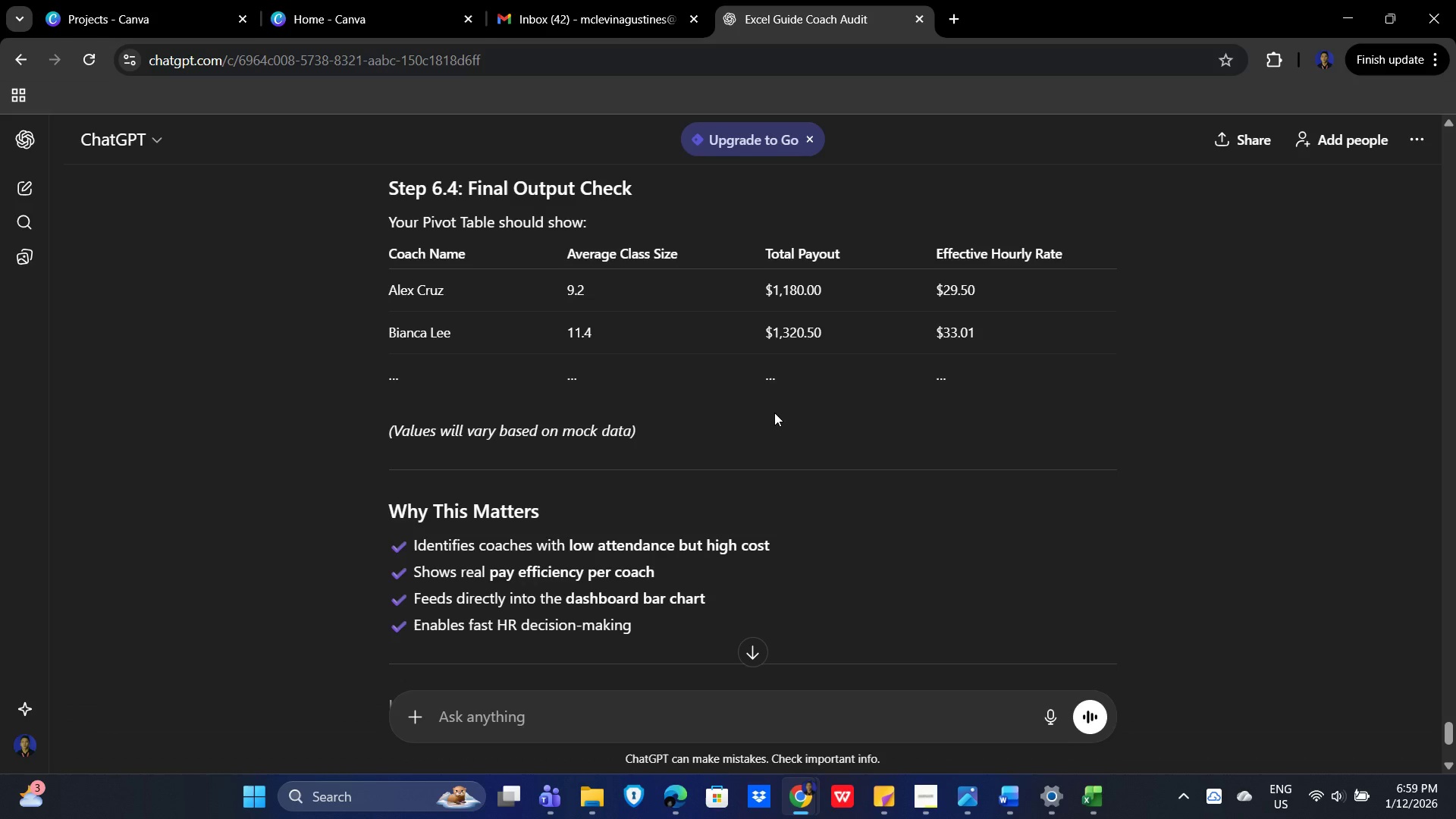 
scroll: coordinate [927, 459], scroll_direction: up, amount: 2.0
 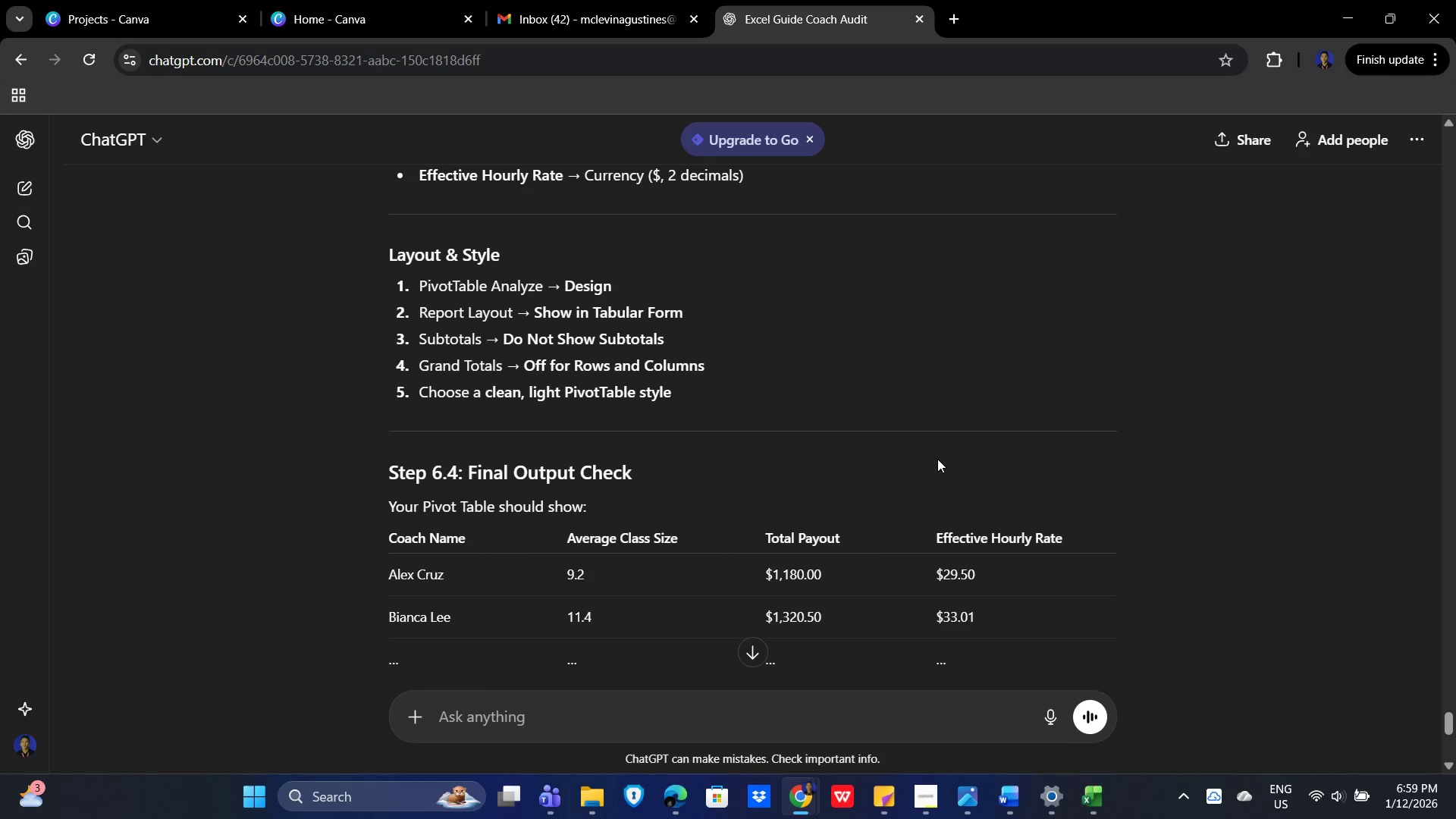 
key(Alt+AltLeft)
 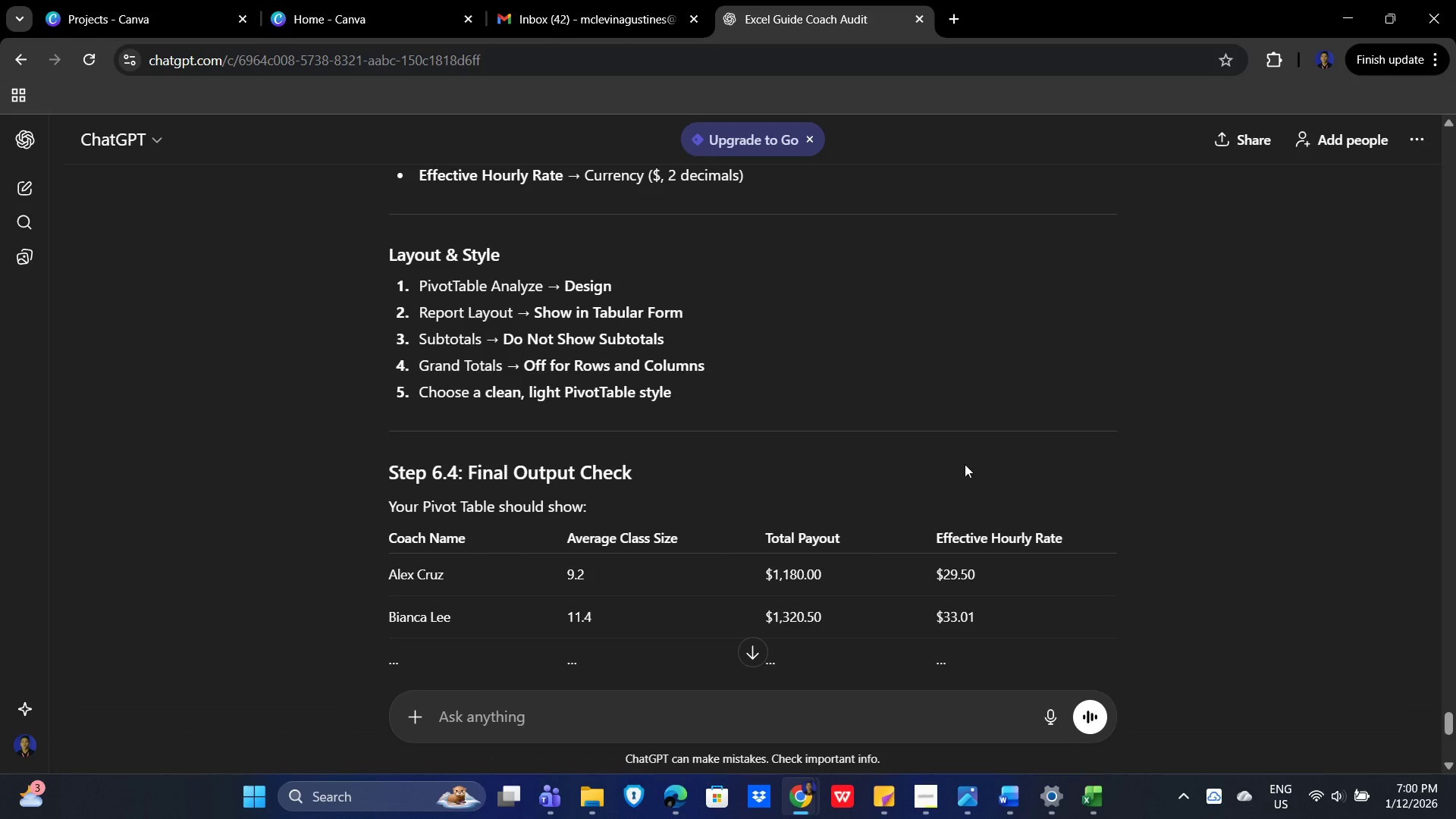 
key(Alt+Tab)
 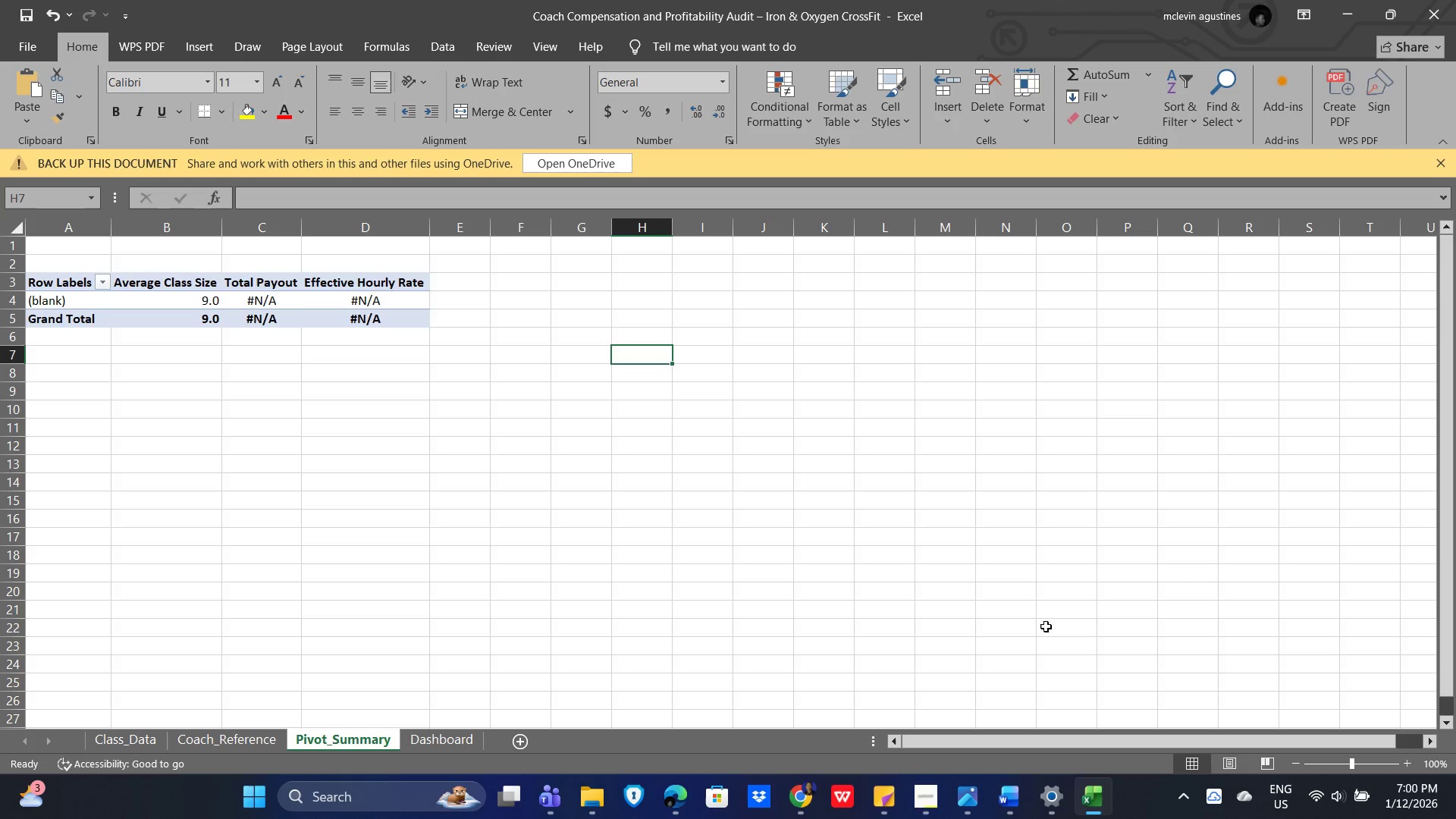 
key(Alt+Tab)
 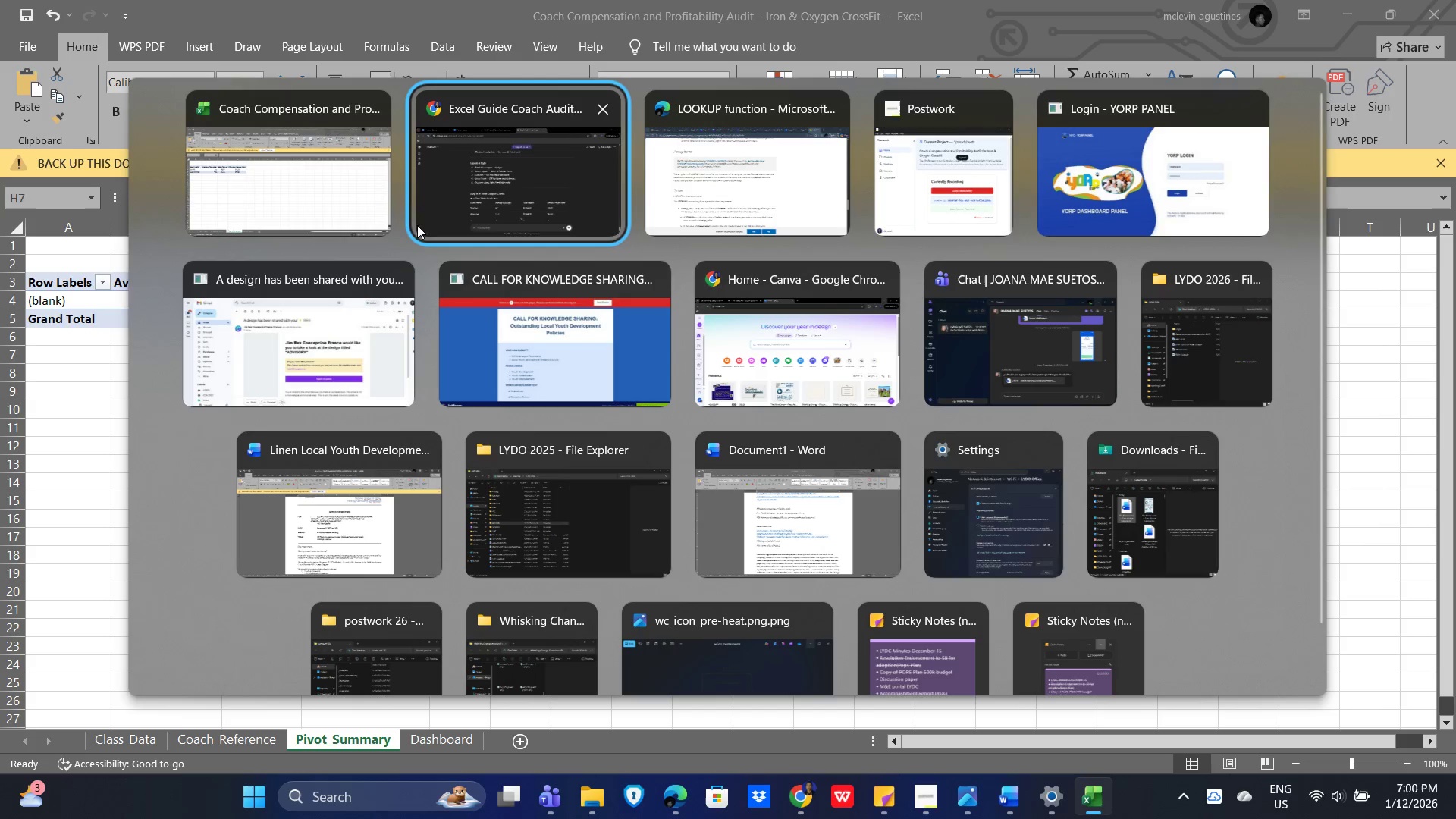 
left_click([306, 152])
 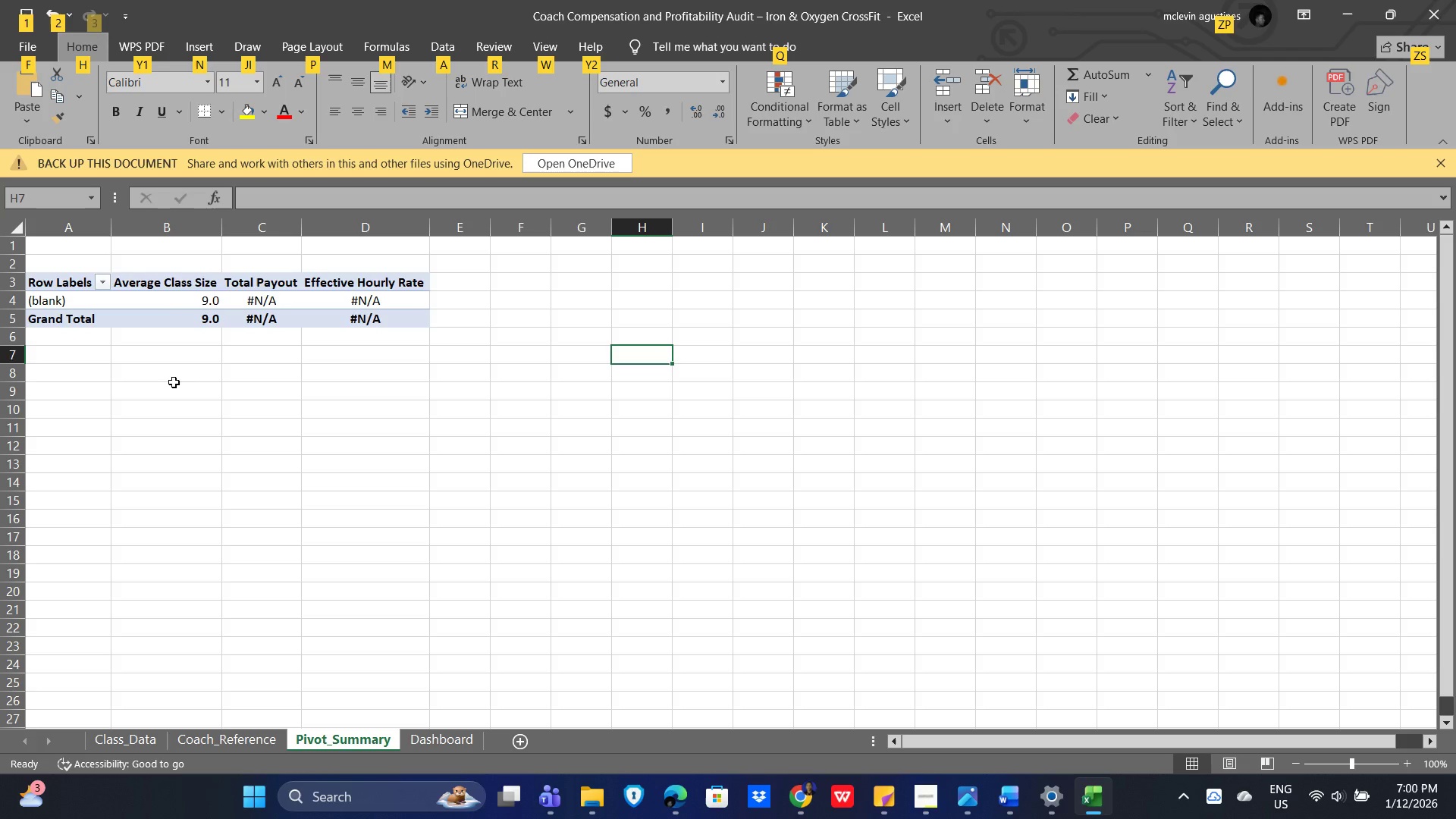 
left_click([166, 304])
 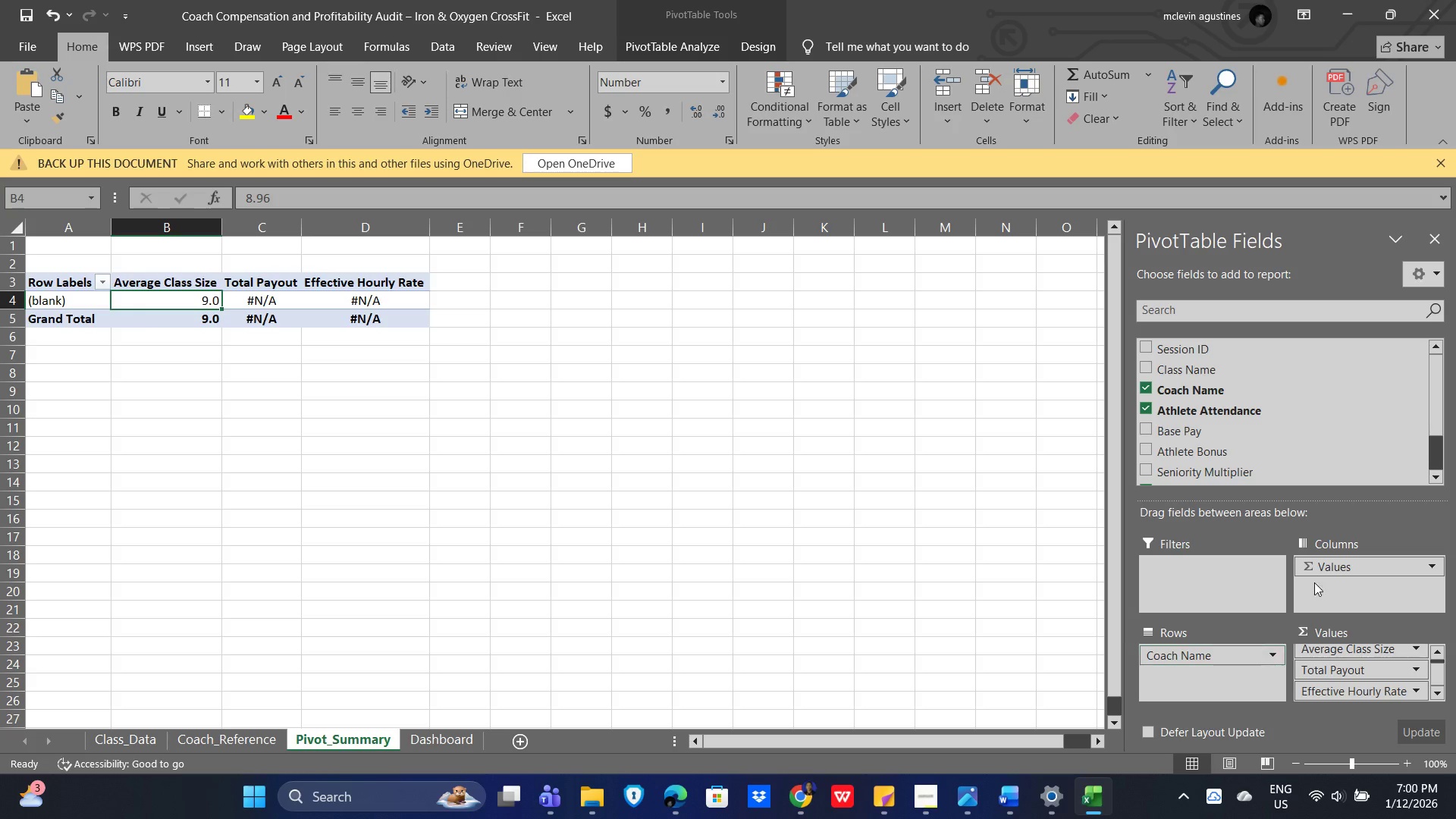 
left_click_drag(start_coordinate=[1370, 552], to_coordinate=[1370, 556])
 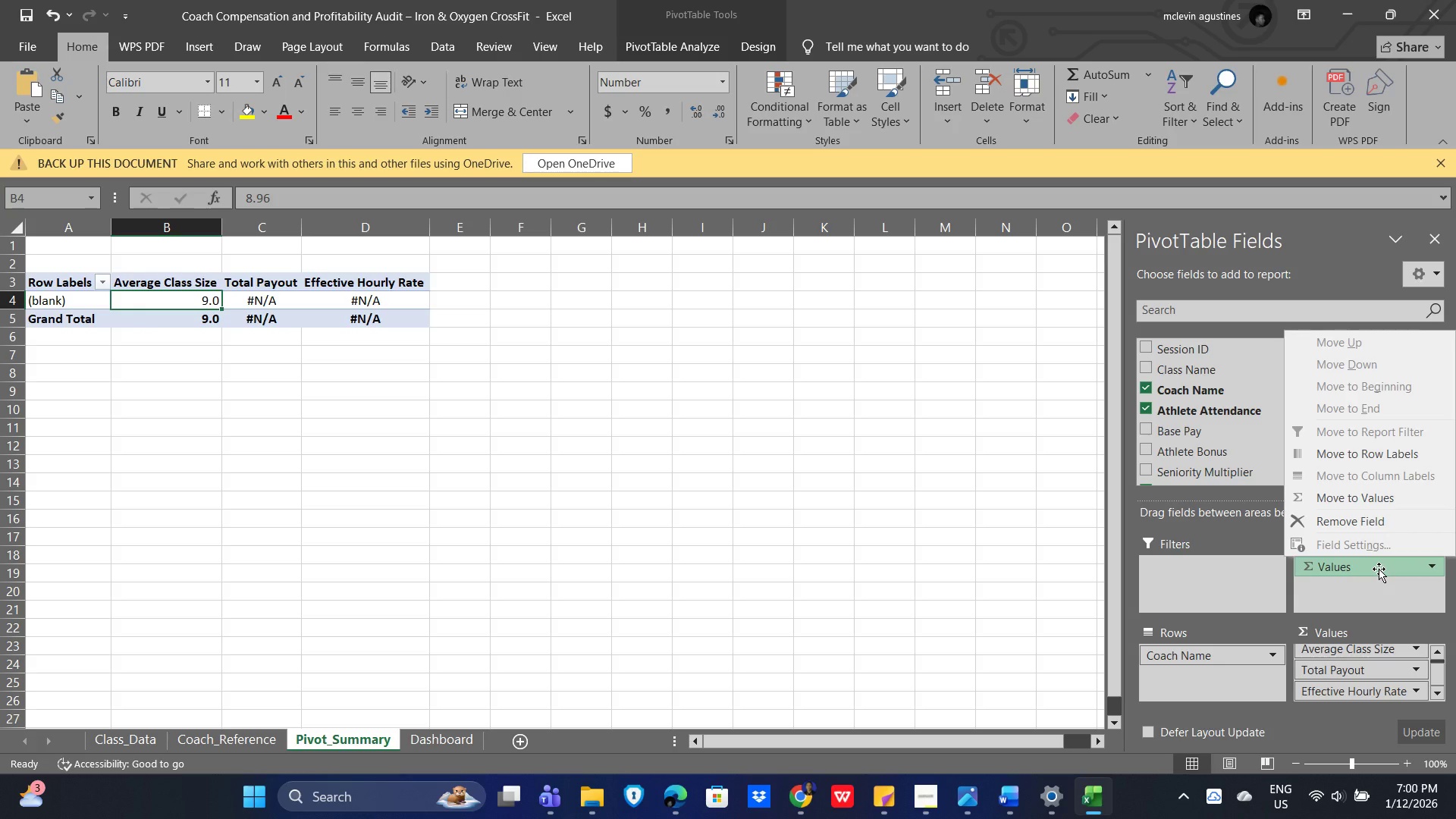 
right_click([1379, 569])
 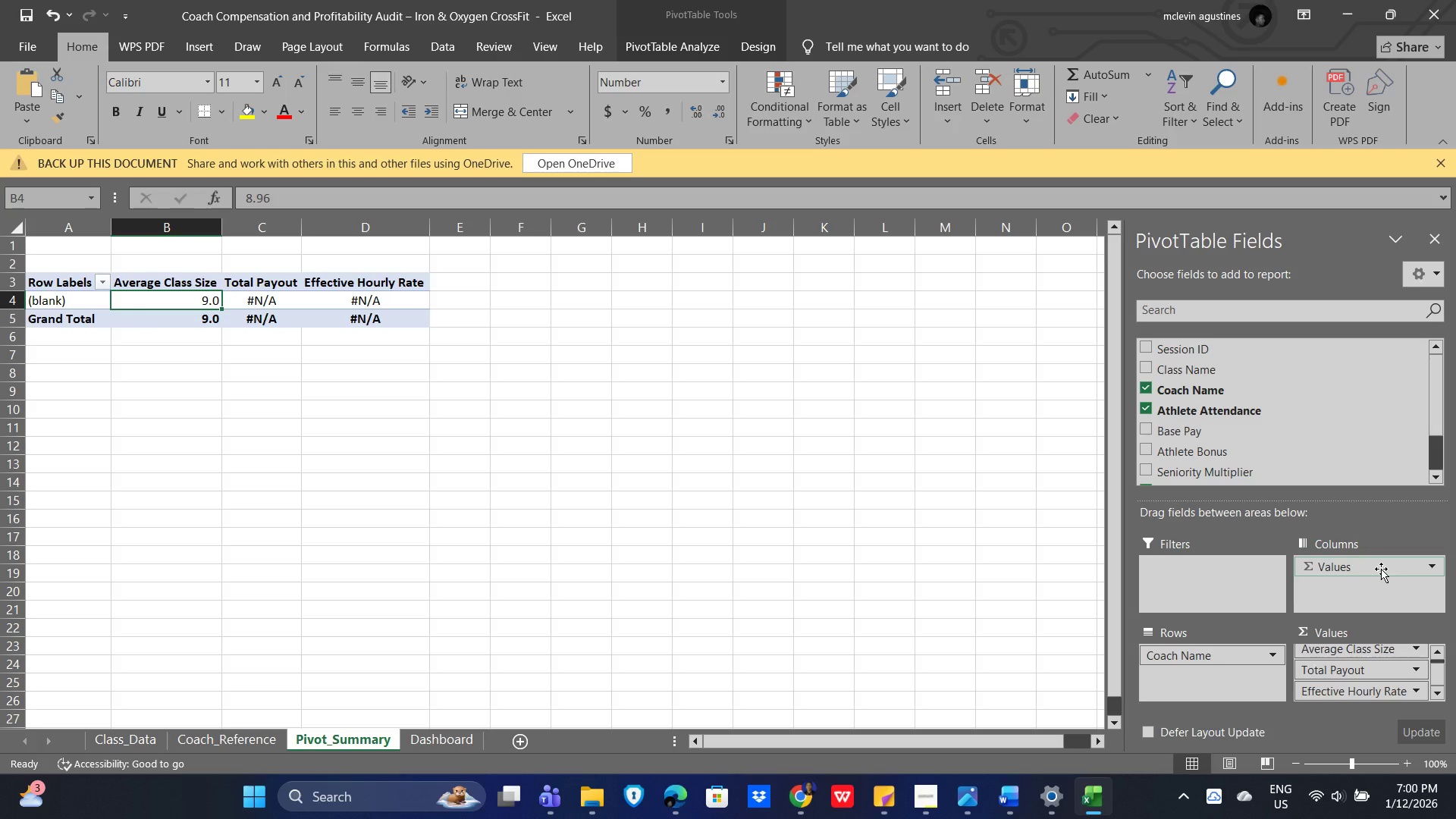 
right_click([1381, 569])
 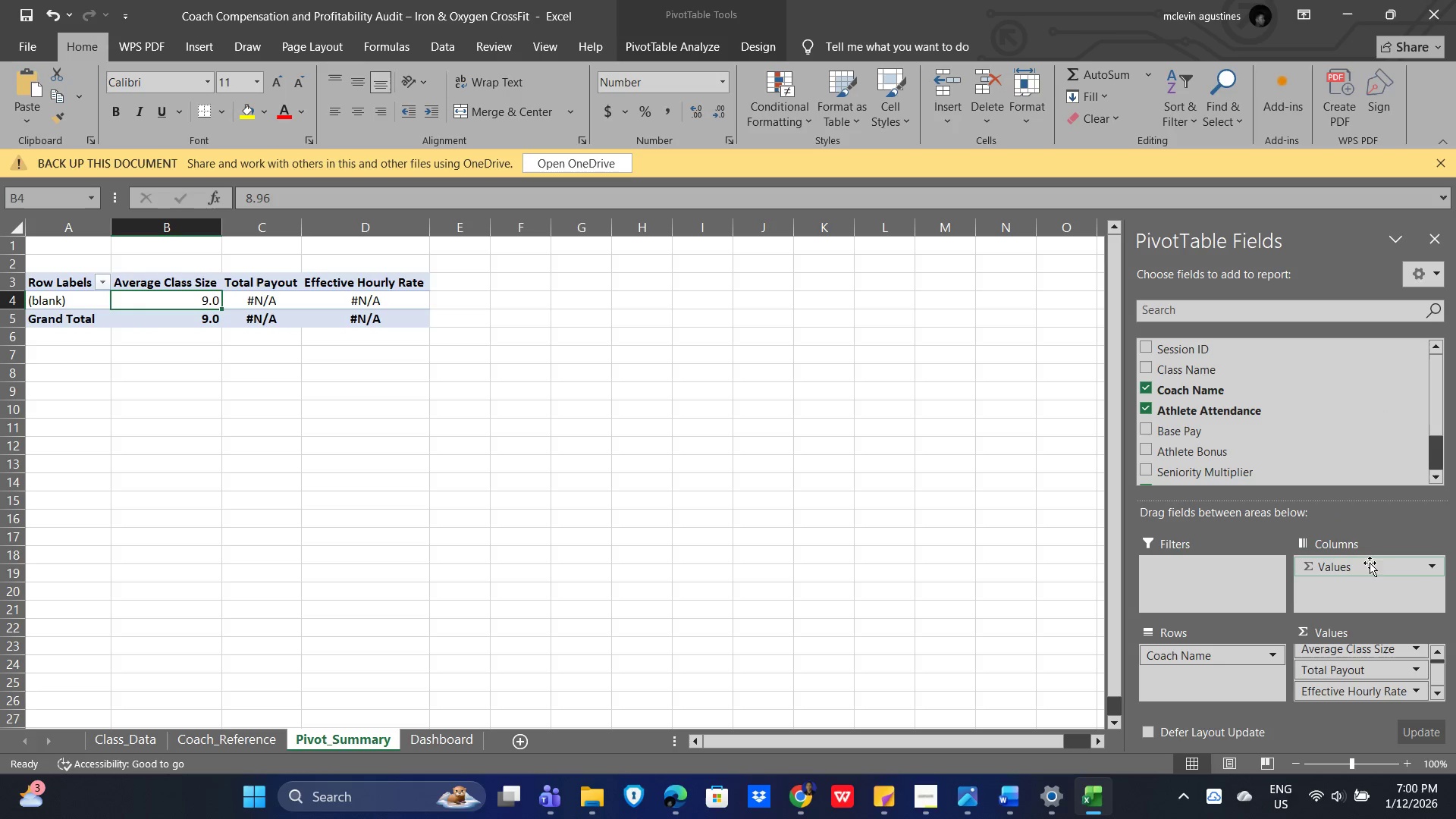 
right_click([1378, 570])
 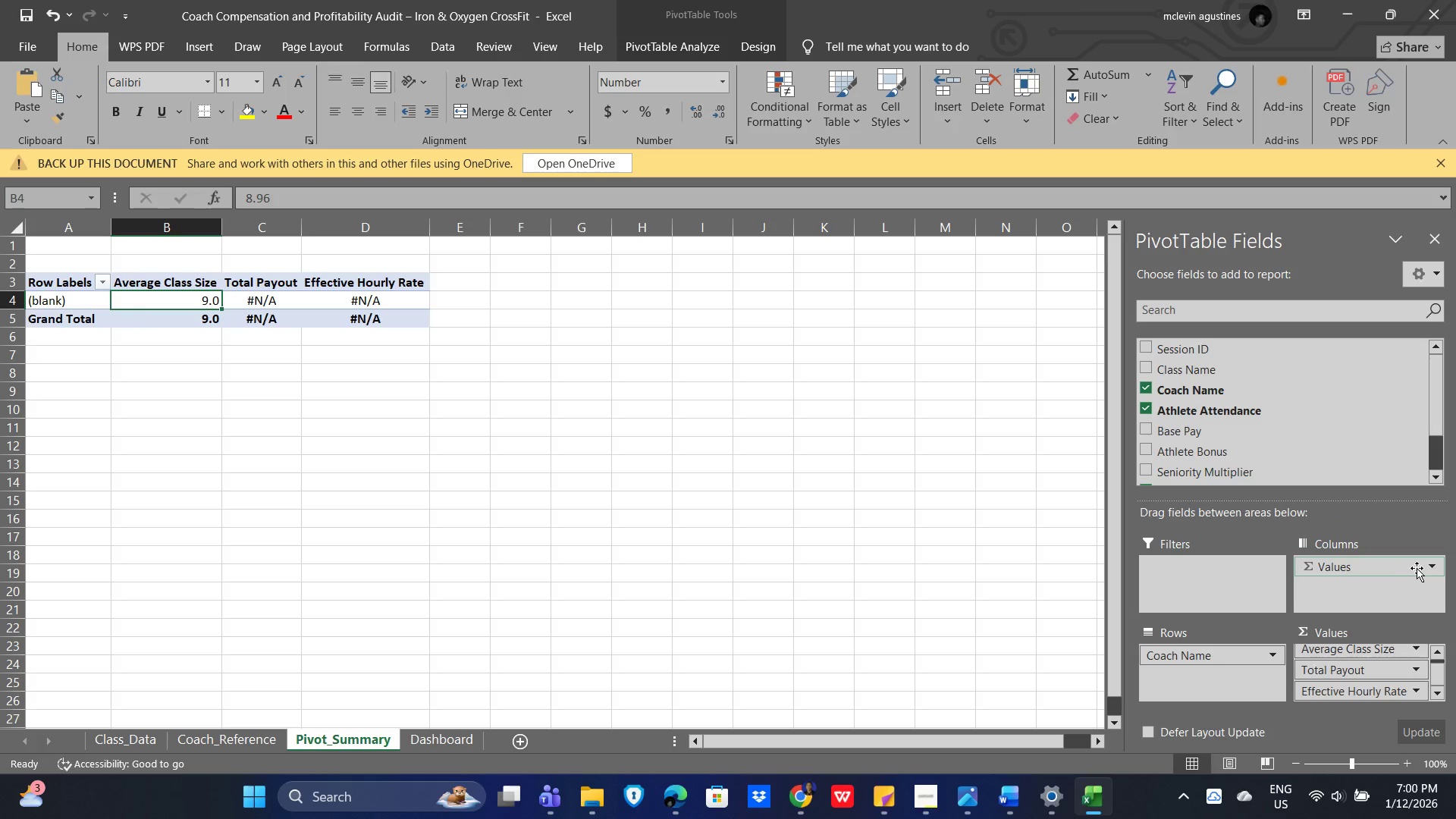 
right_click([1417, 568])
 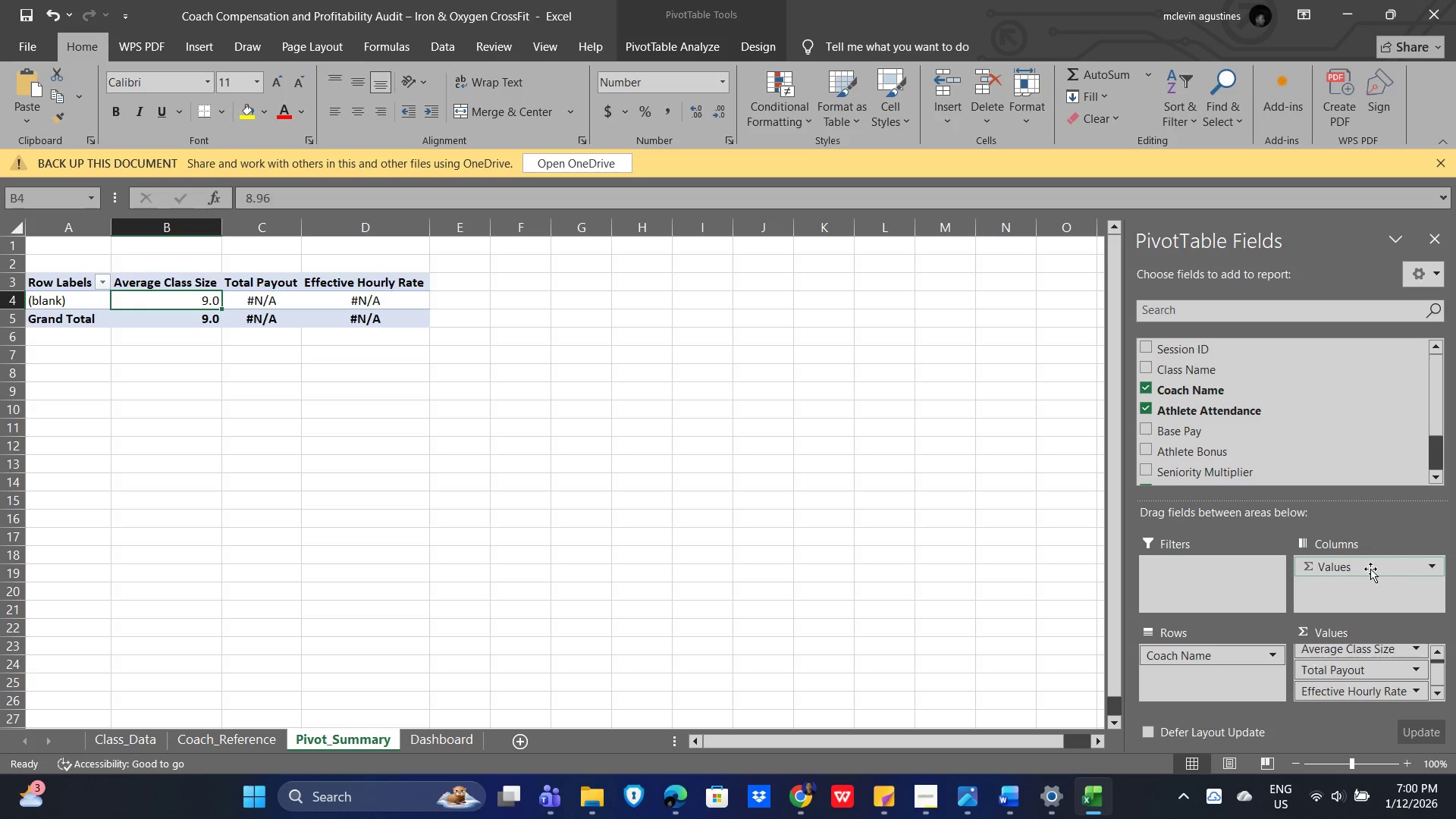 
left_click([1367, 569])
 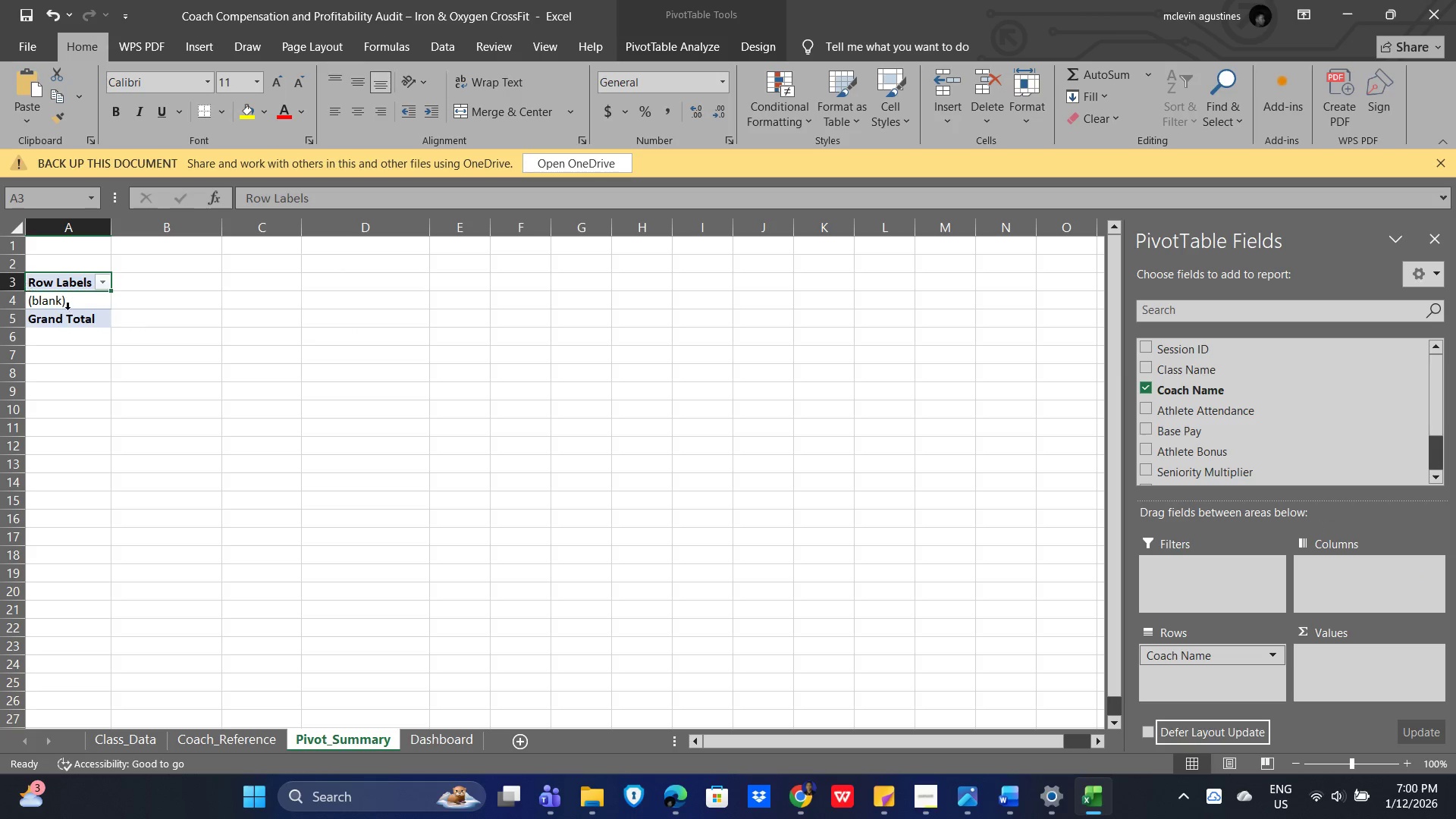 
key(Control+Z)
 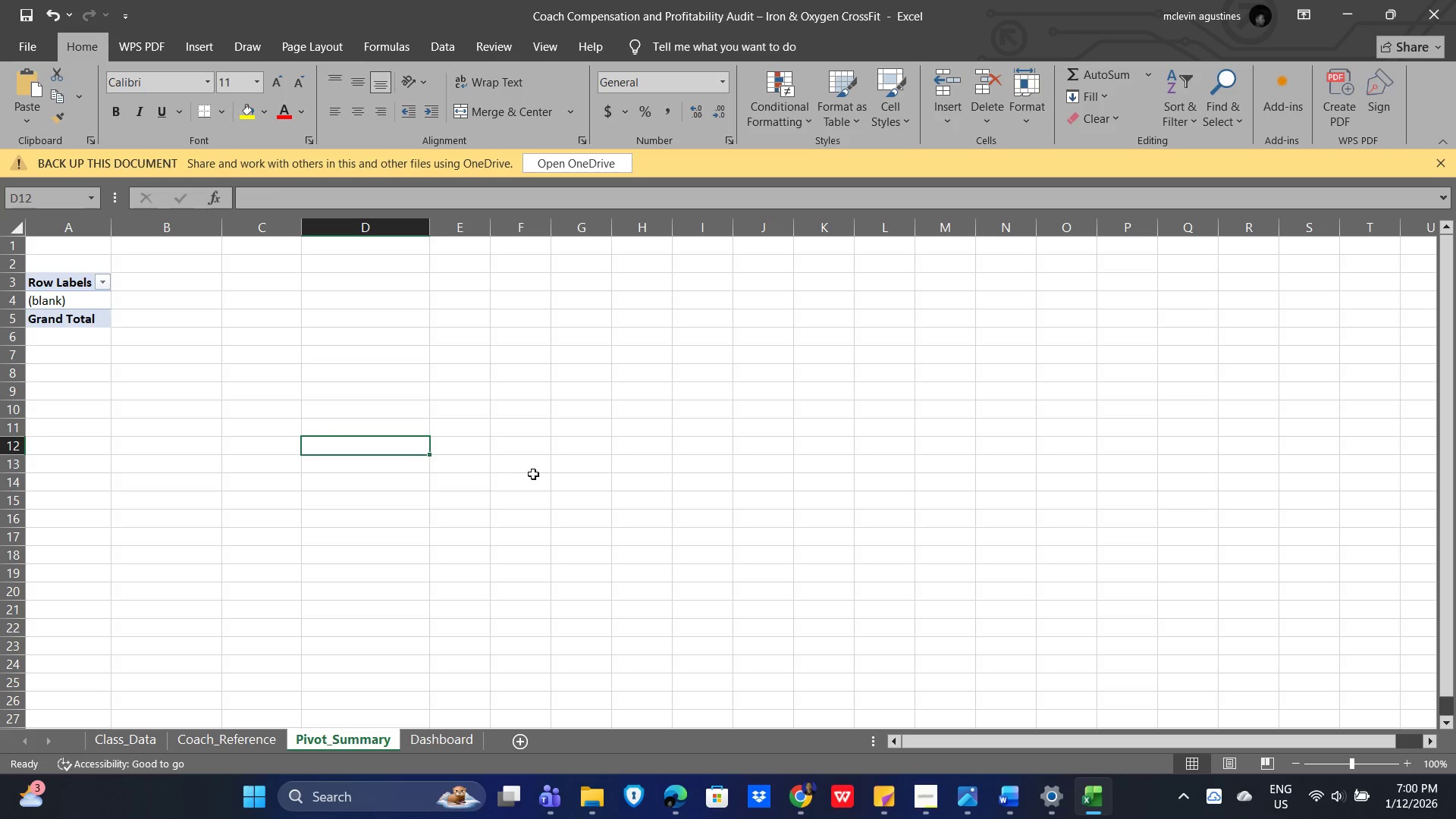 
key(Control+Z)
 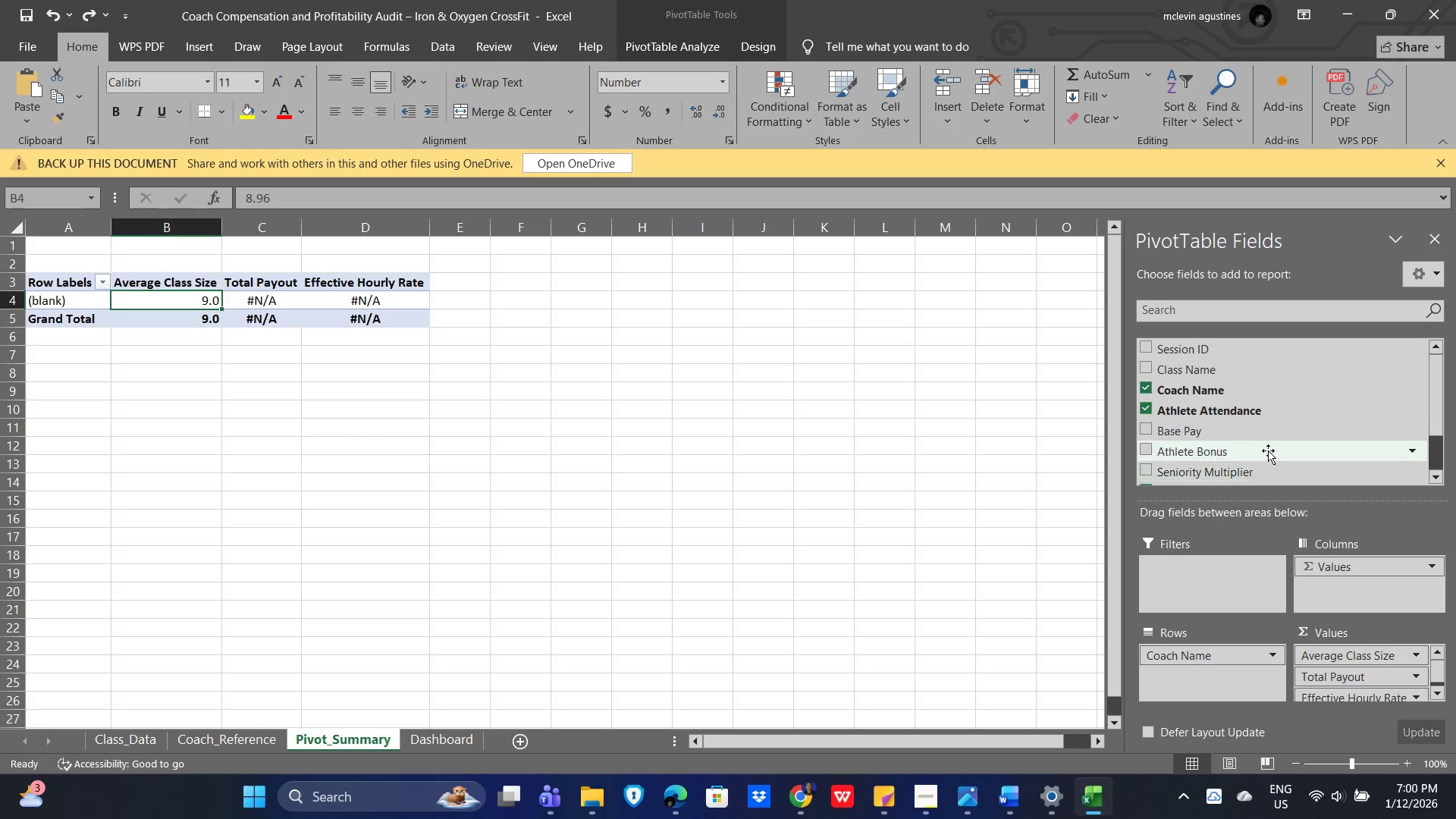 
scroll: coordinate [1389, 535], scroll_direction: down, amount: 4.0
 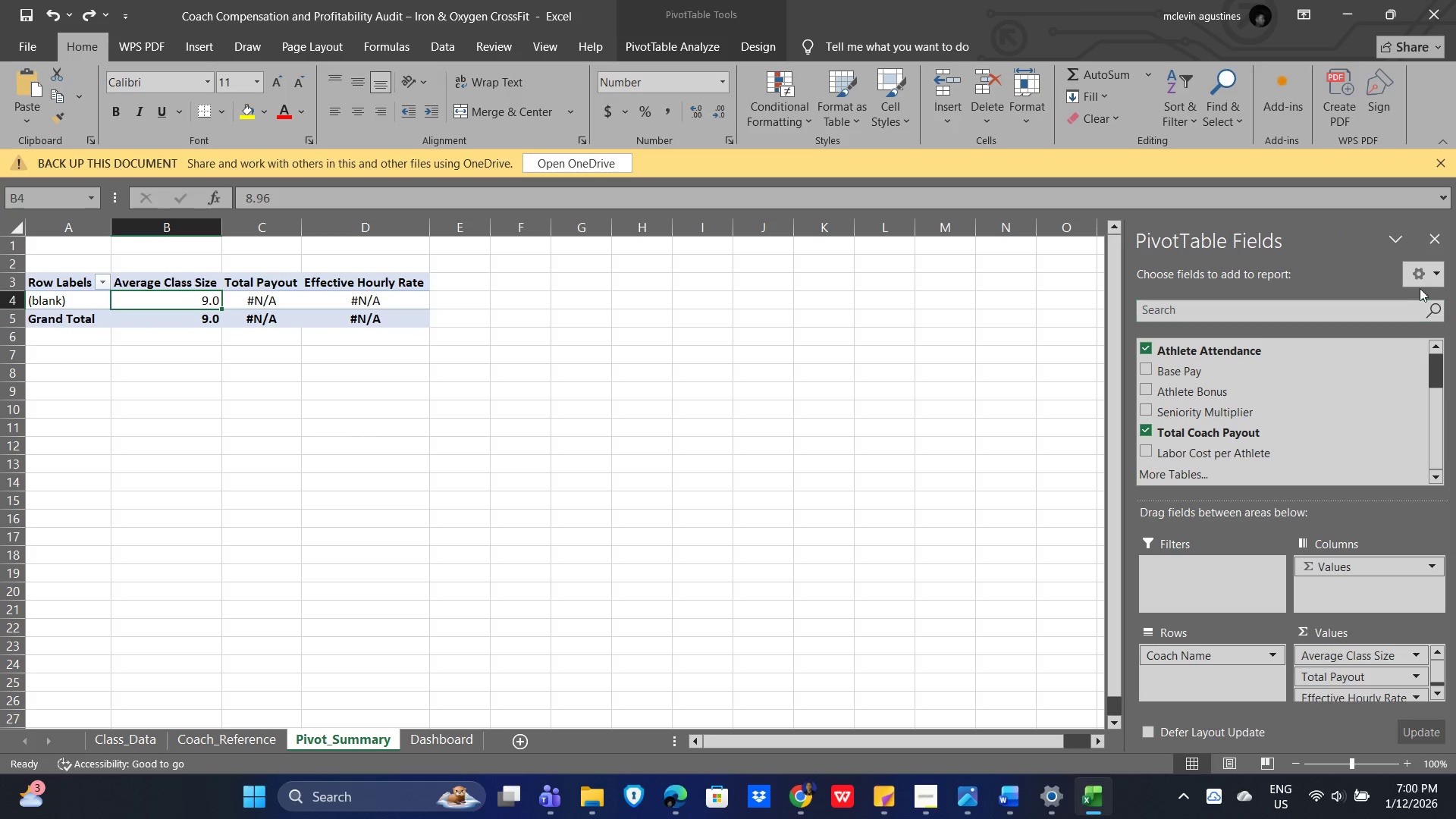 
left_click([1428, 271])
 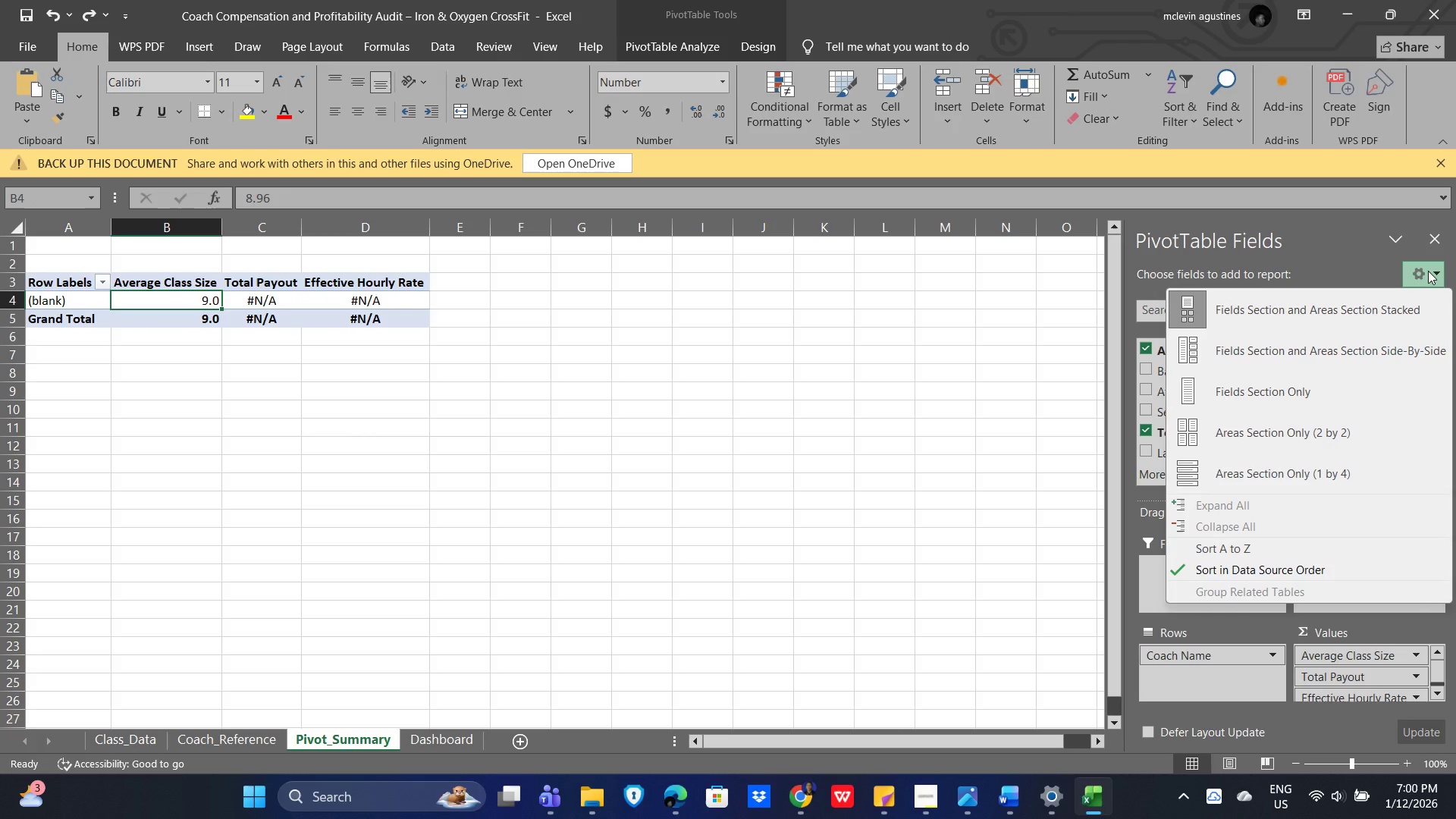 
left_click([1428, 271])
 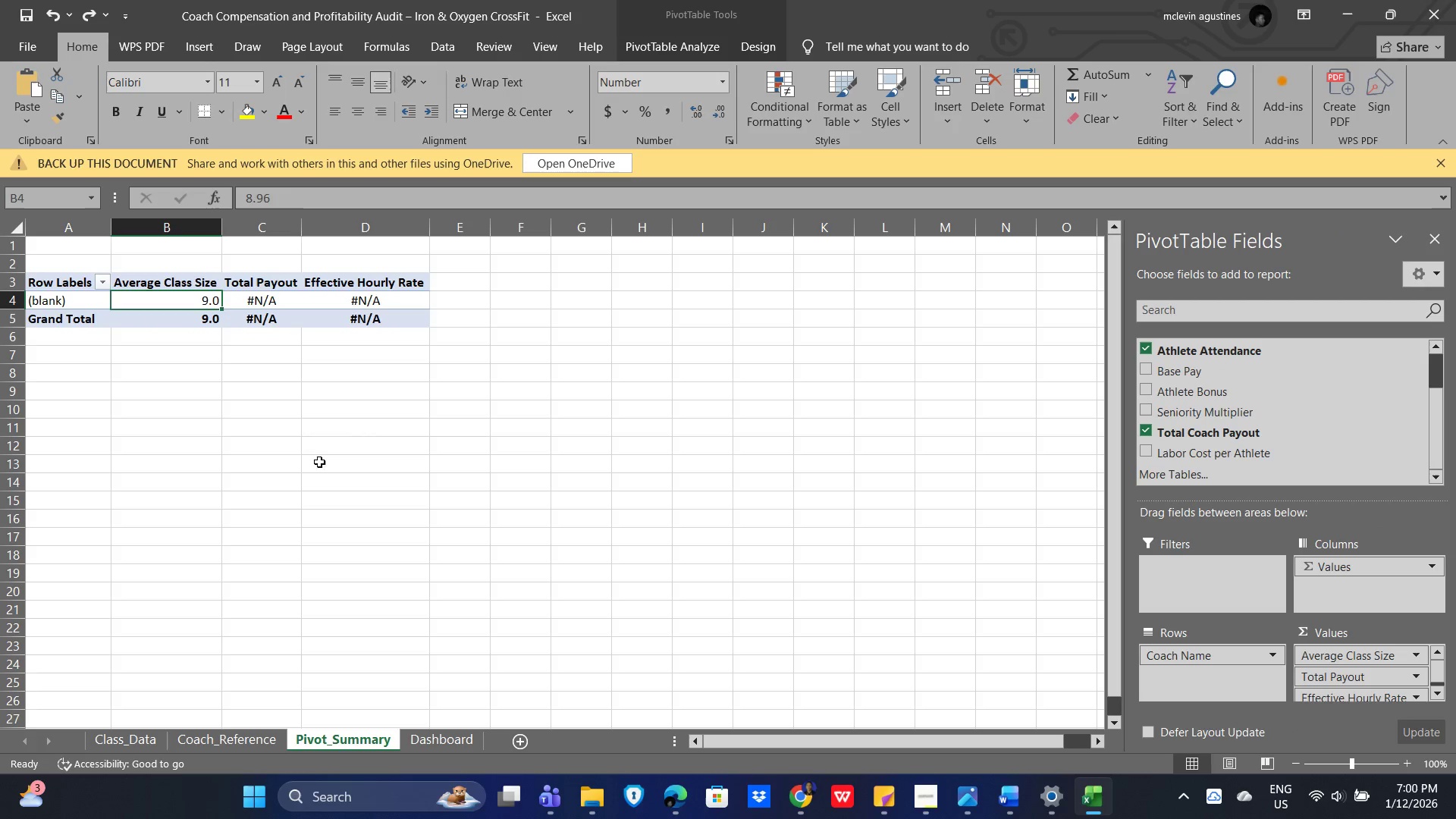 
left_click([309, 451])
 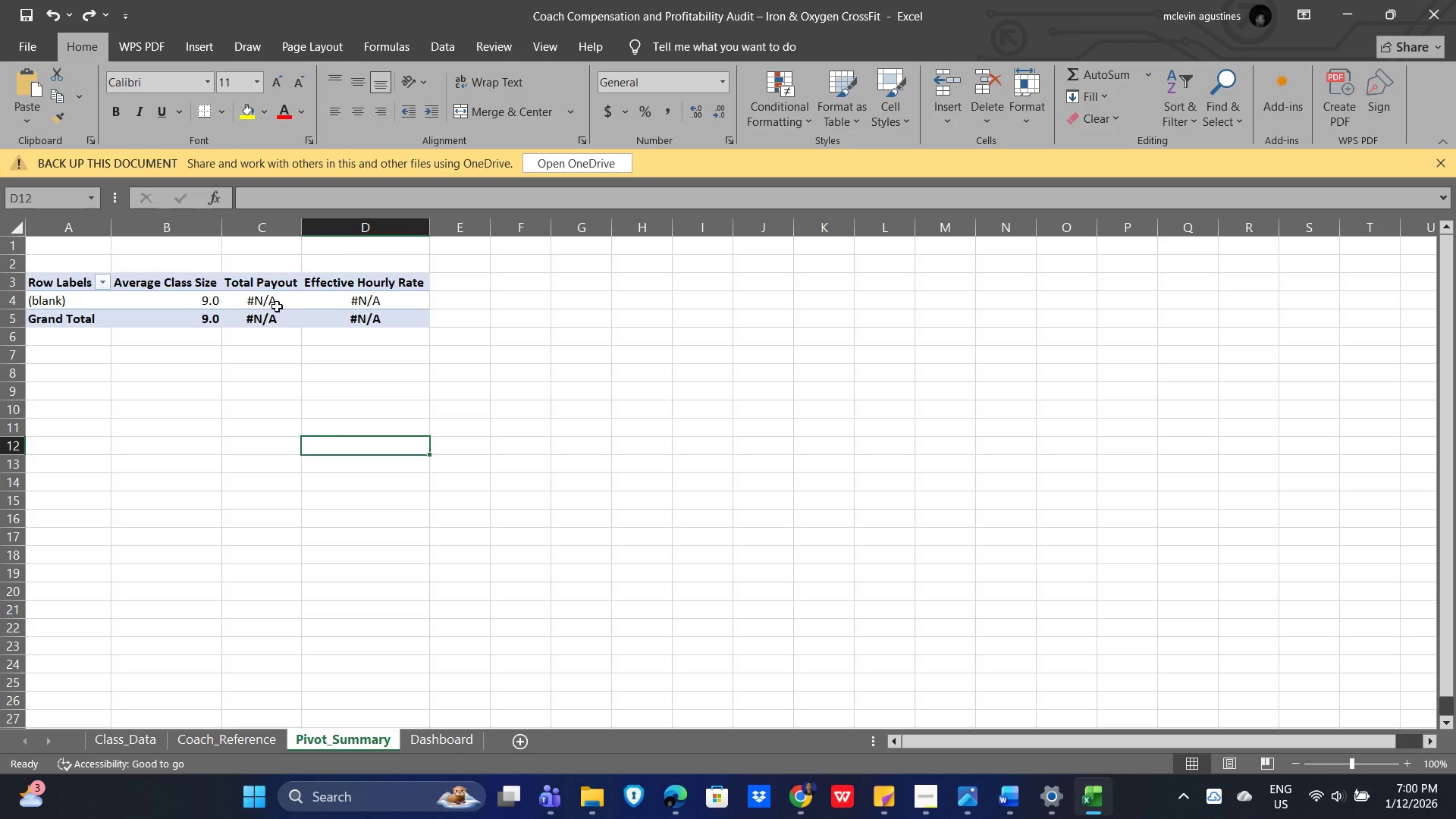 
left_click([253, 299])
 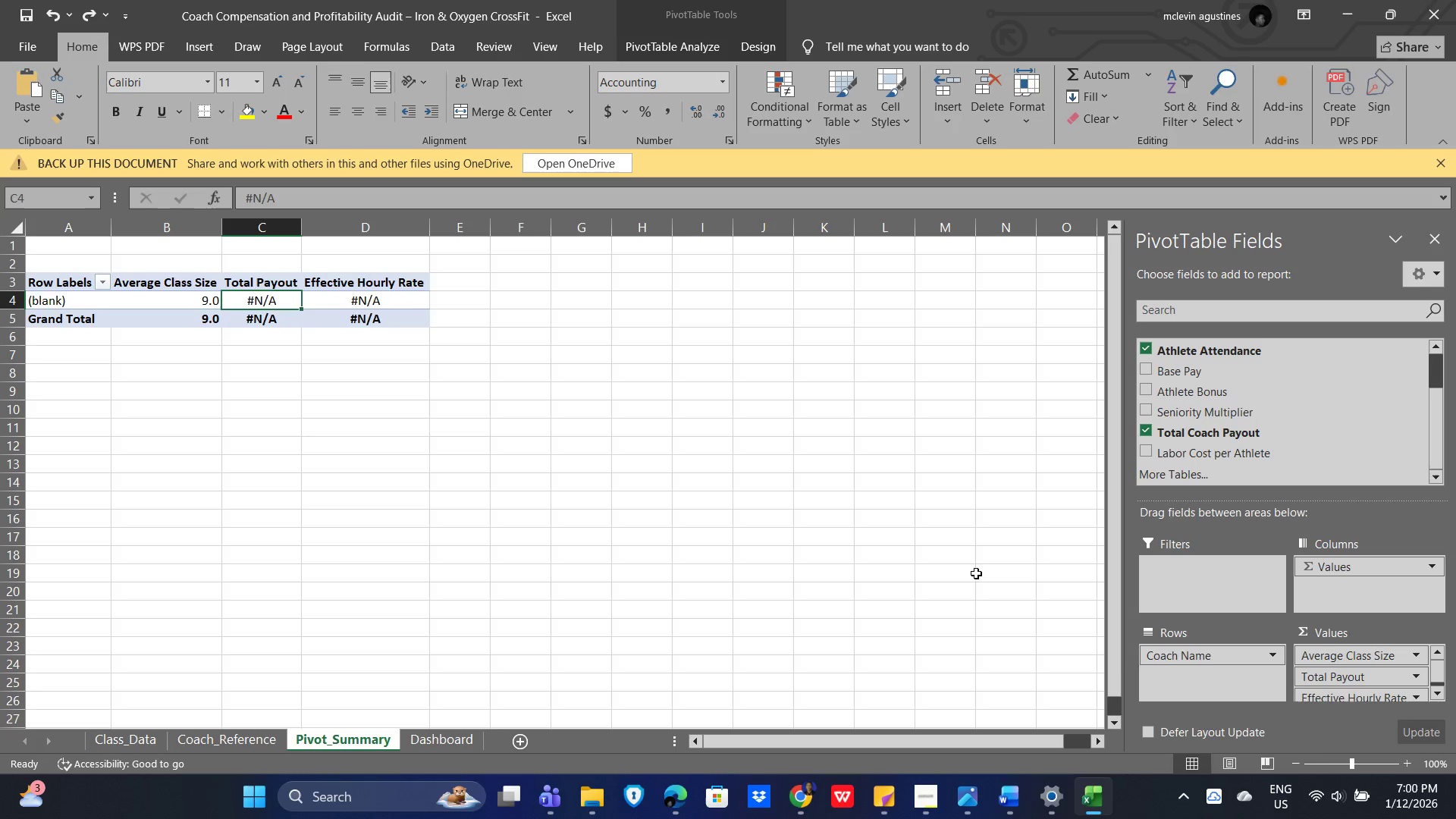 
scroll: coordinate [1331, 566], scroll_direction: down, amount: 2.0
 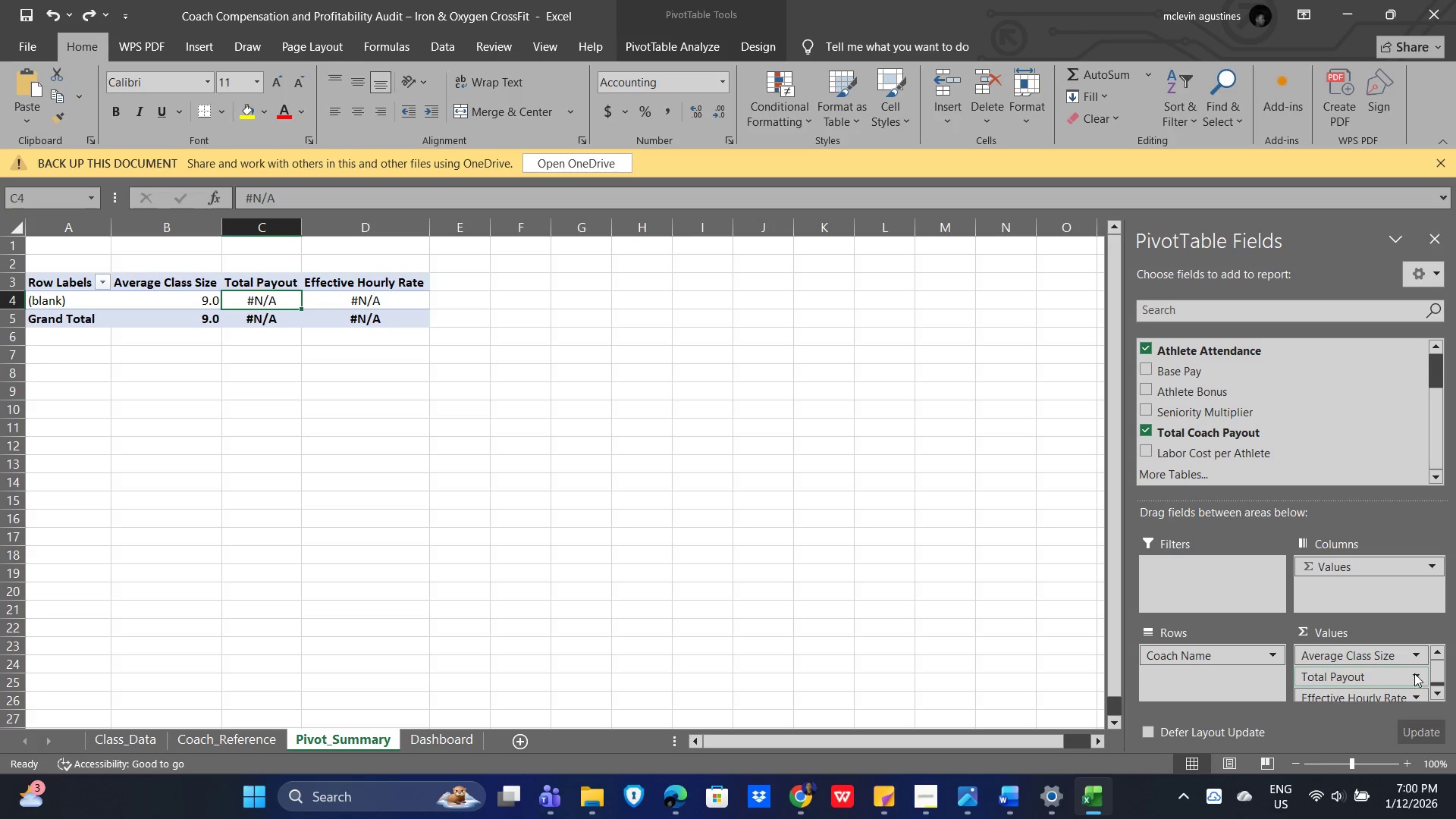 
left_click([1414, 676])
 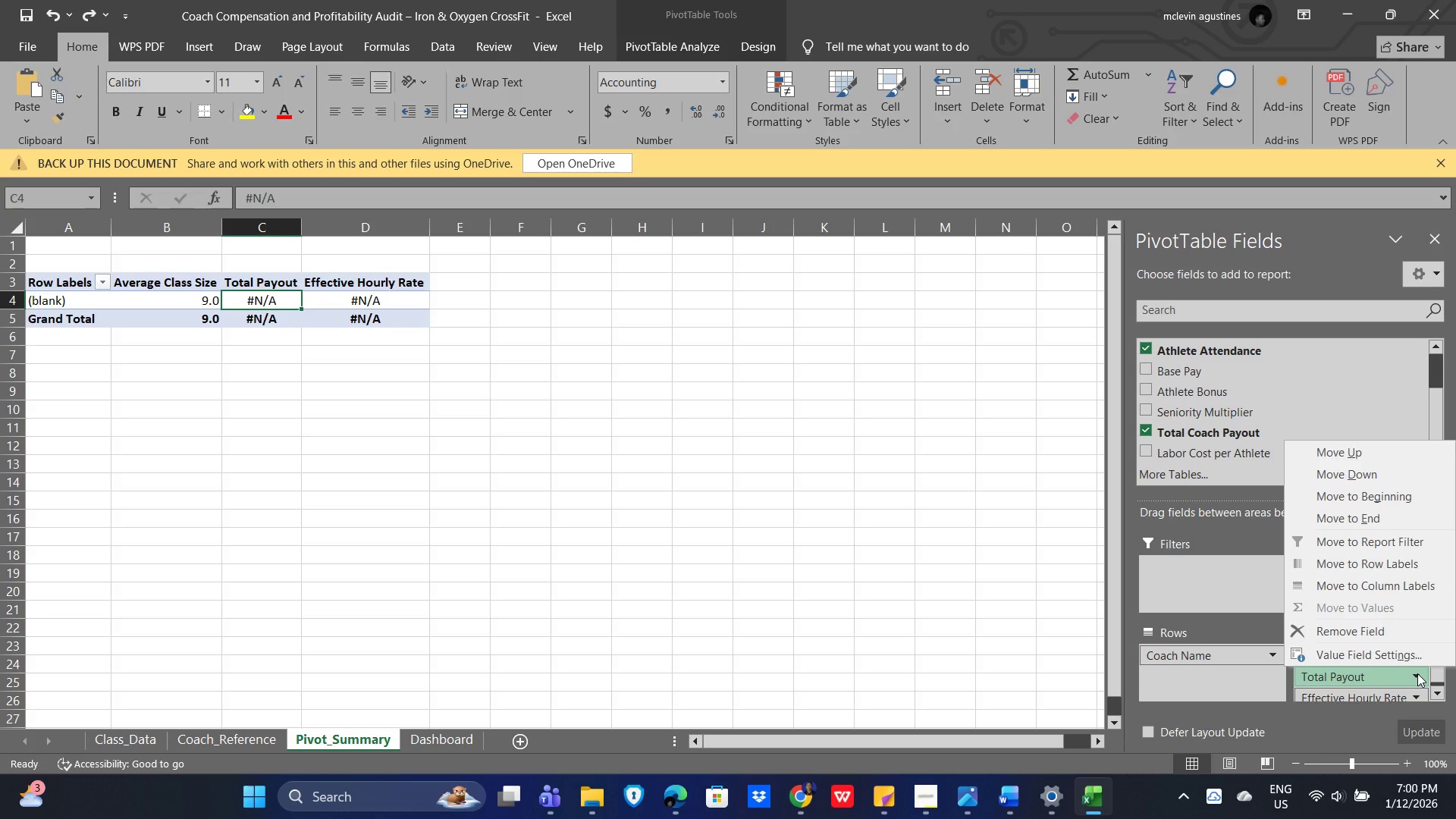 
left_click([1417, 673])
 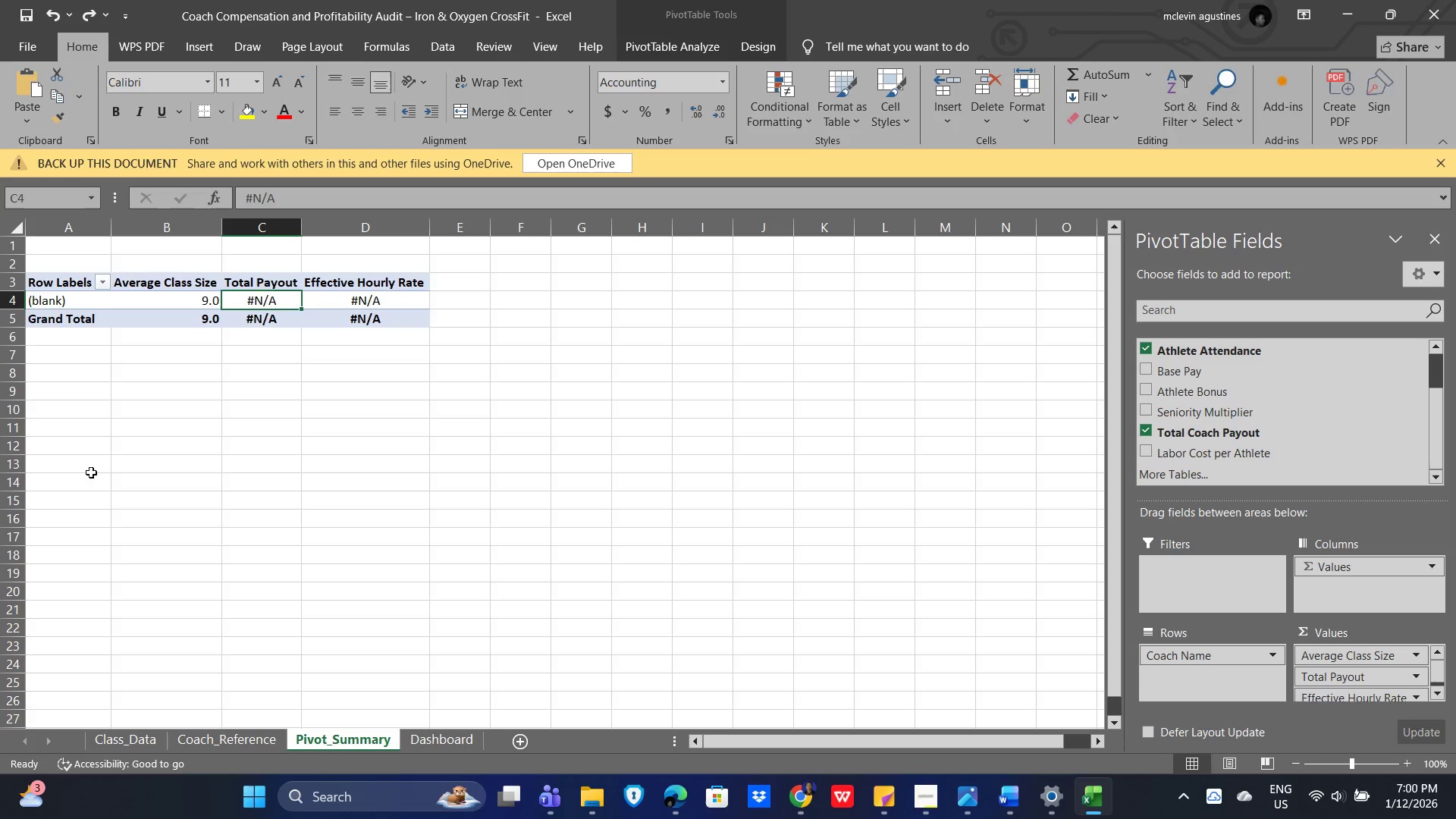 
key(Alt+AltLeft)
 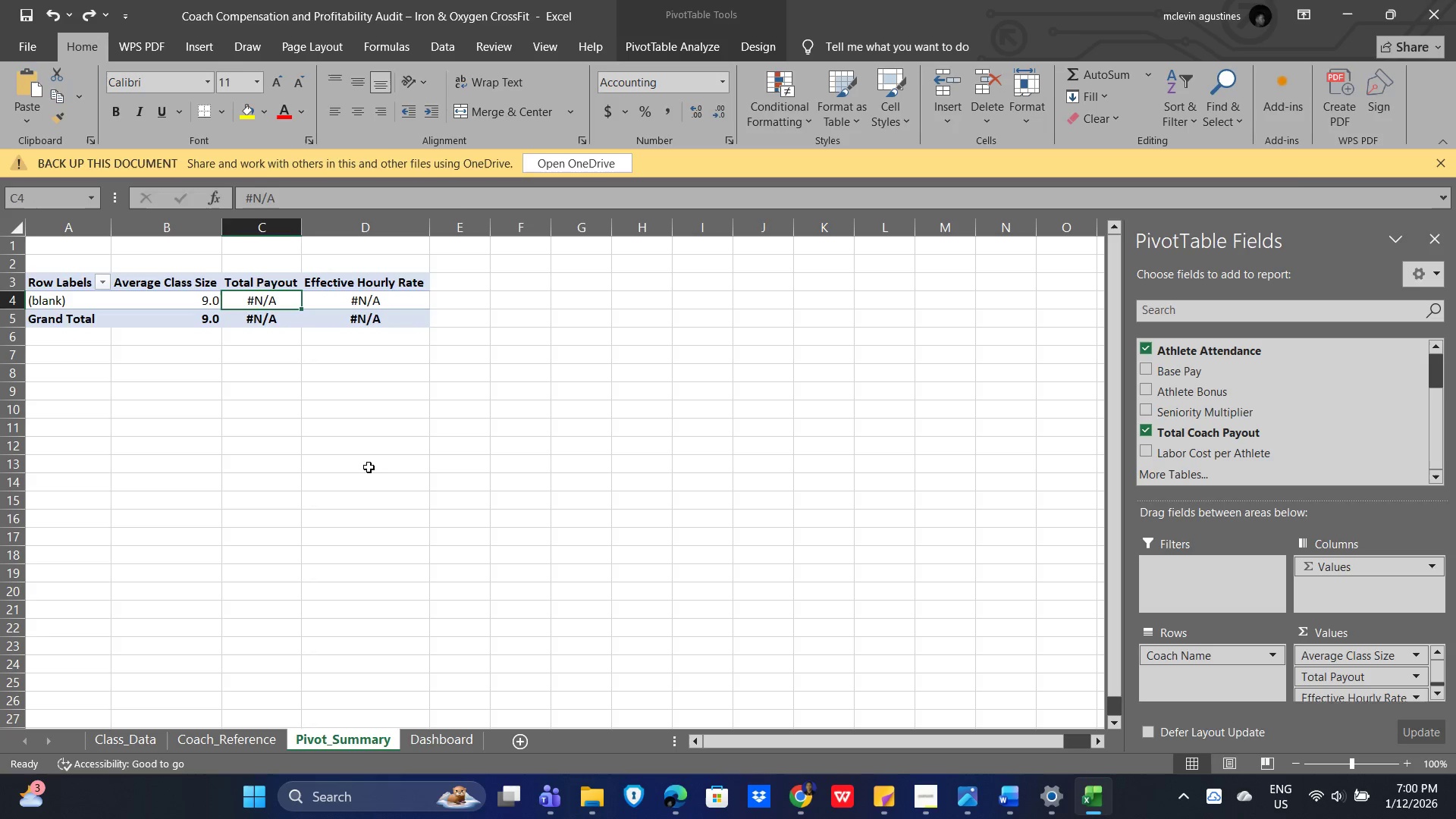 
key(Alt+Tab)
 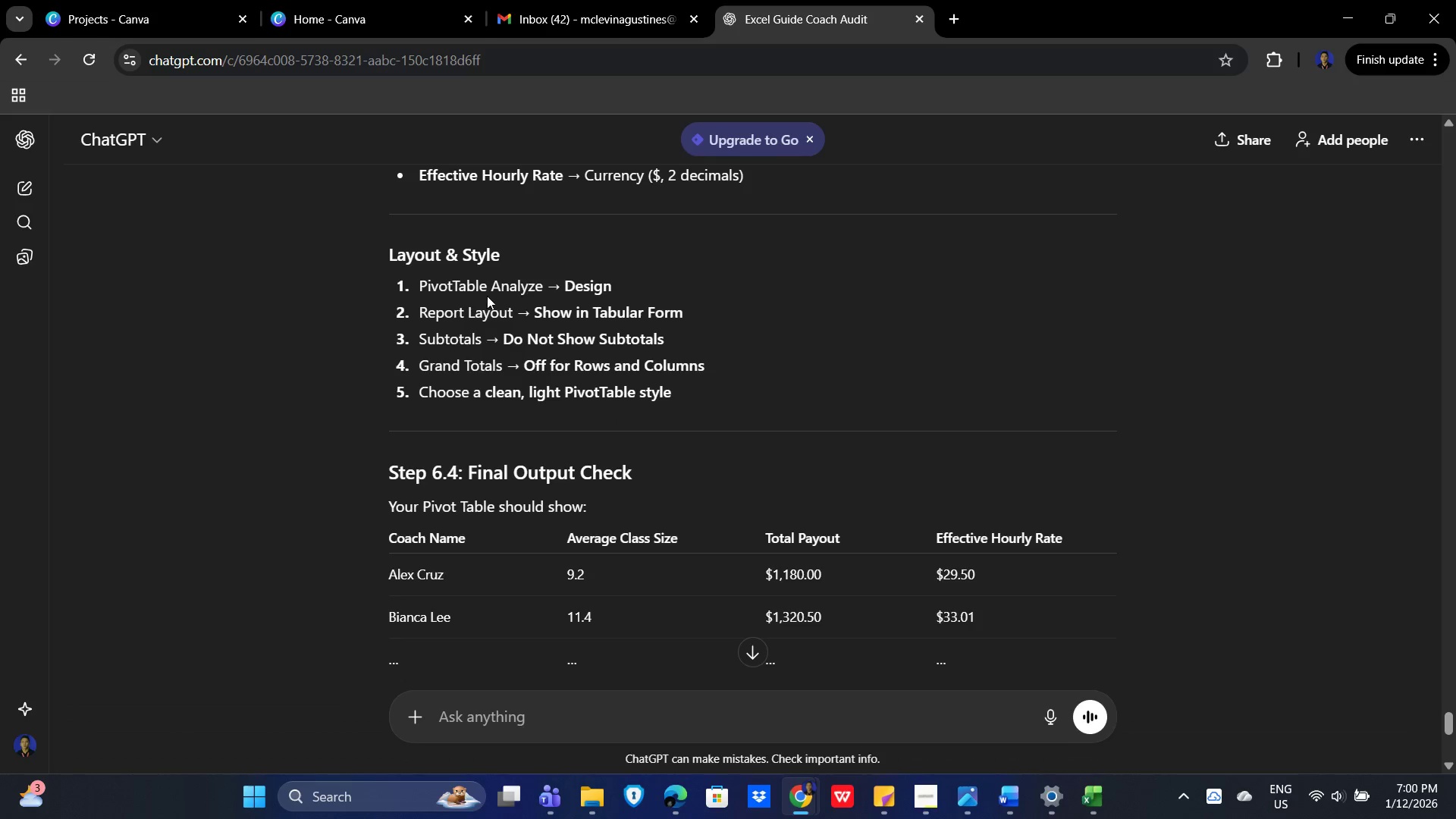 
key(Alt+AltLeft)
 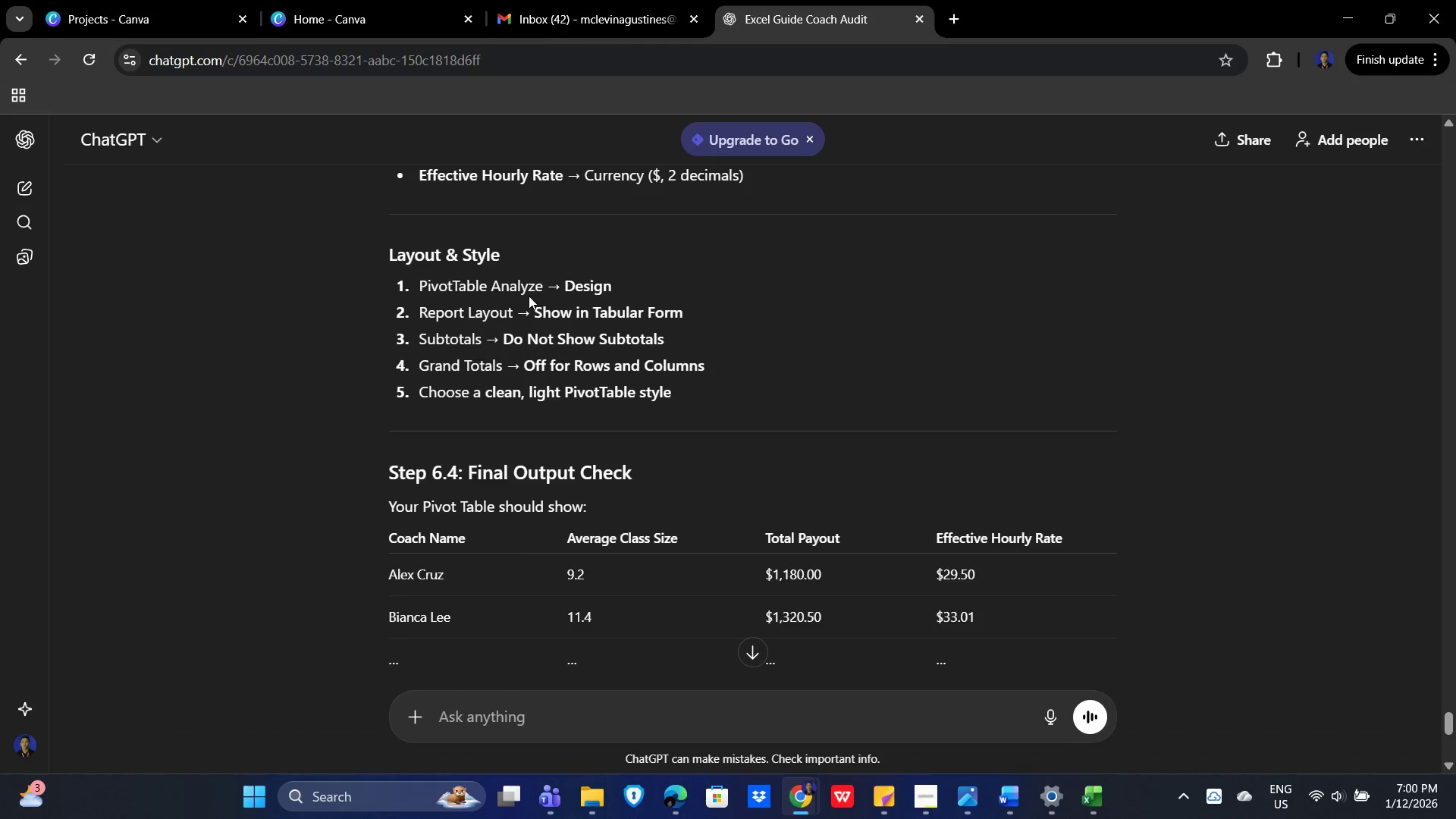 
key(Alt+Tab)
 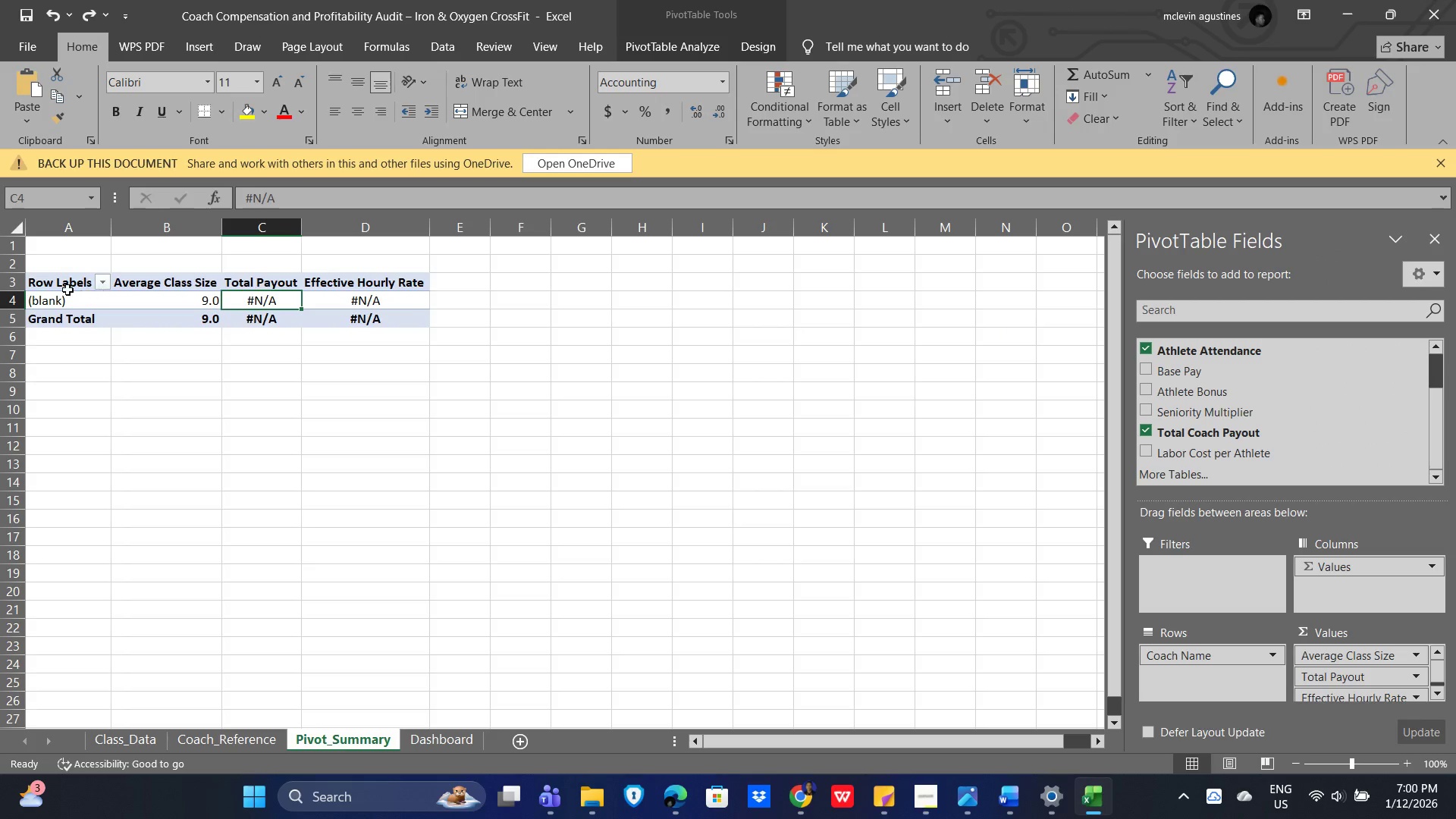 
left_click([39, 283])
 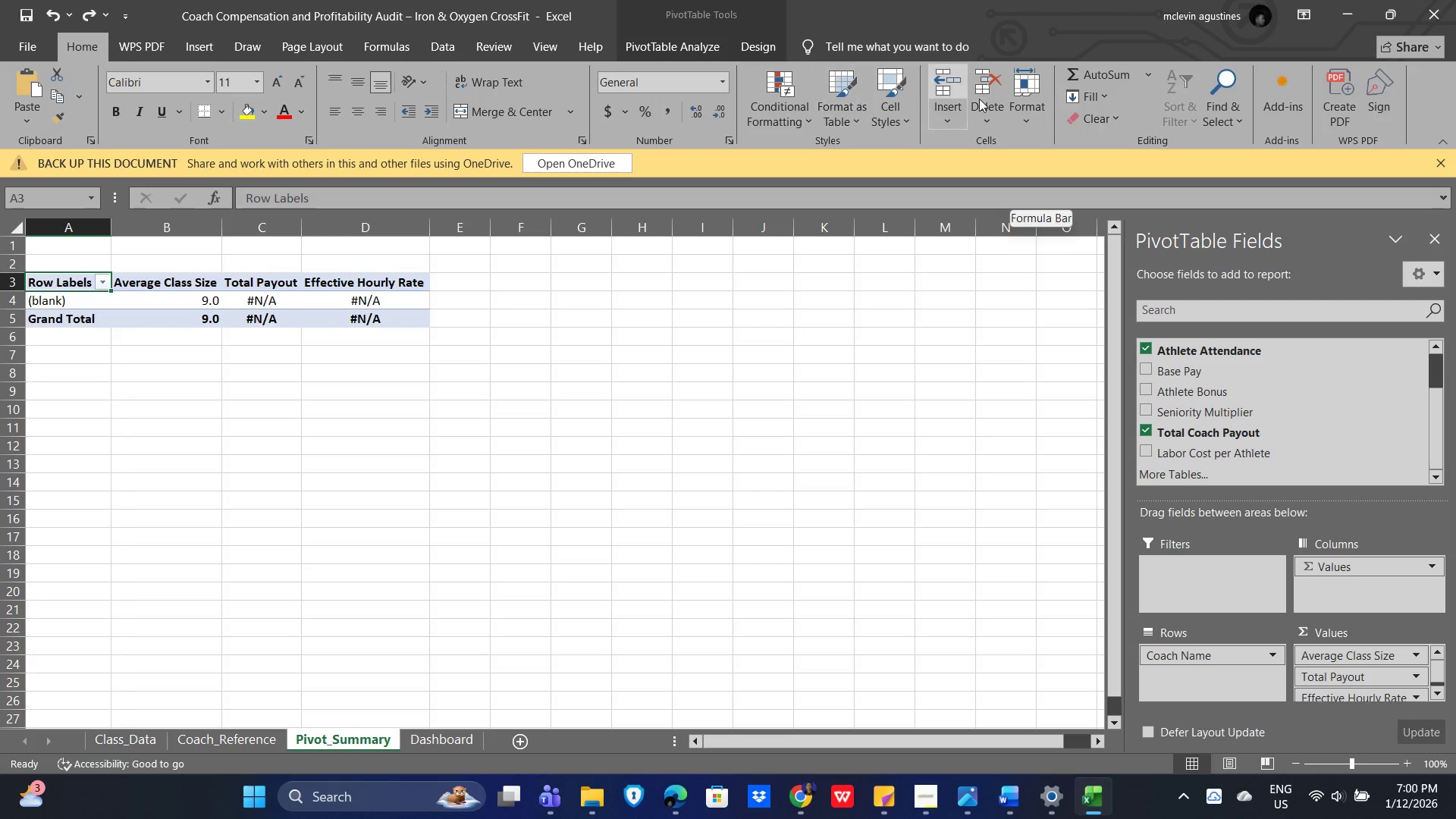 
key(Alt+AltLeft)
 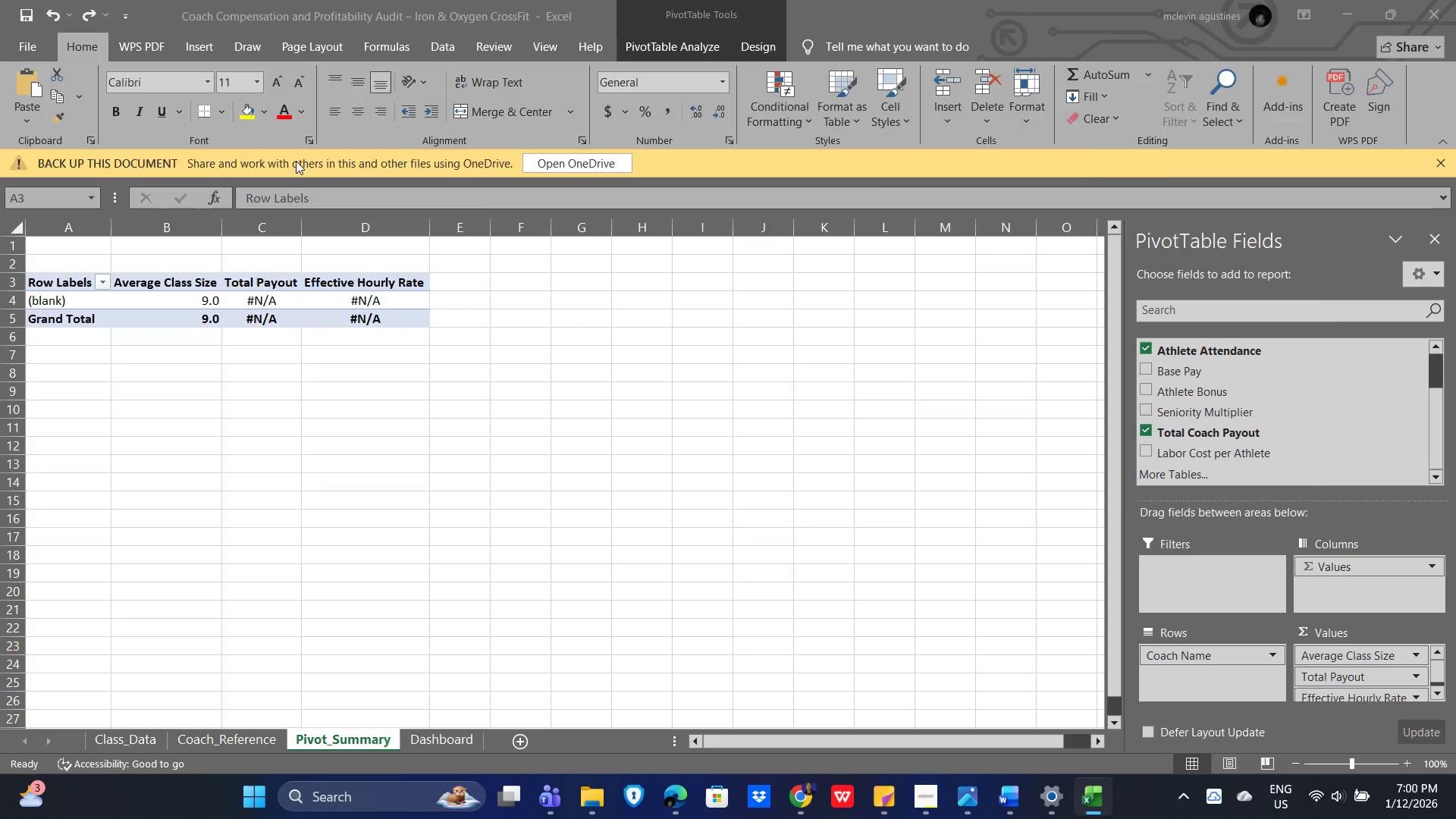 
key(Alt+Tab)
 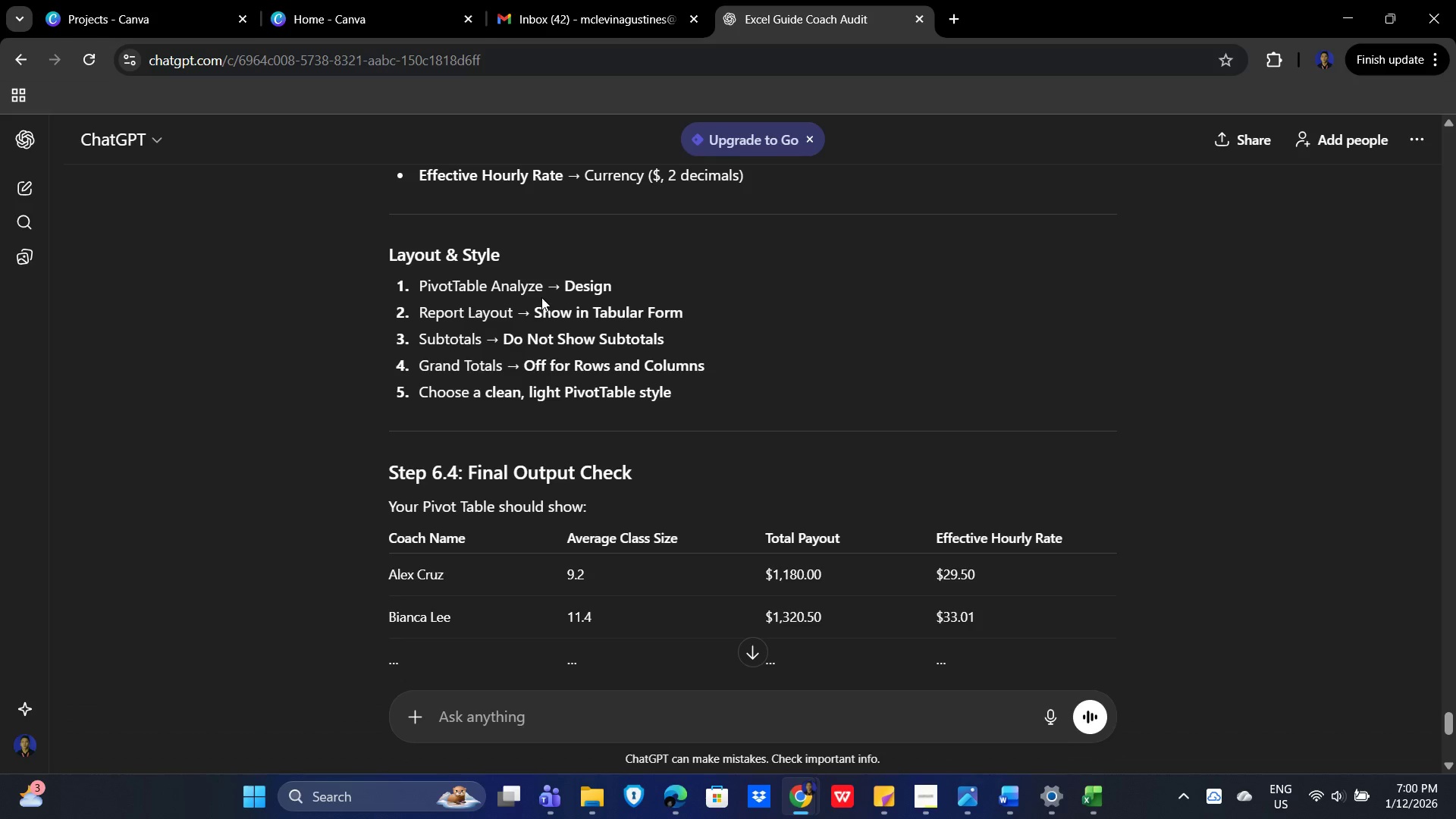 
key(Alt+Tab)
 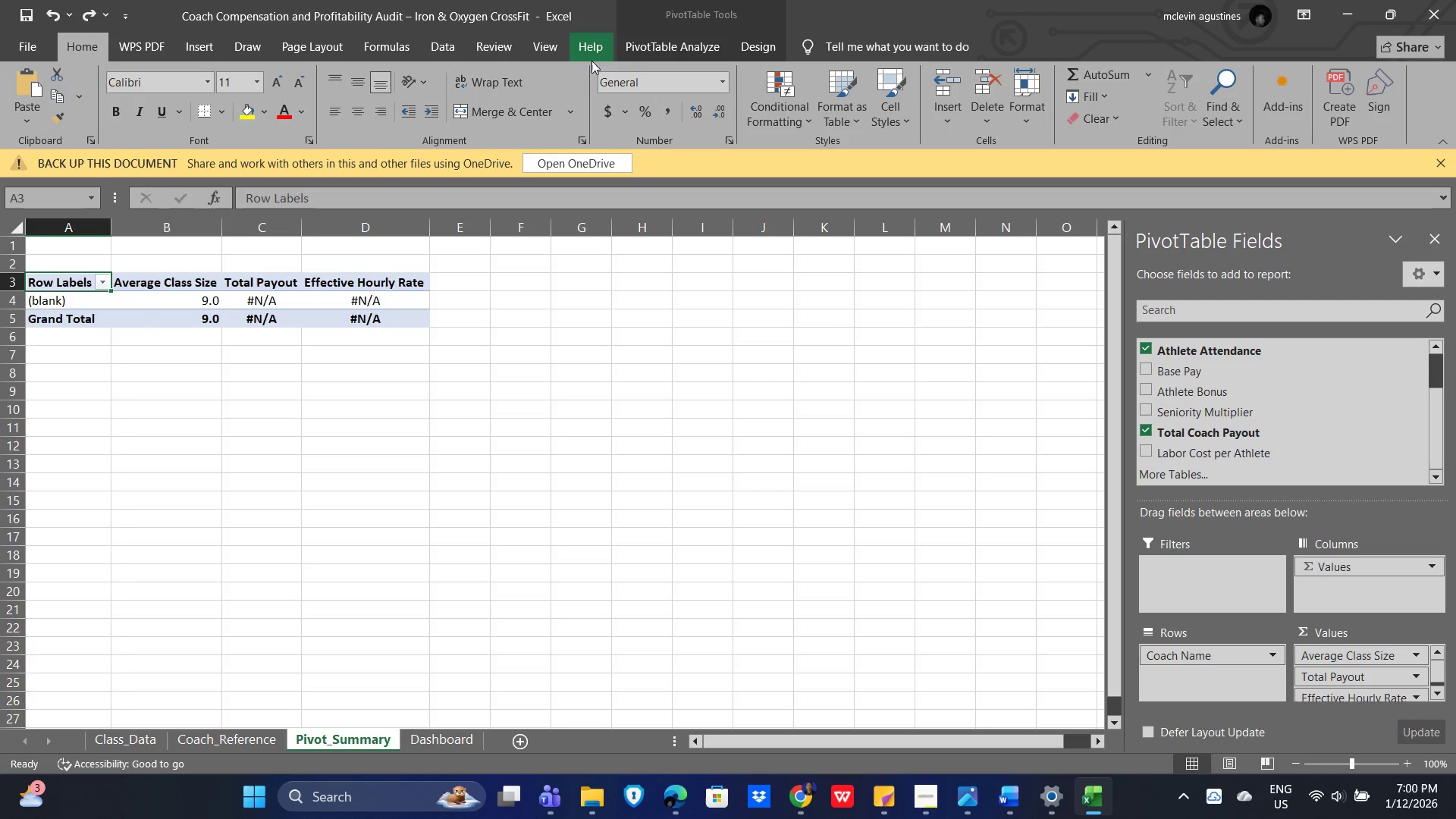 
left_click([664, 45])
 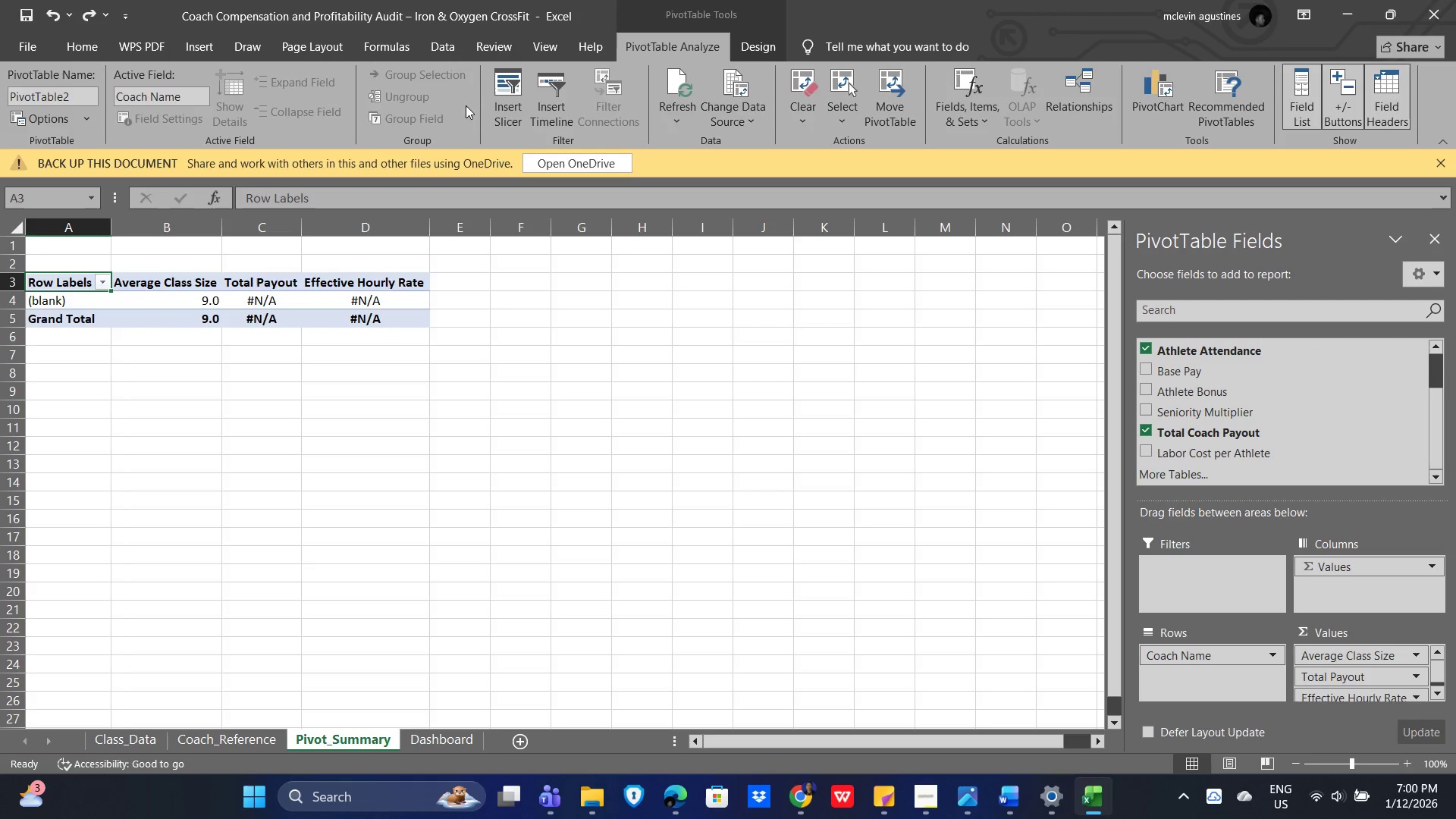 
key(Alt+AltLeft)
 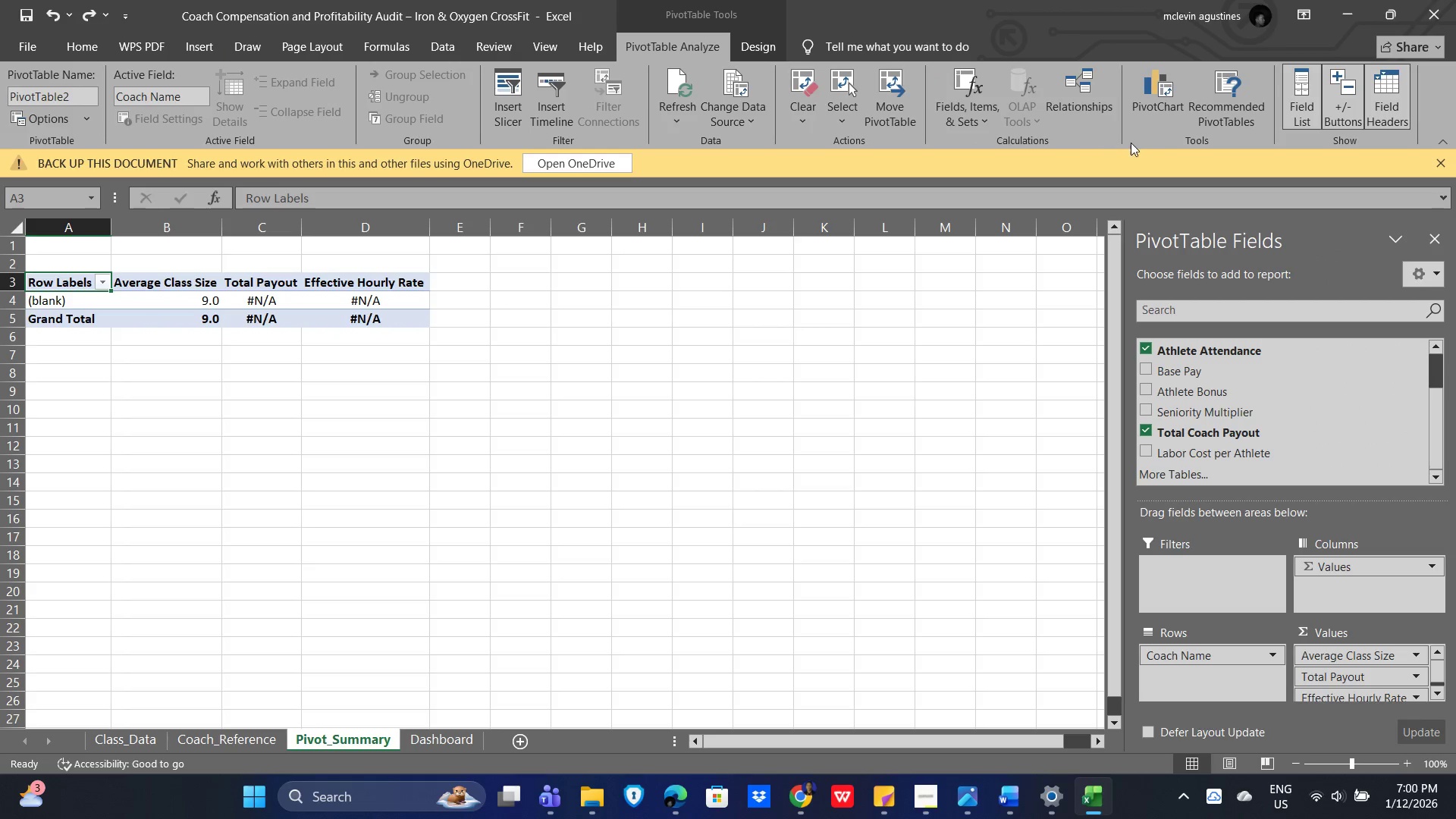 
key(Alt+Tab)
 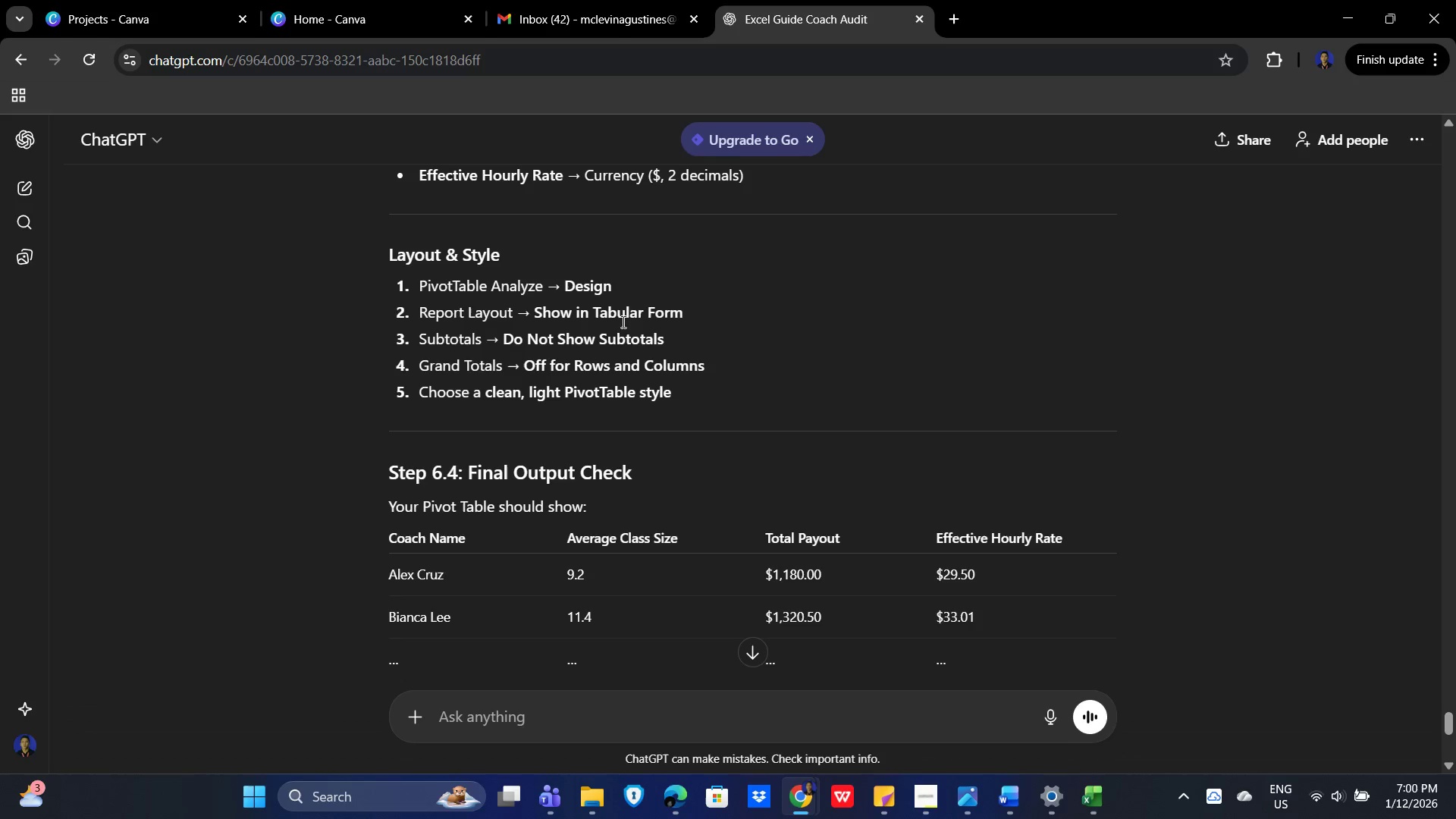 
key(Alt+AltLeft)
 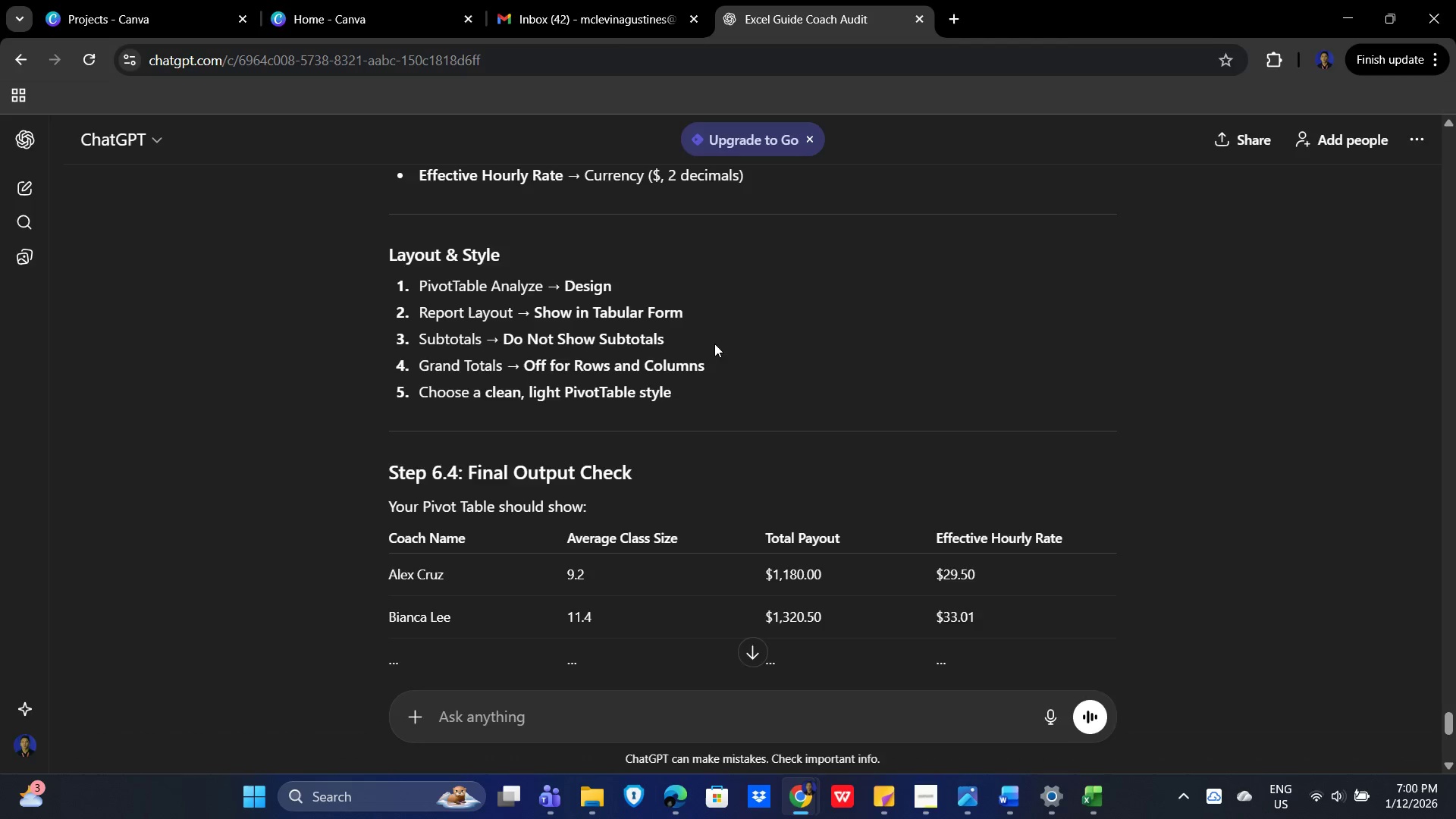 
key(Alt+Tab)
 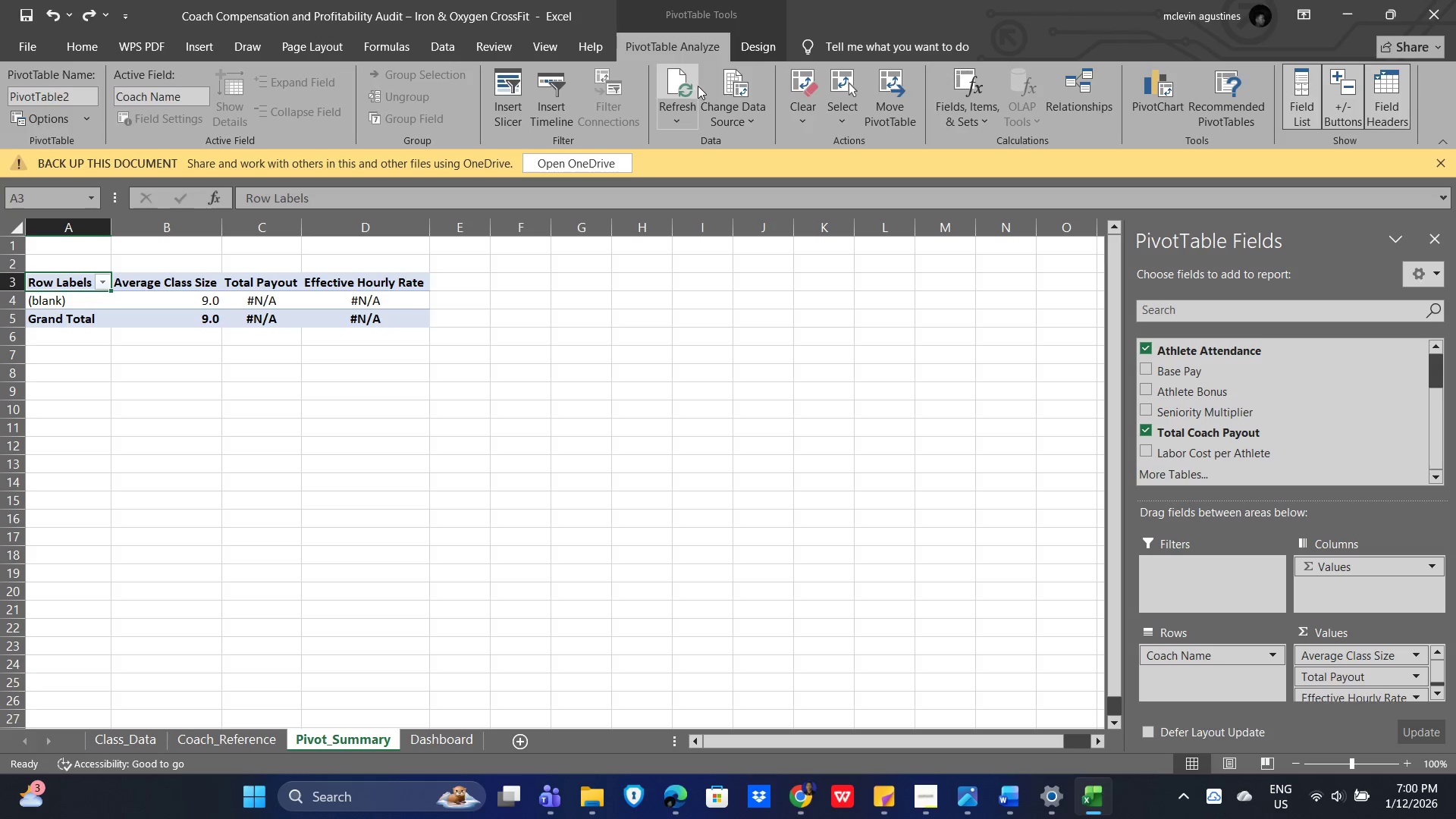 
left_click([761, 46])
 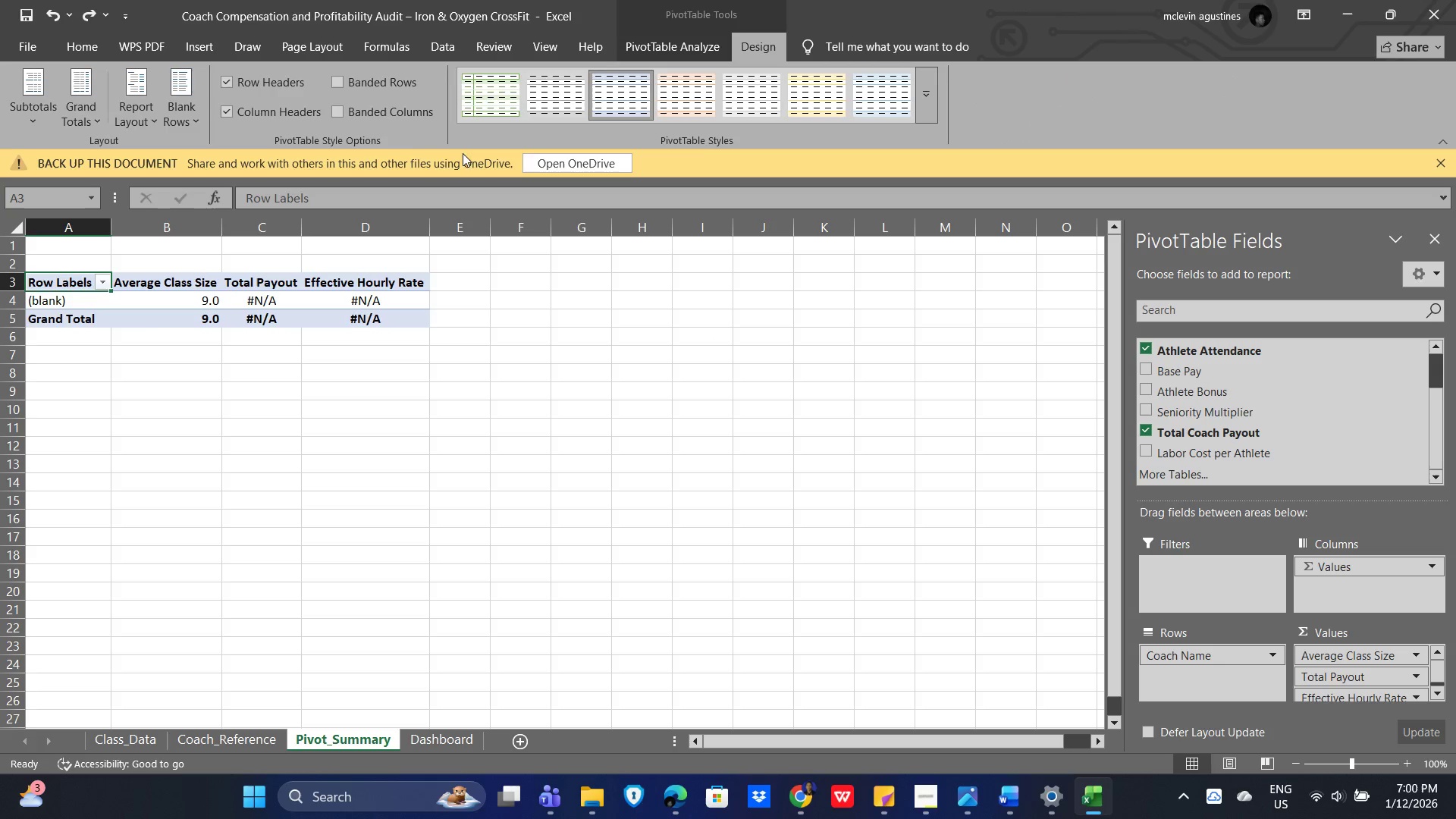 
key(Alt+Tab)
 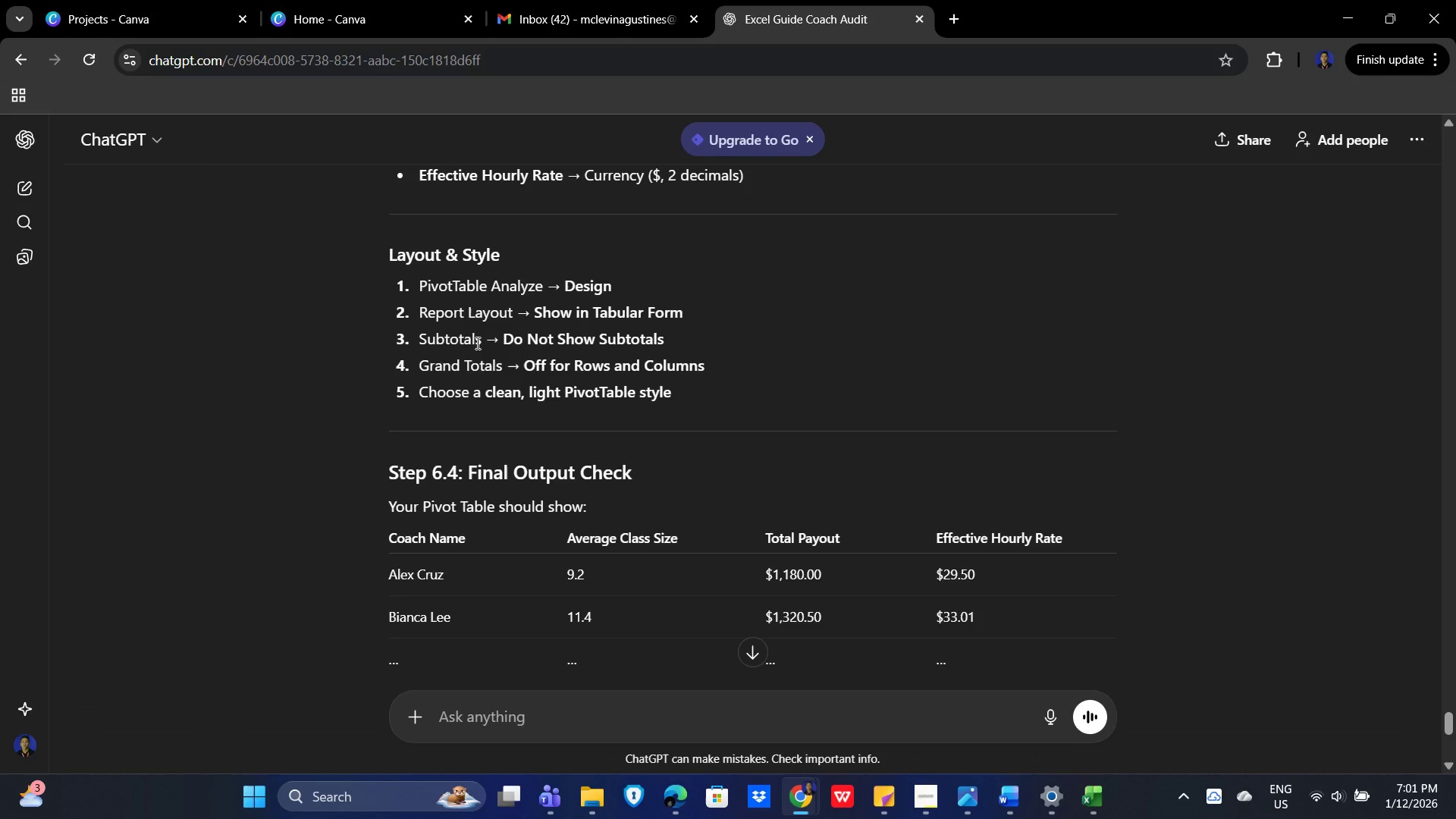 
key(Alt+Tab)
 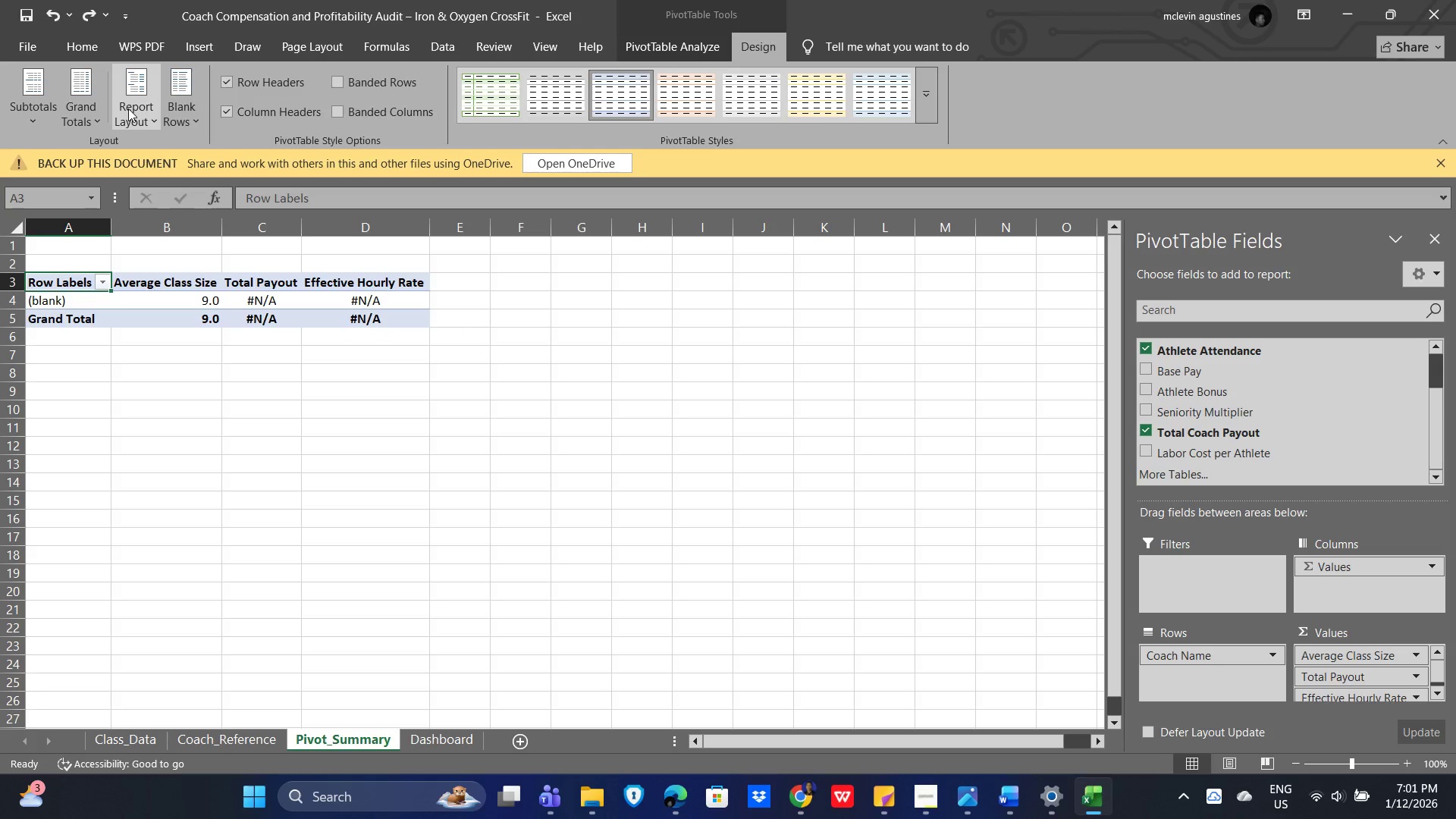 
left_click([126, 96])
 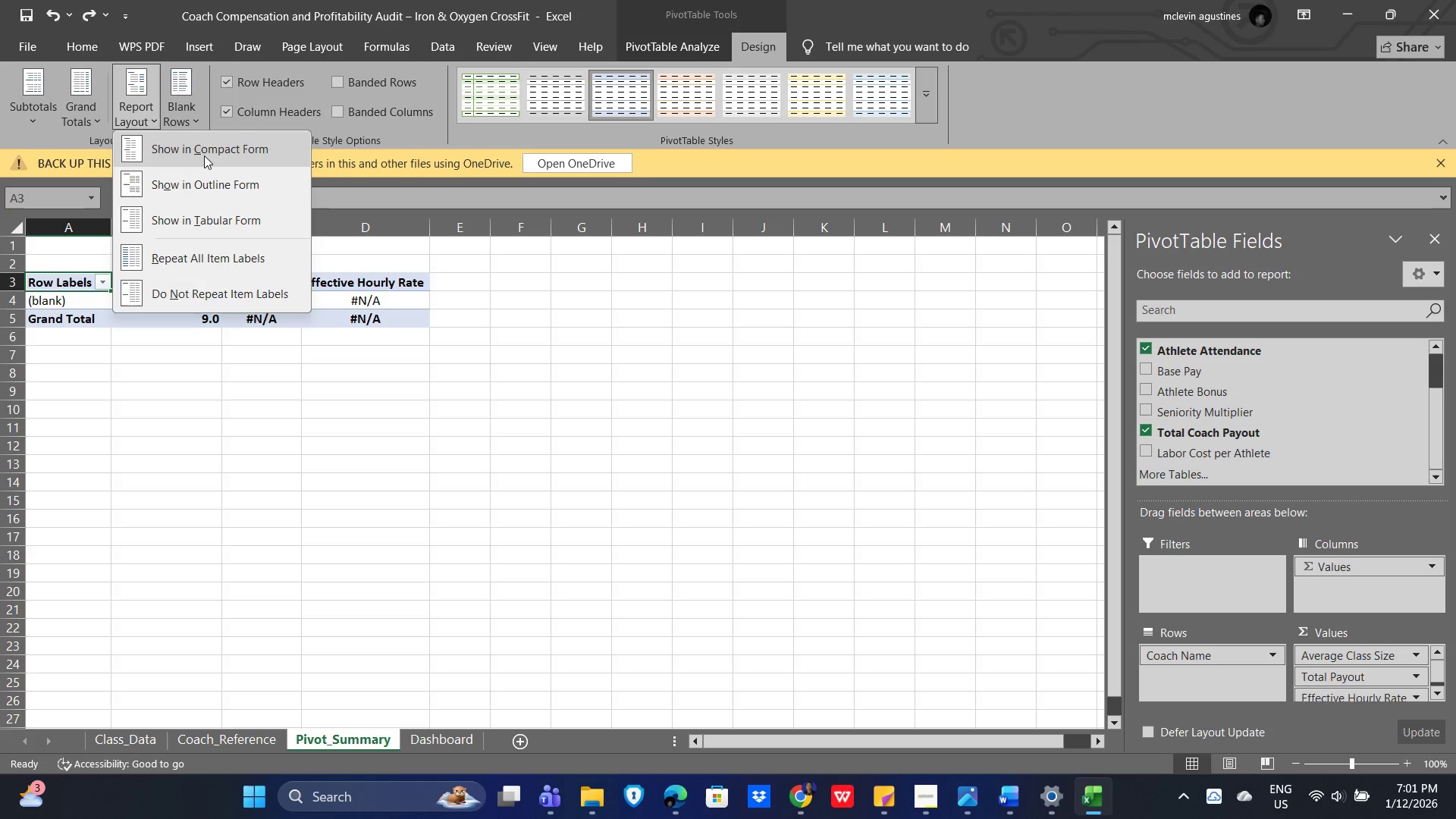 
key(Alt+AltLeft)
 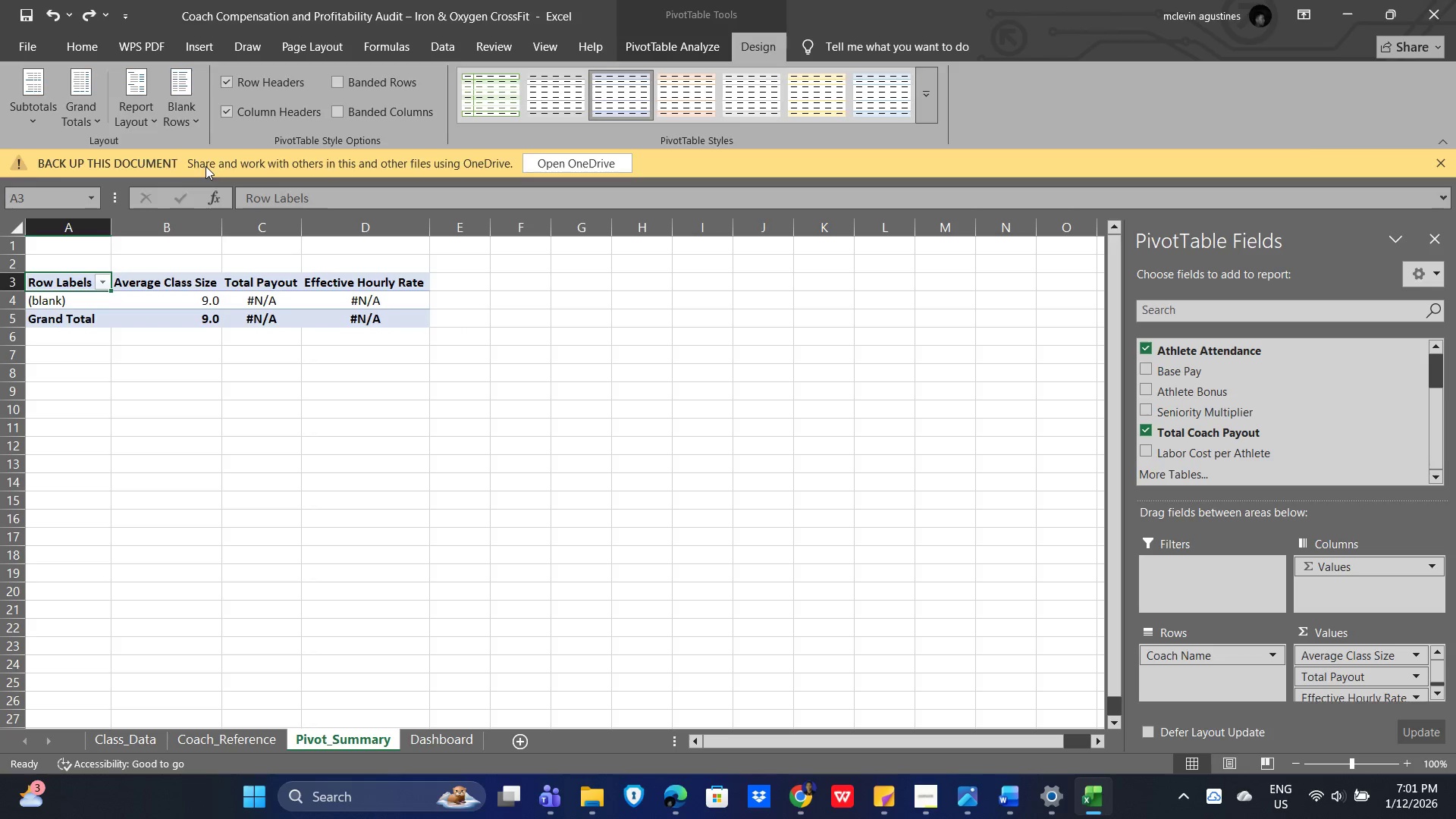 
key(Alt+Tab)
 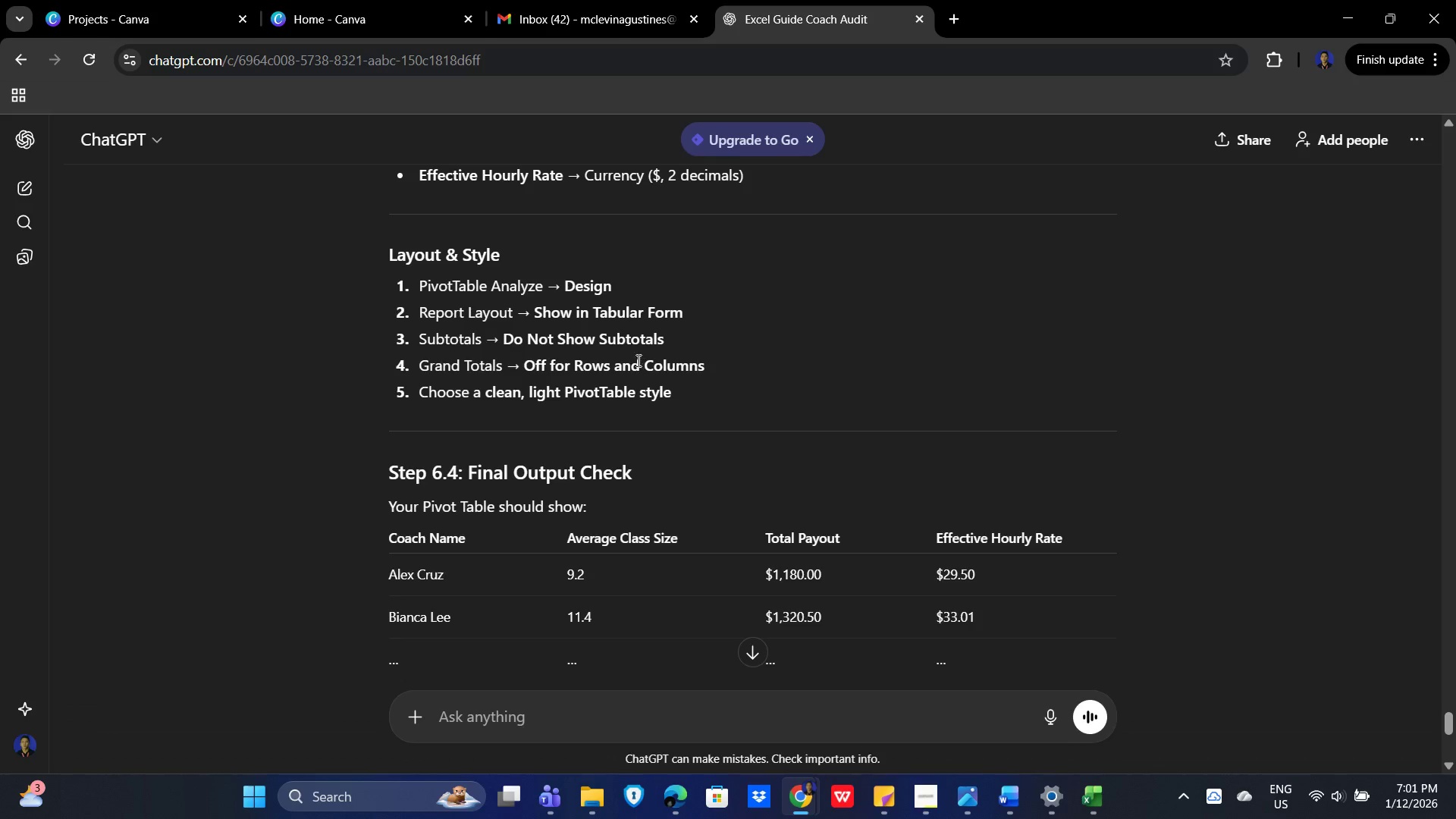 
key(Alt+AltLeft)
 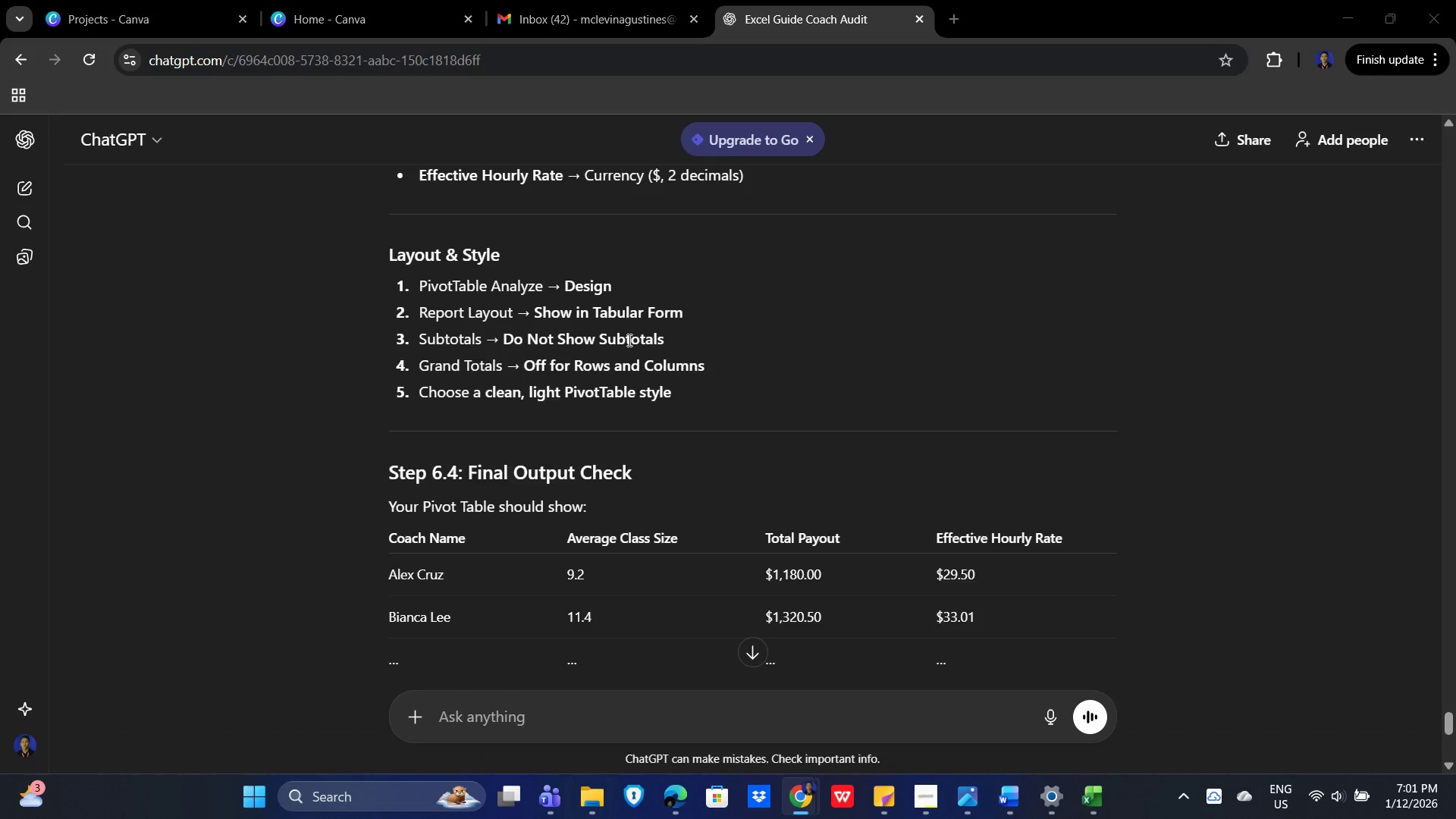 
key(Alt+Tab)
 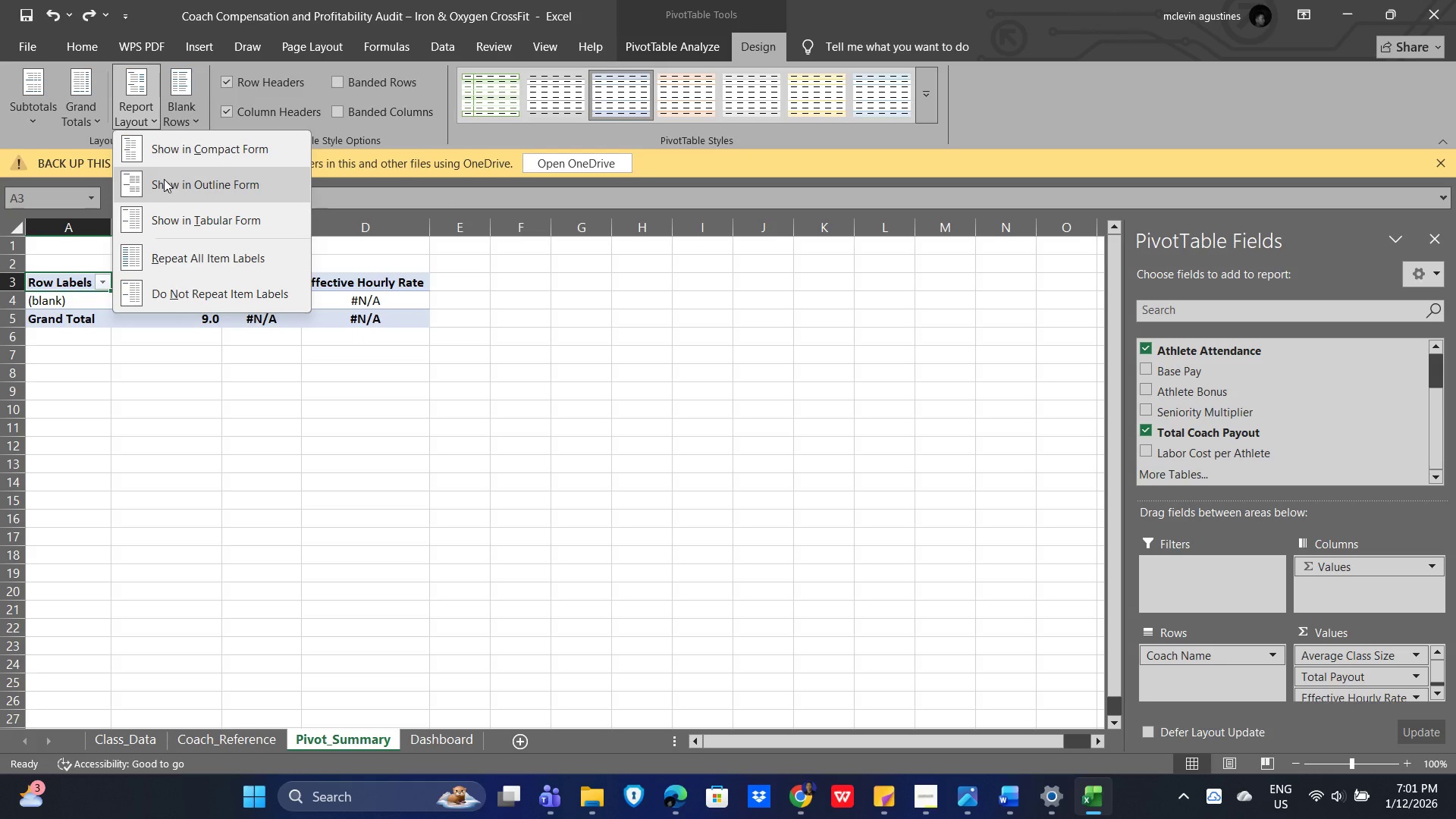 
left_click([159, 212])
 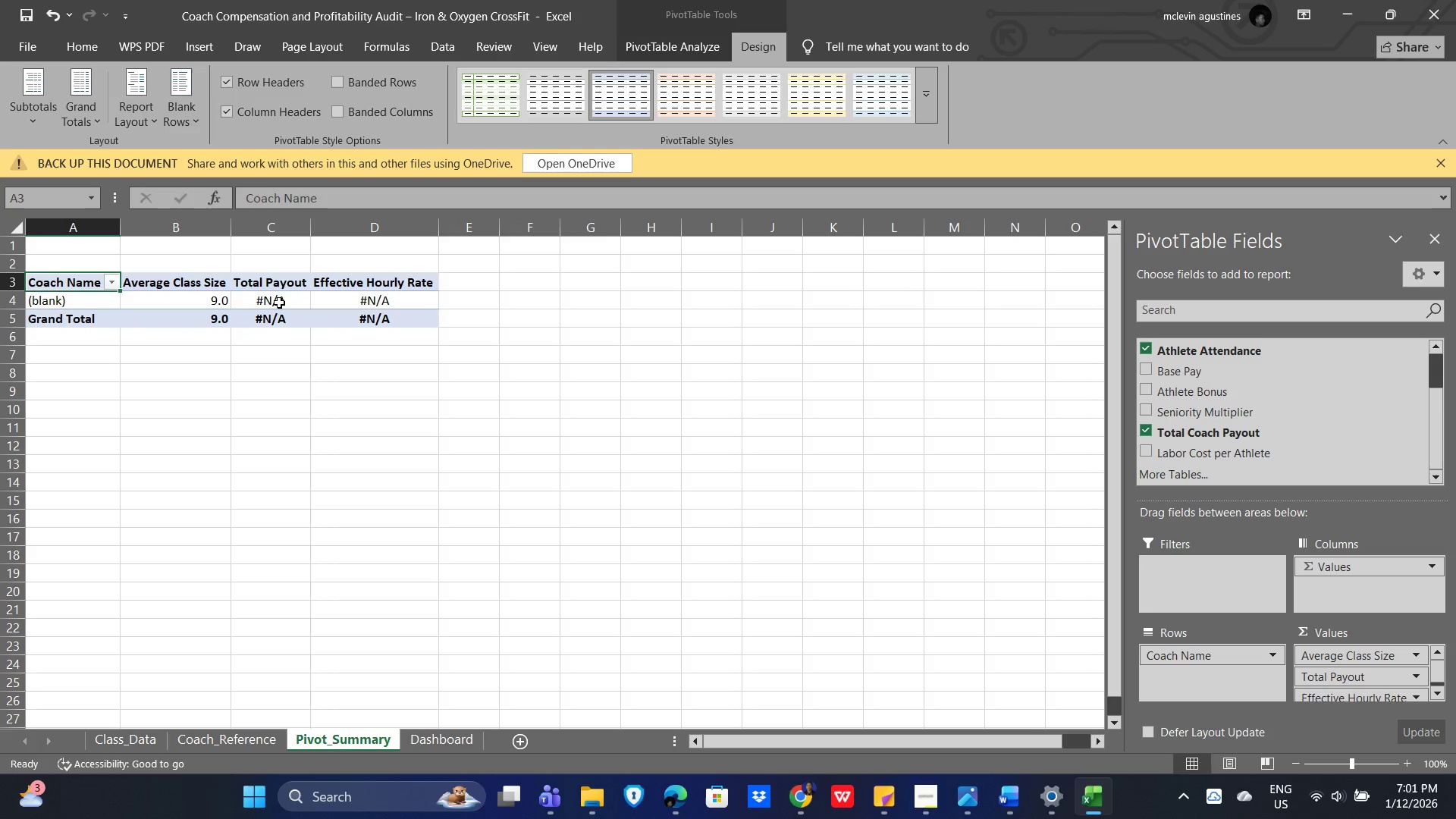 
key(Alt+Tab)
 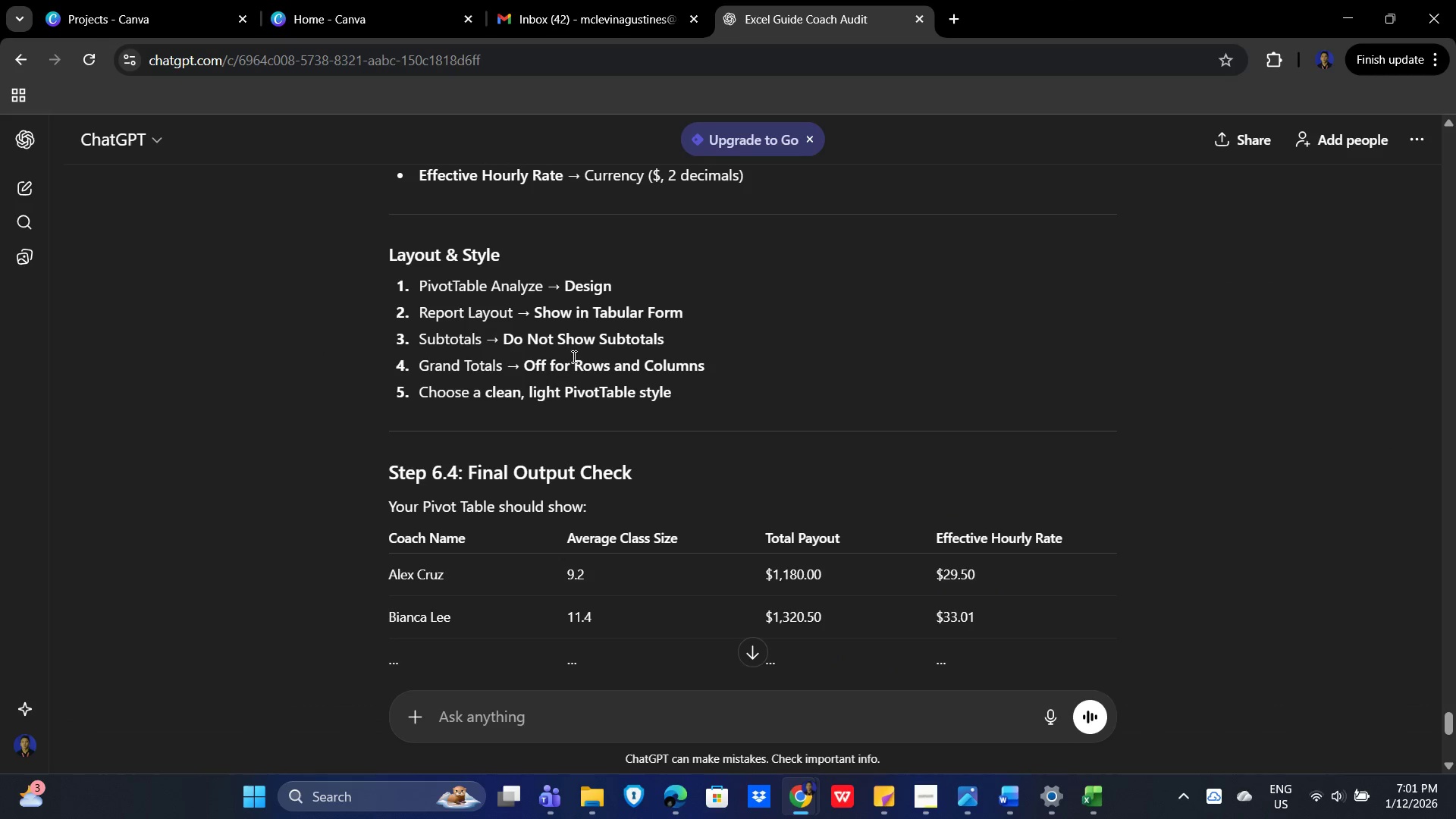 
key(Alt+AltLeft)
 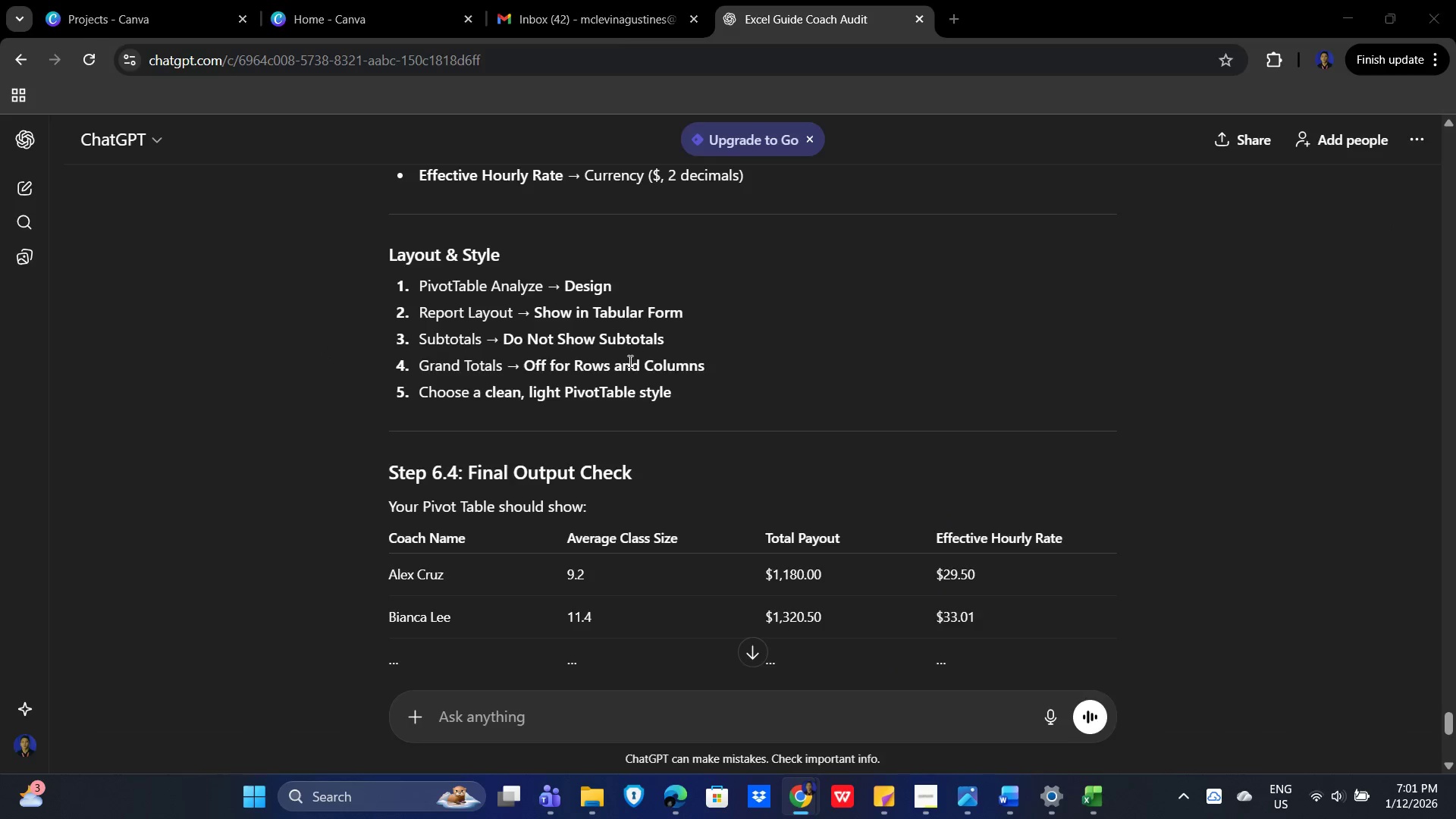 
key(Alt+Tab)
 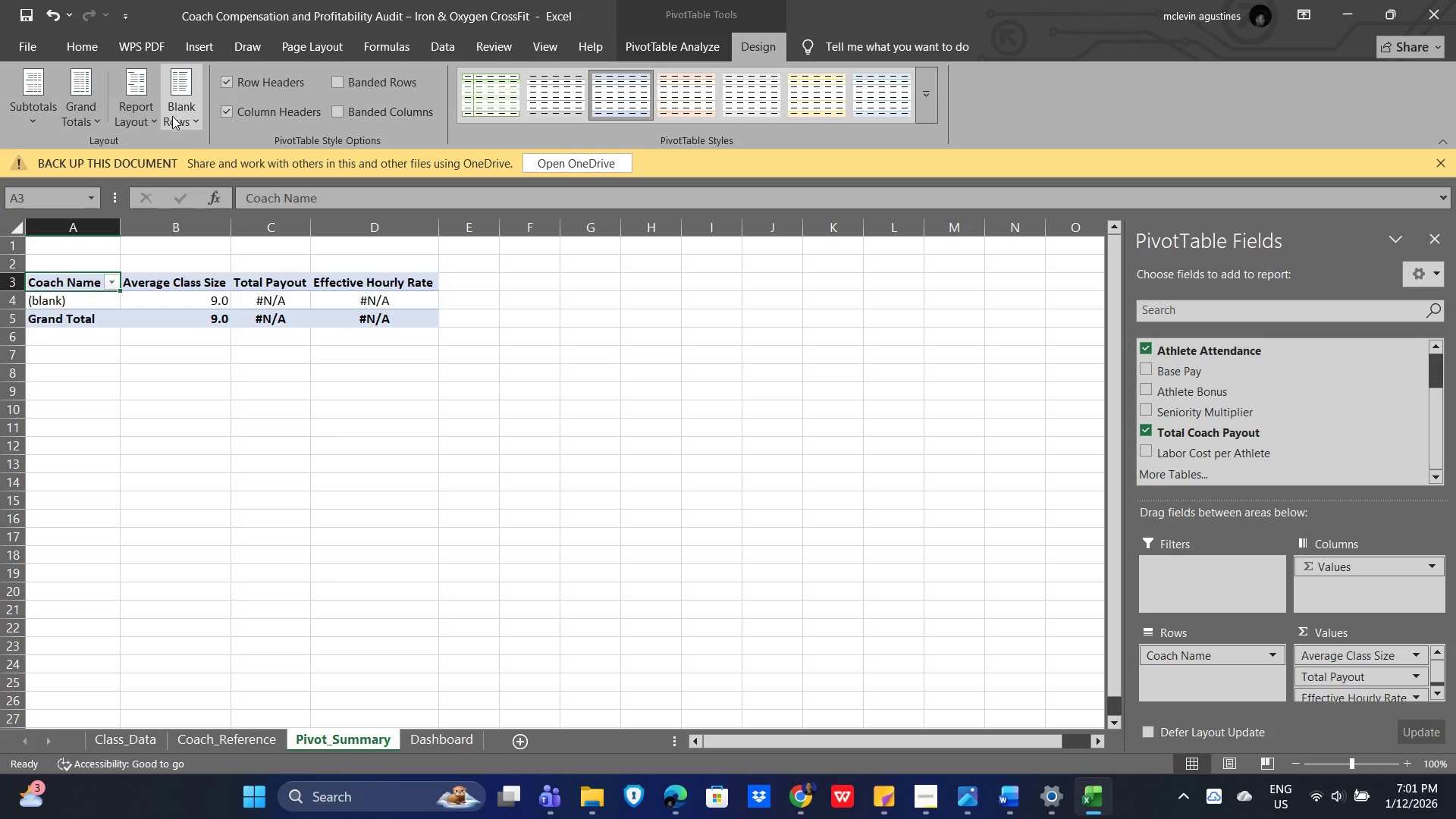 
mouse_move([138, 101])
 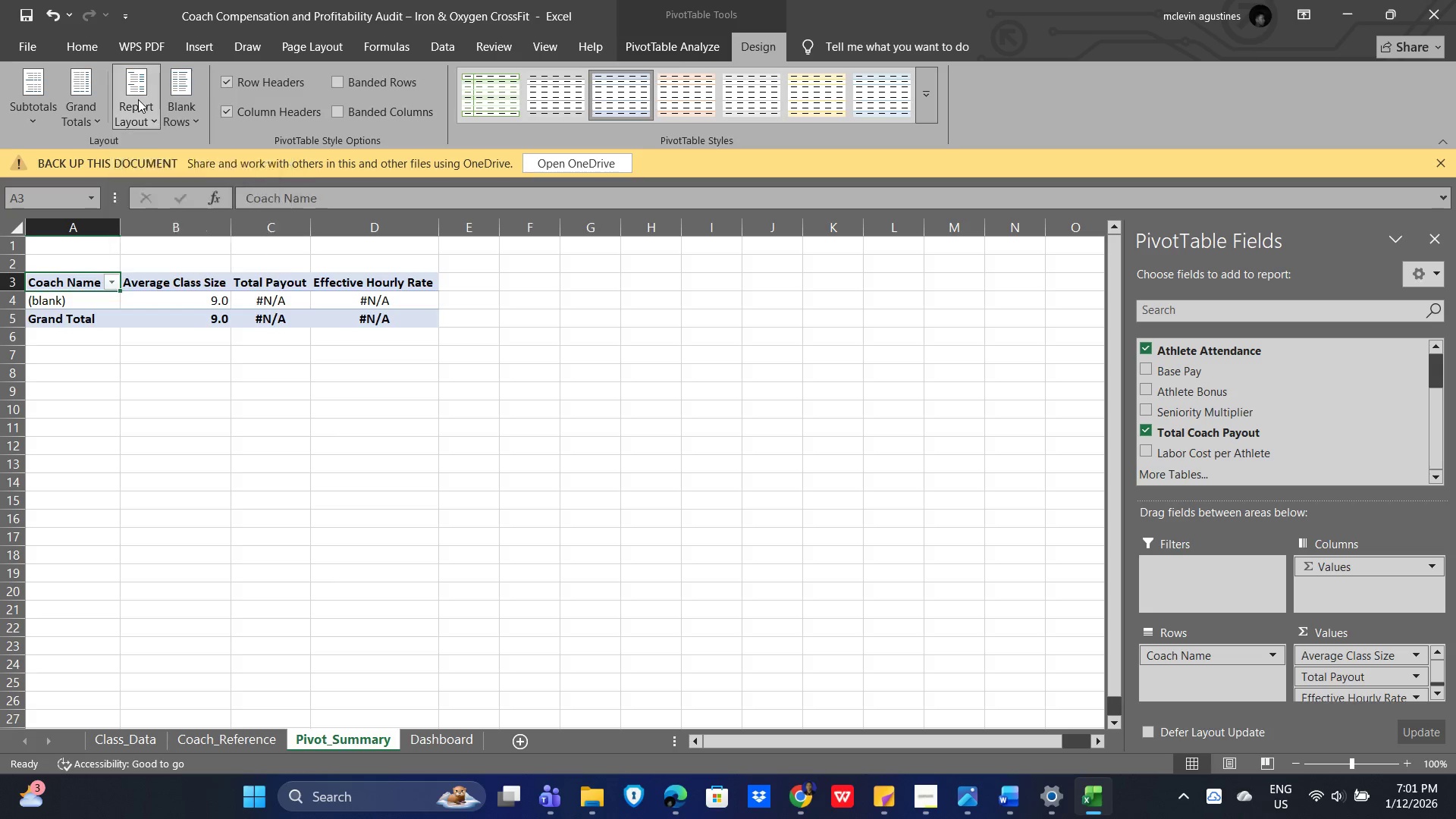 
left_click([138, 99])
 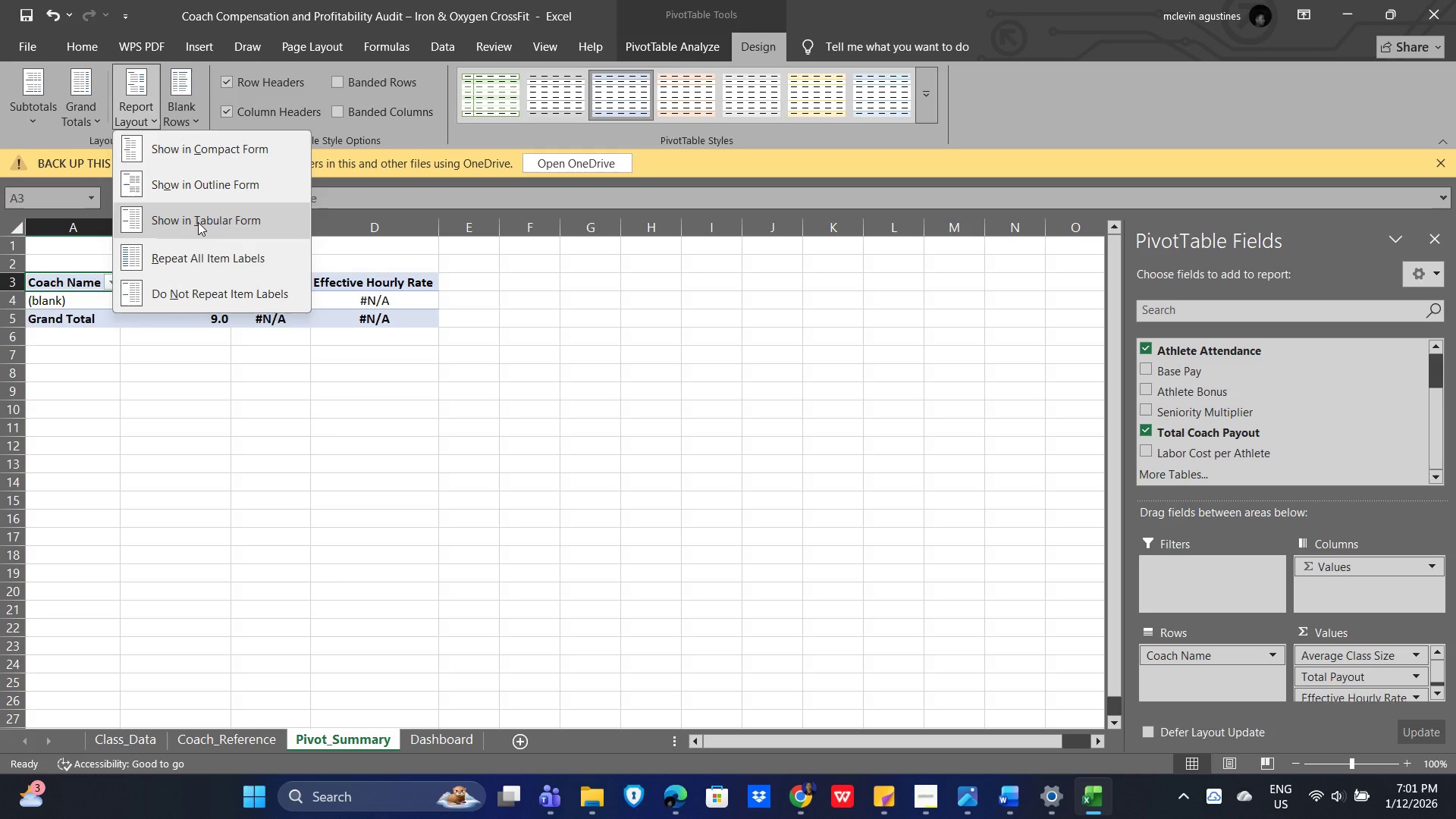 
wait(5.16)
 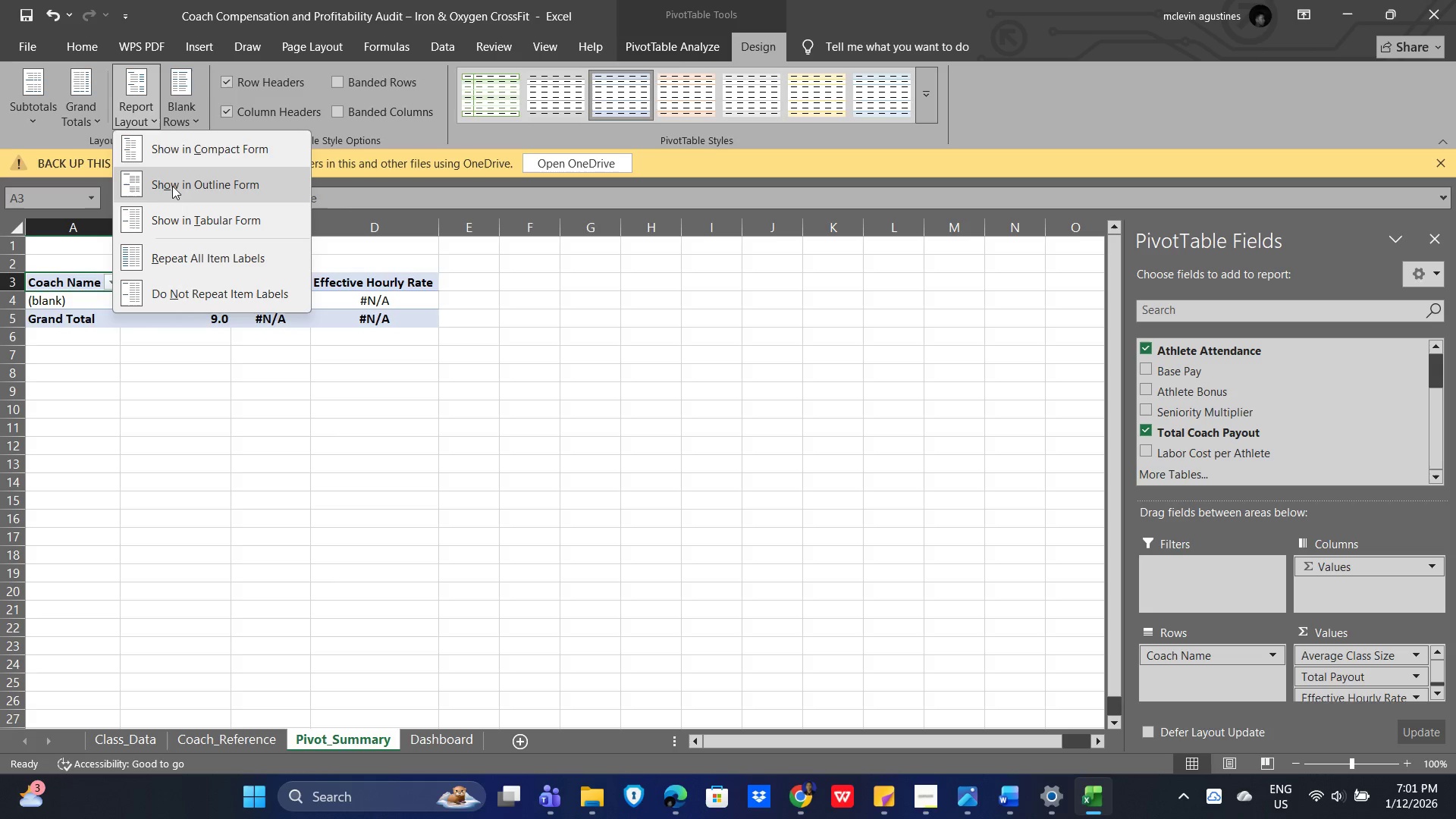 
left_click([198, 222])
 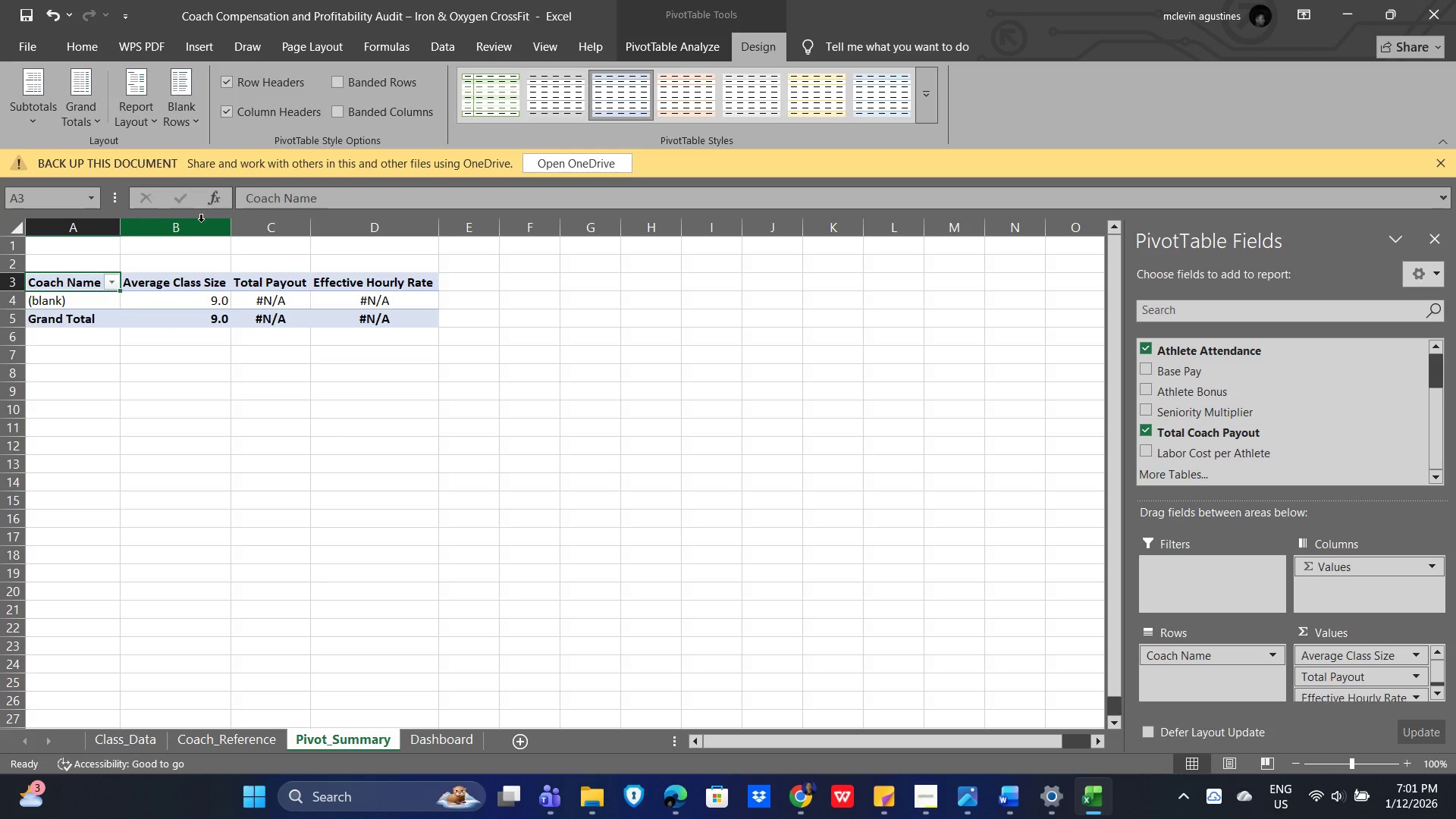 
key(Alt+AltLeft)
 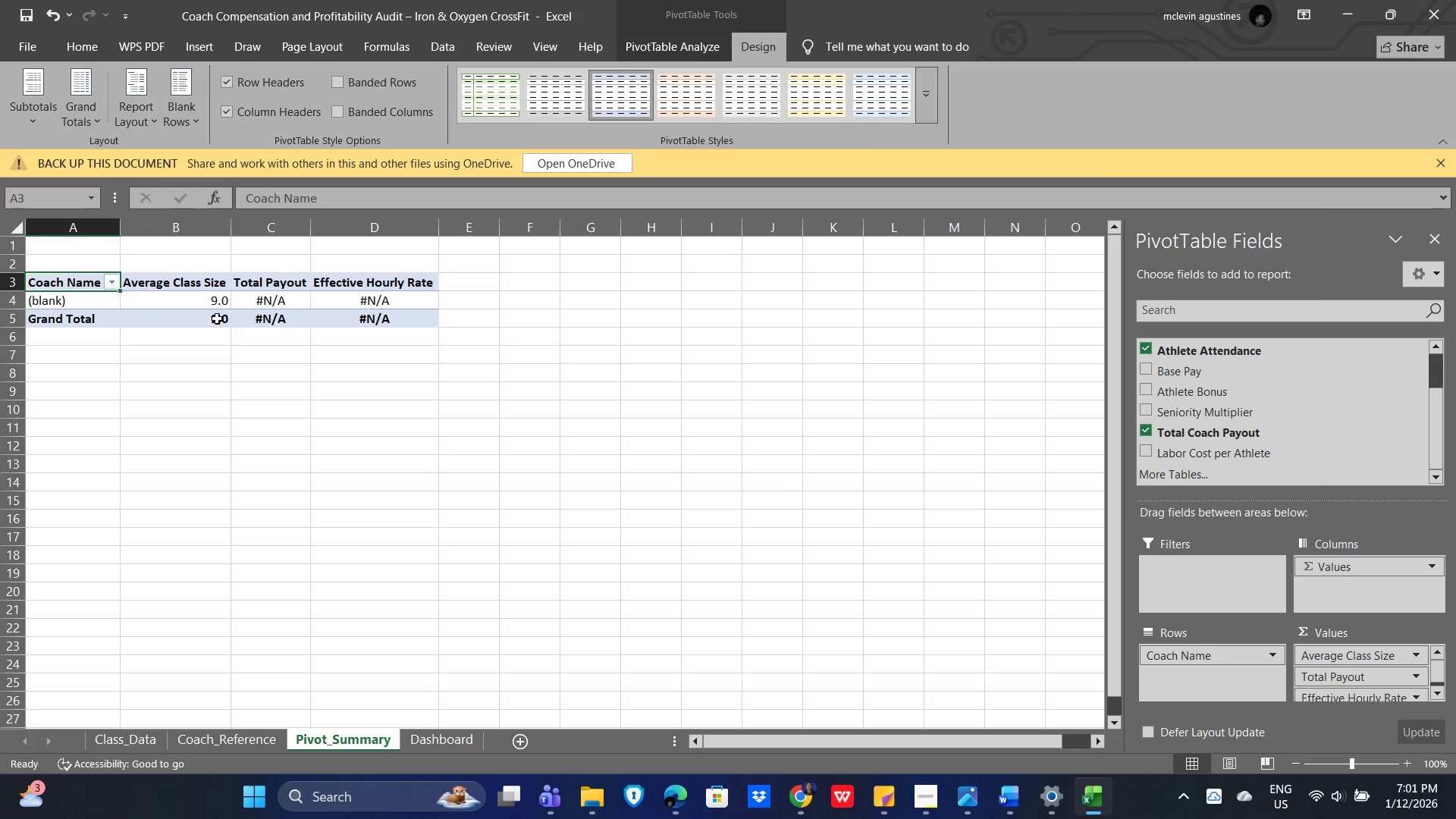 
key(Alt+Tab)
 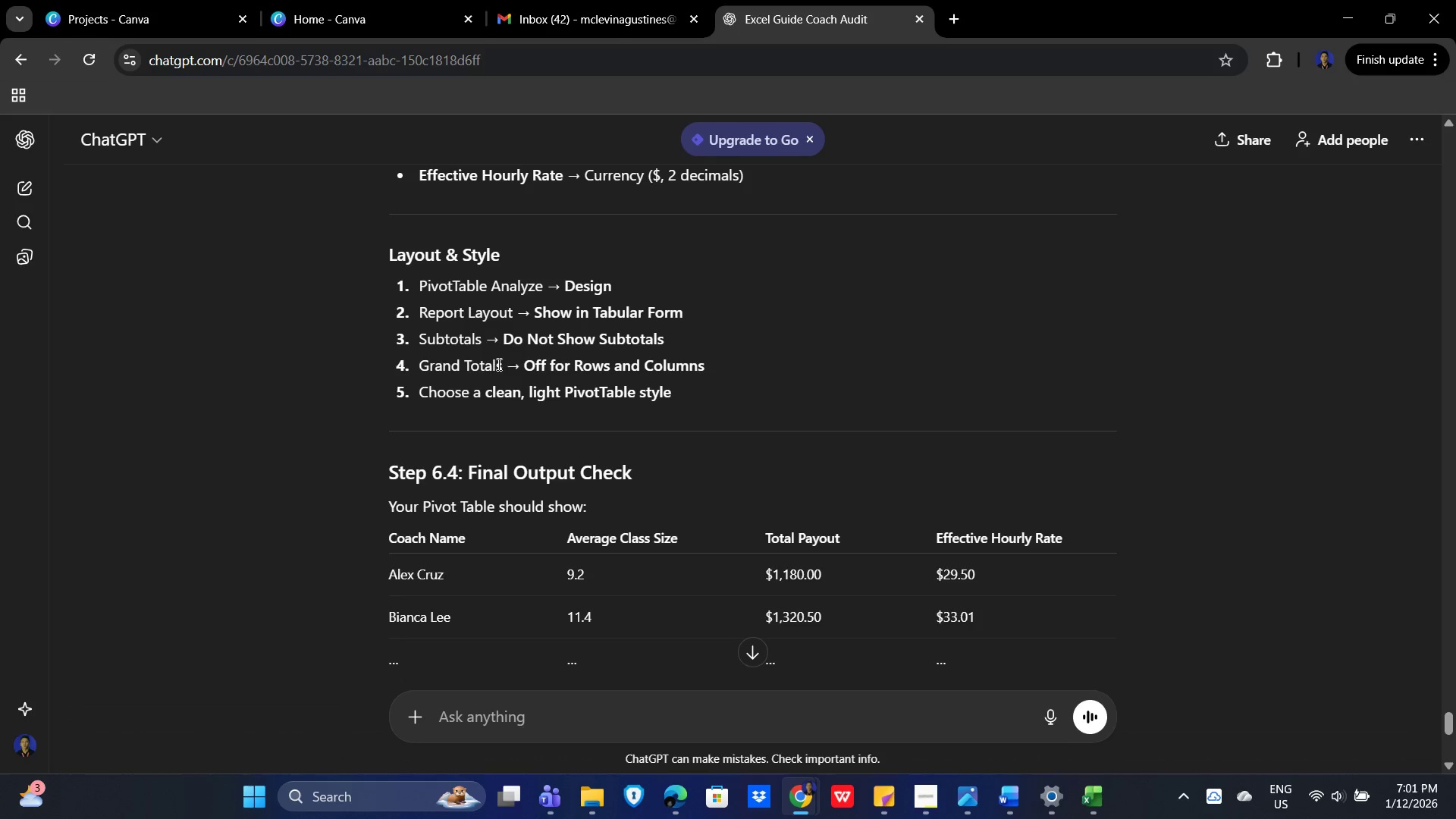 
key(Alt+AltLeft)
 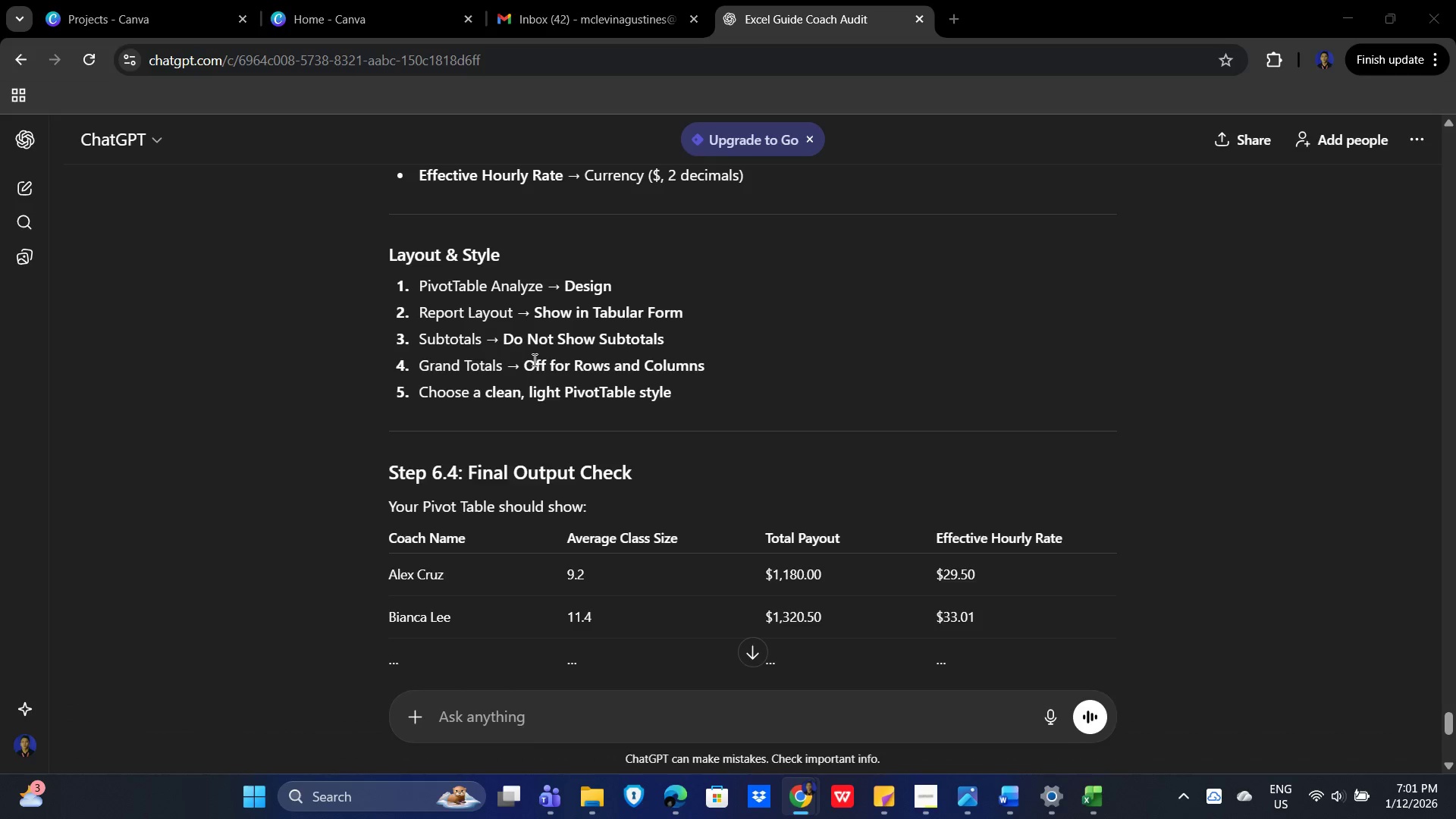 
key(Alt+Tab)
 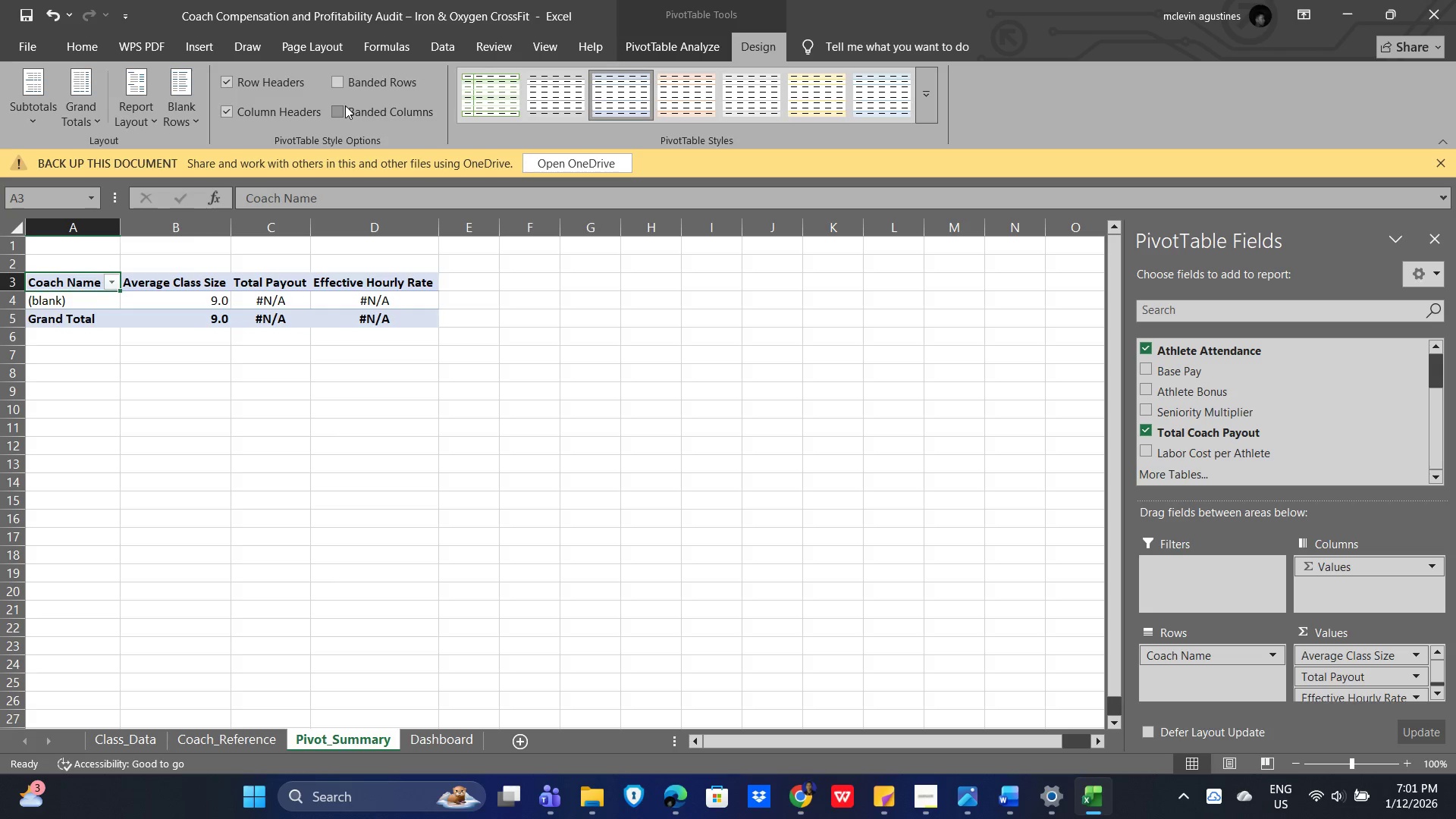 
mouse_move([144, 122])
 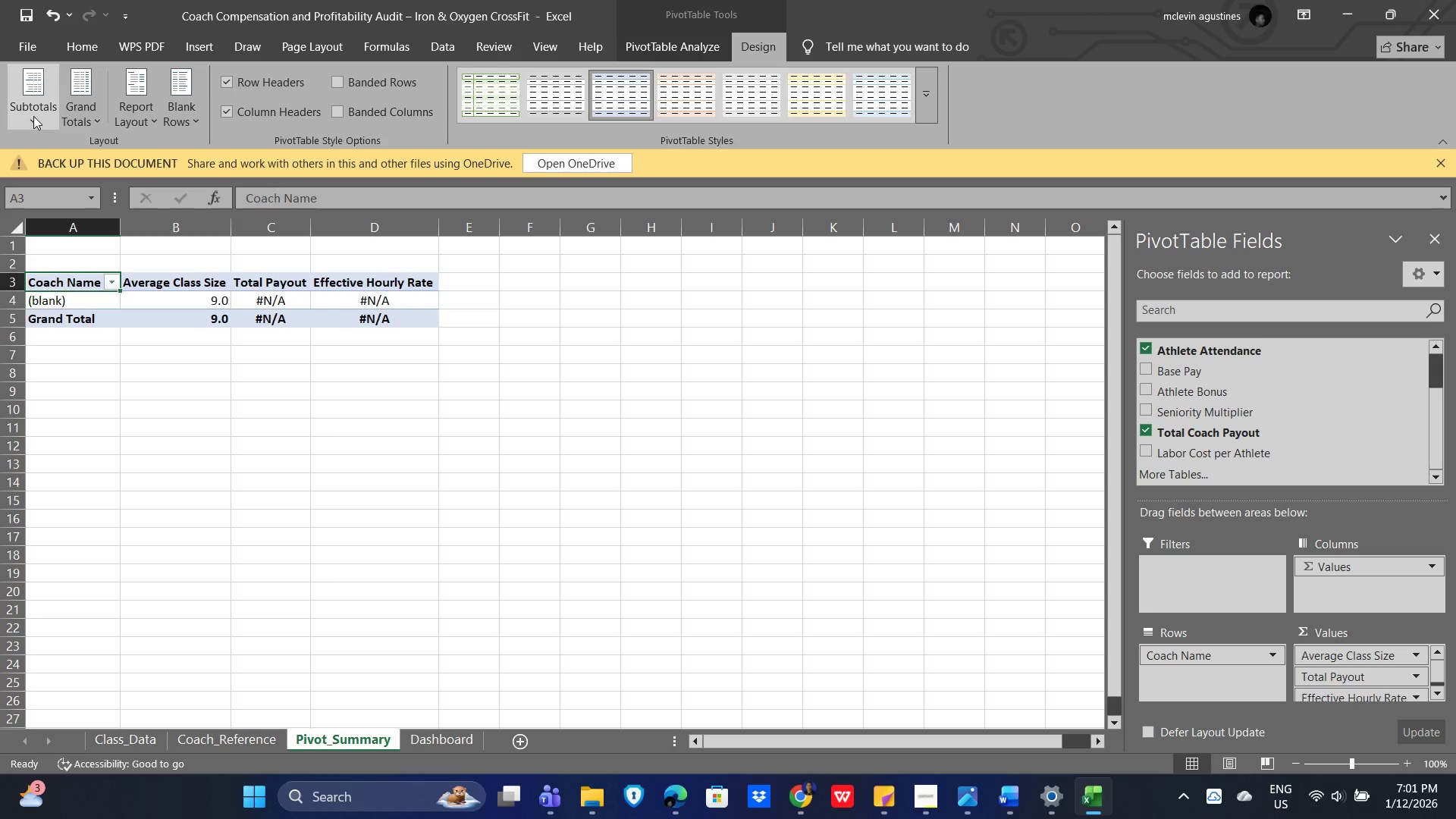 
left_click([28, 117])
 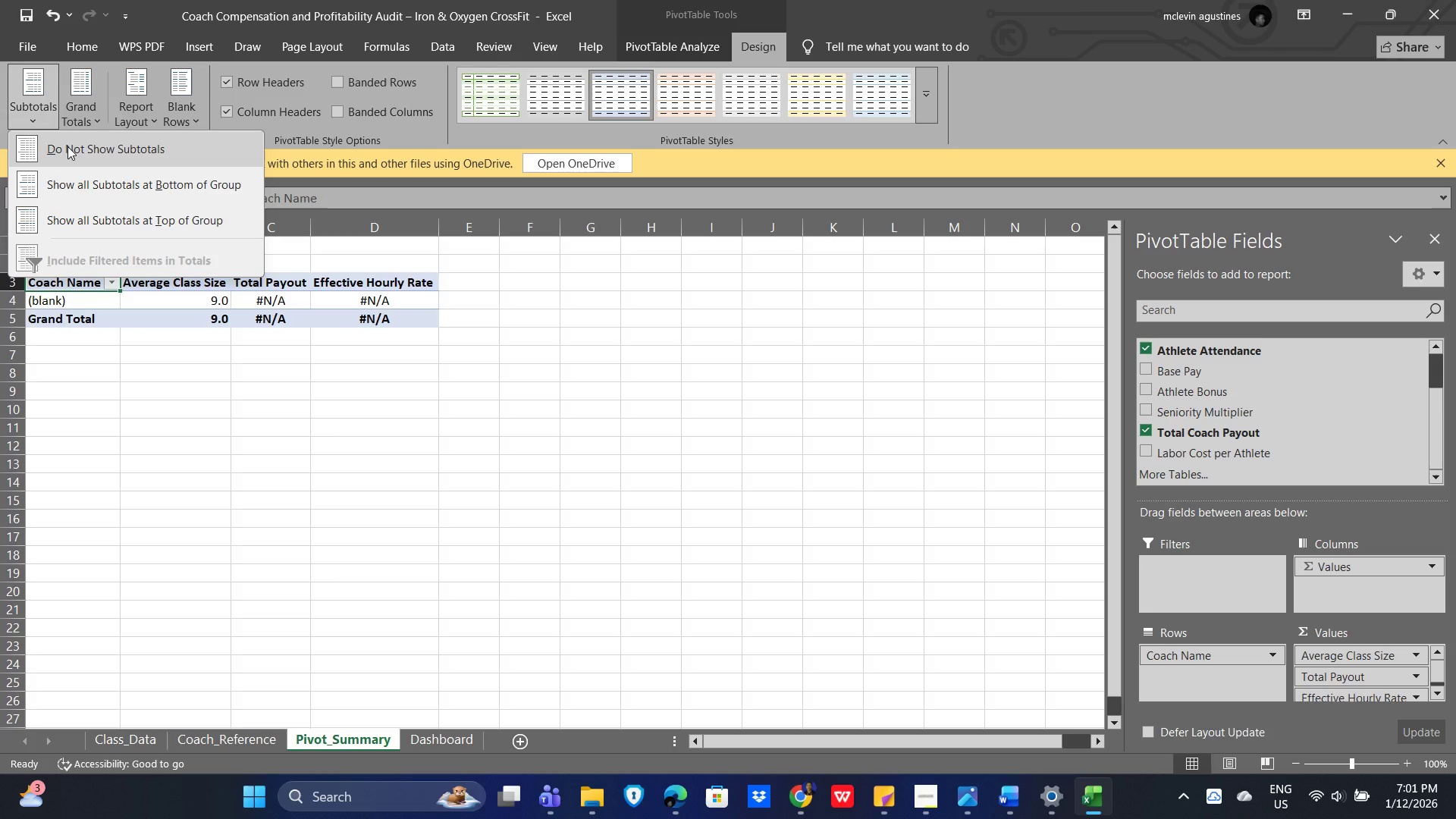 
left_click([67, 146])
 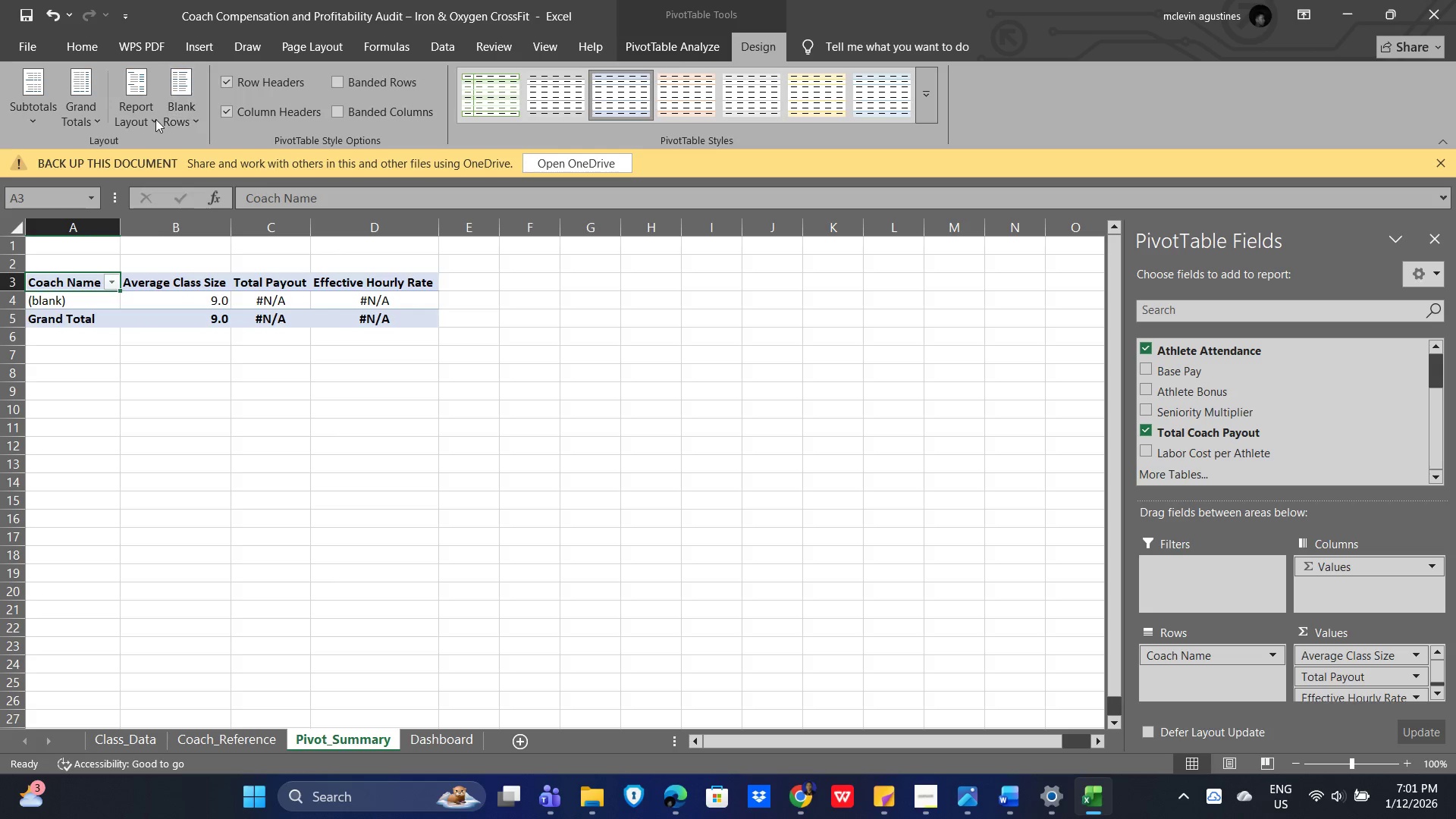 
key(Alt+AltLeft)
 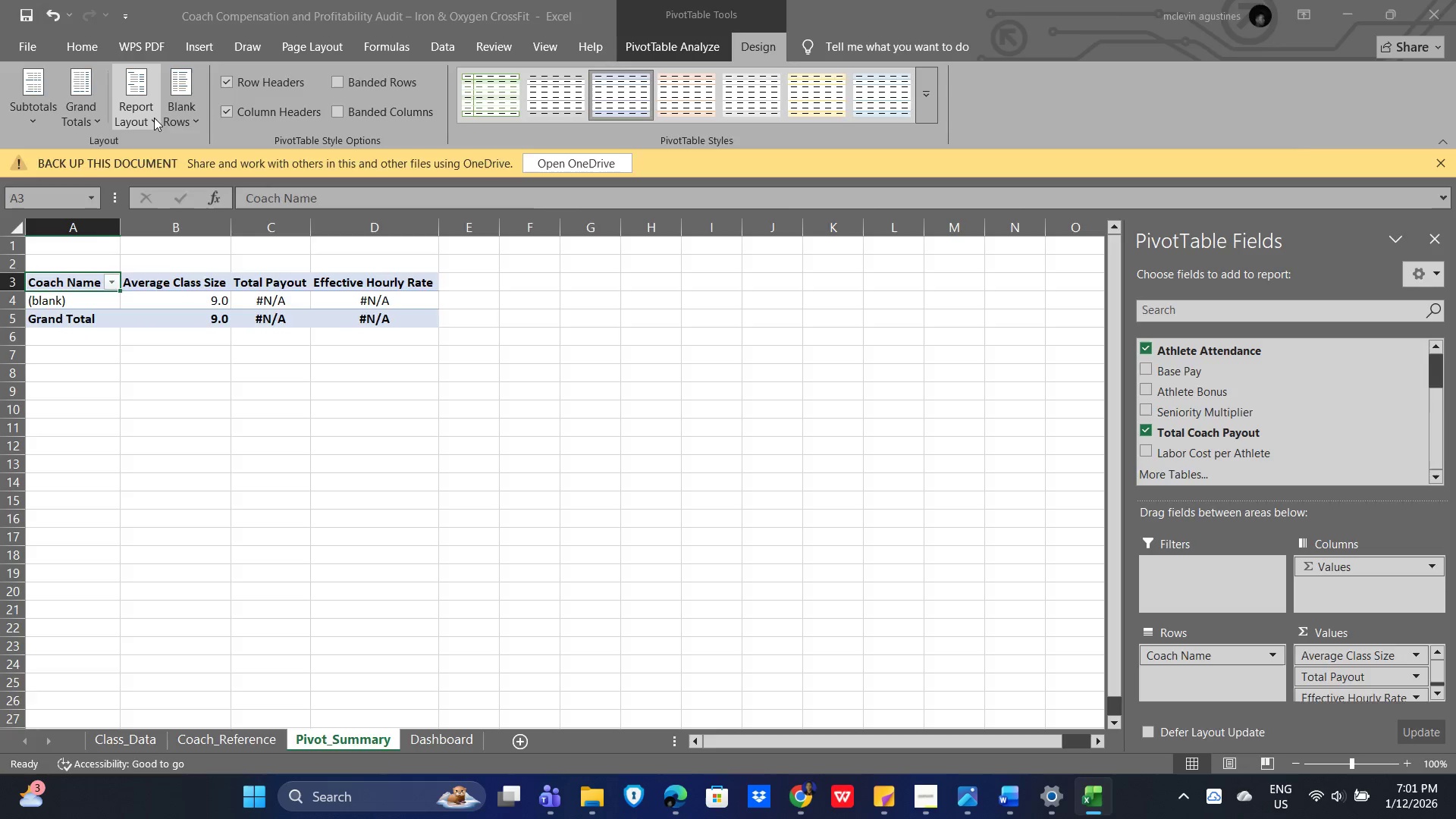 
key(Alt+Tab)
 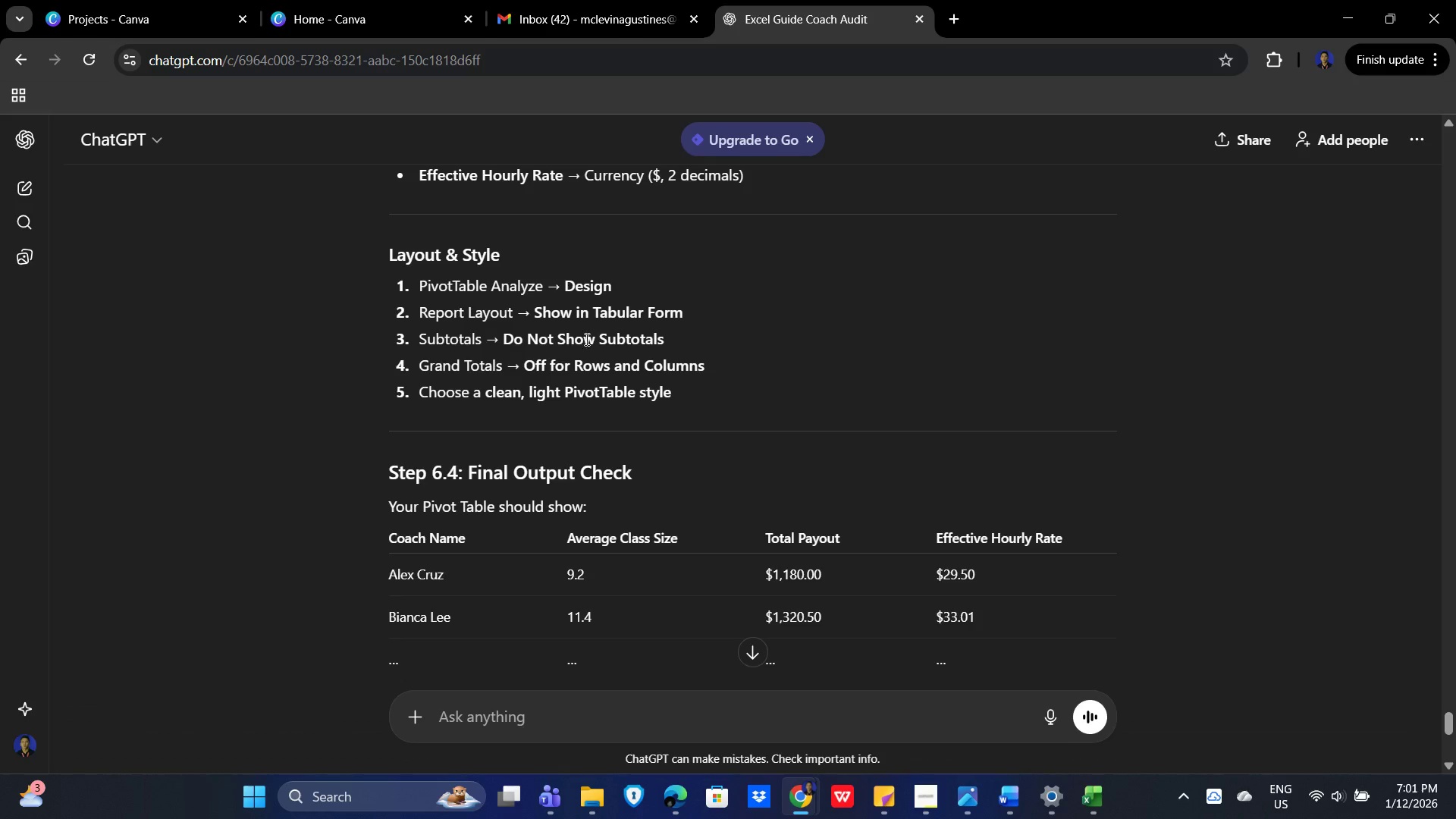 
key(Alt+AltLeft)
 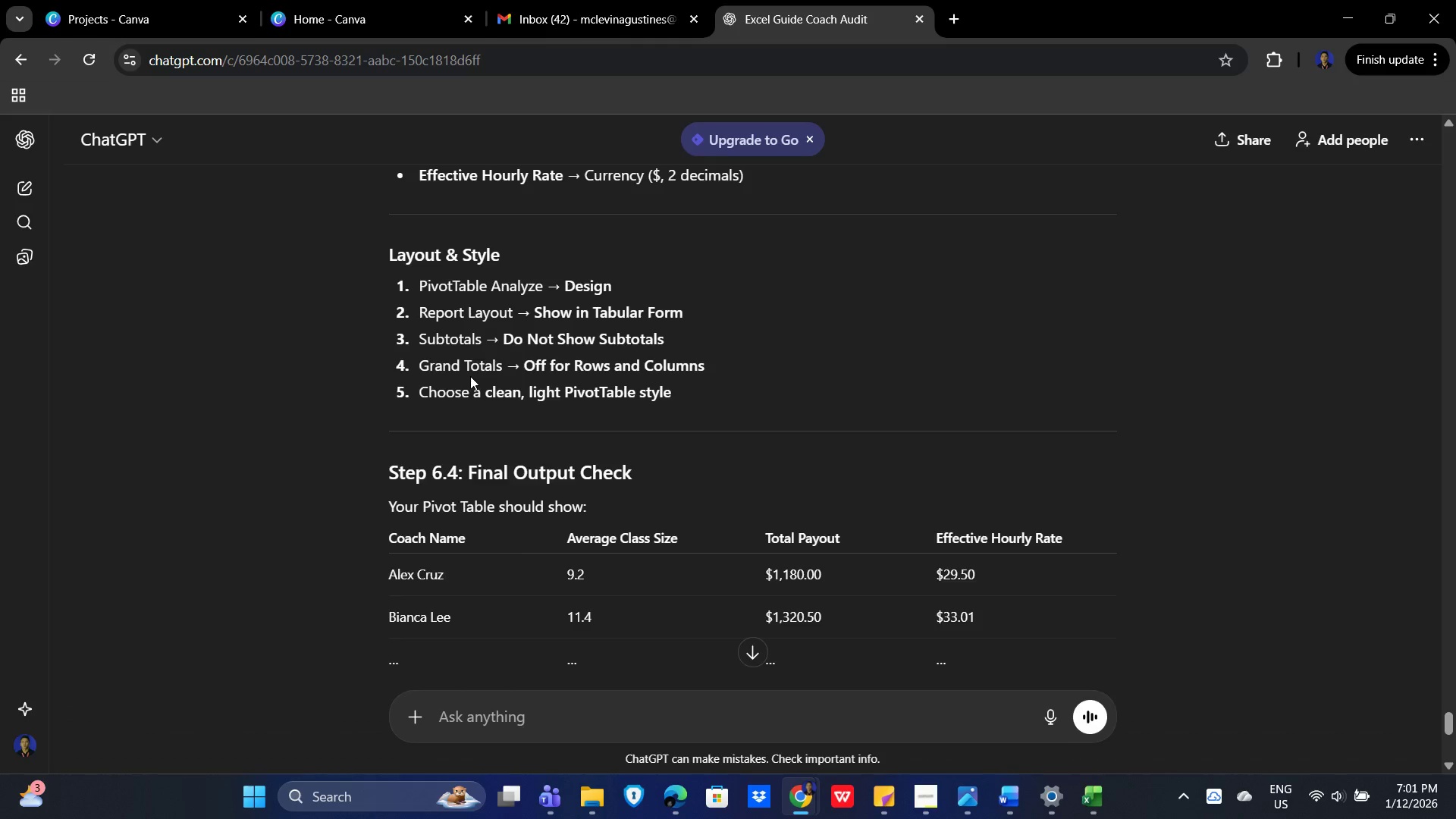 
key(Alt+Tab)
 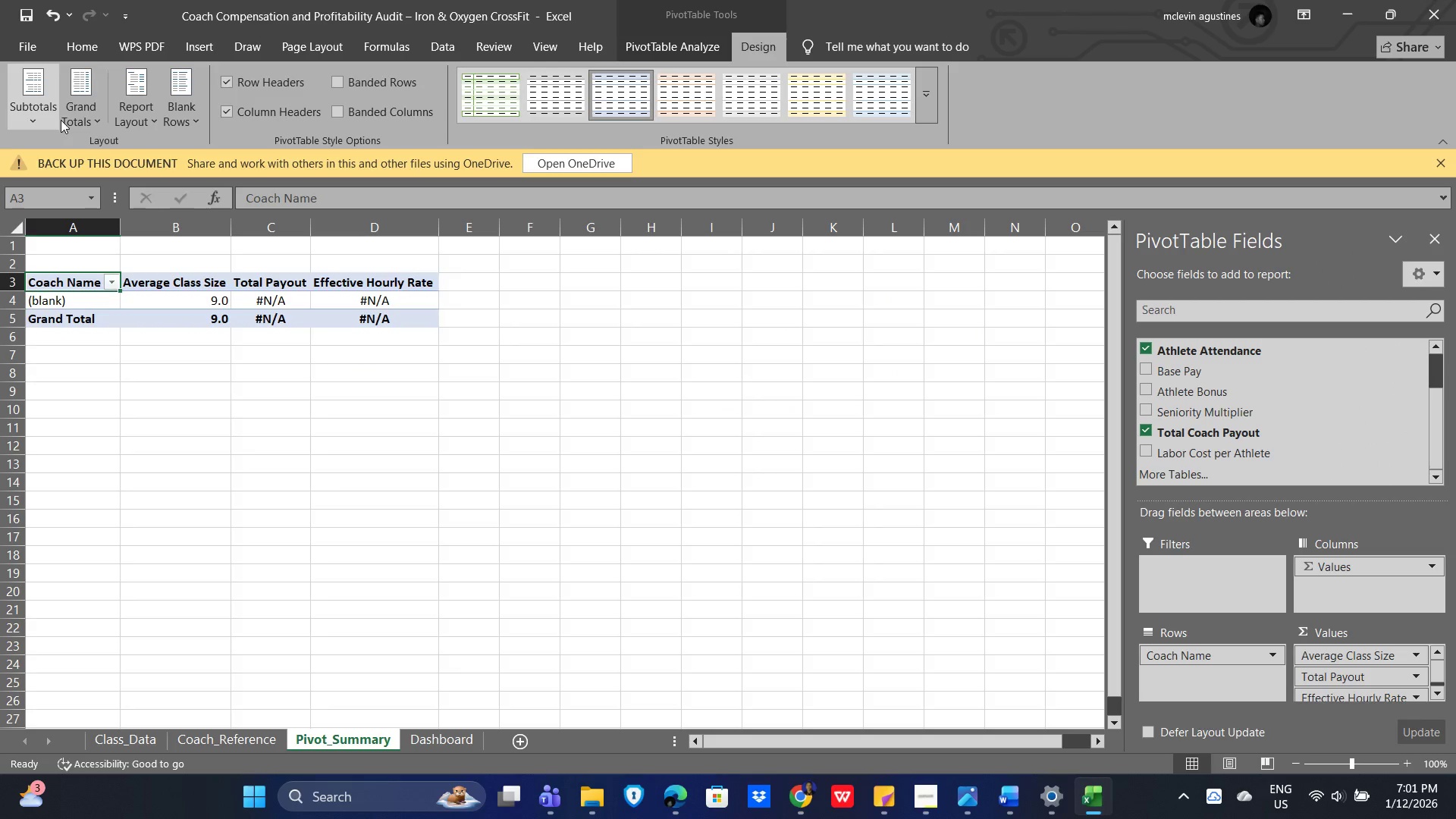 
left_click([99, 121])
 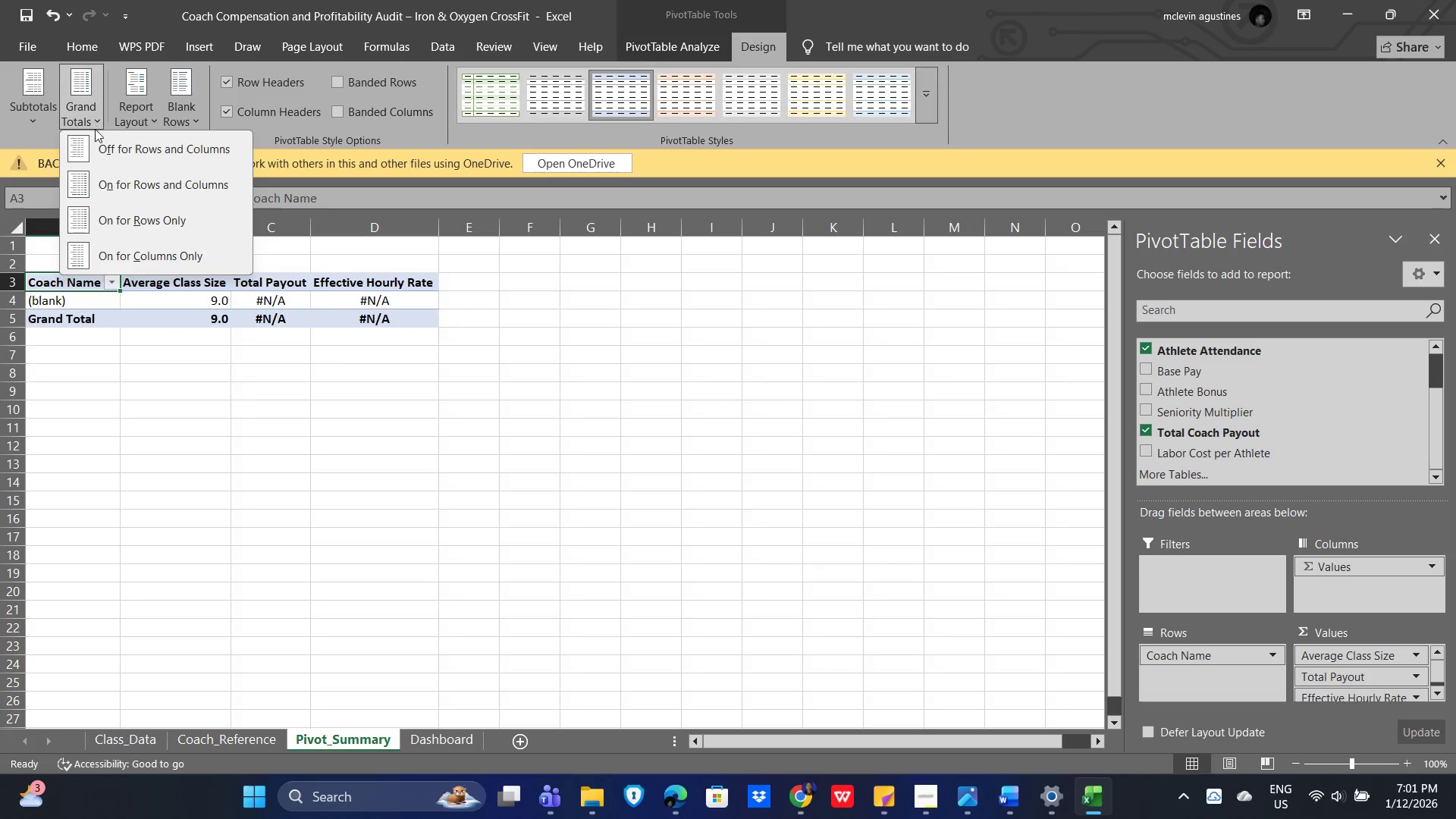 
key(Alt+AltLeft)
 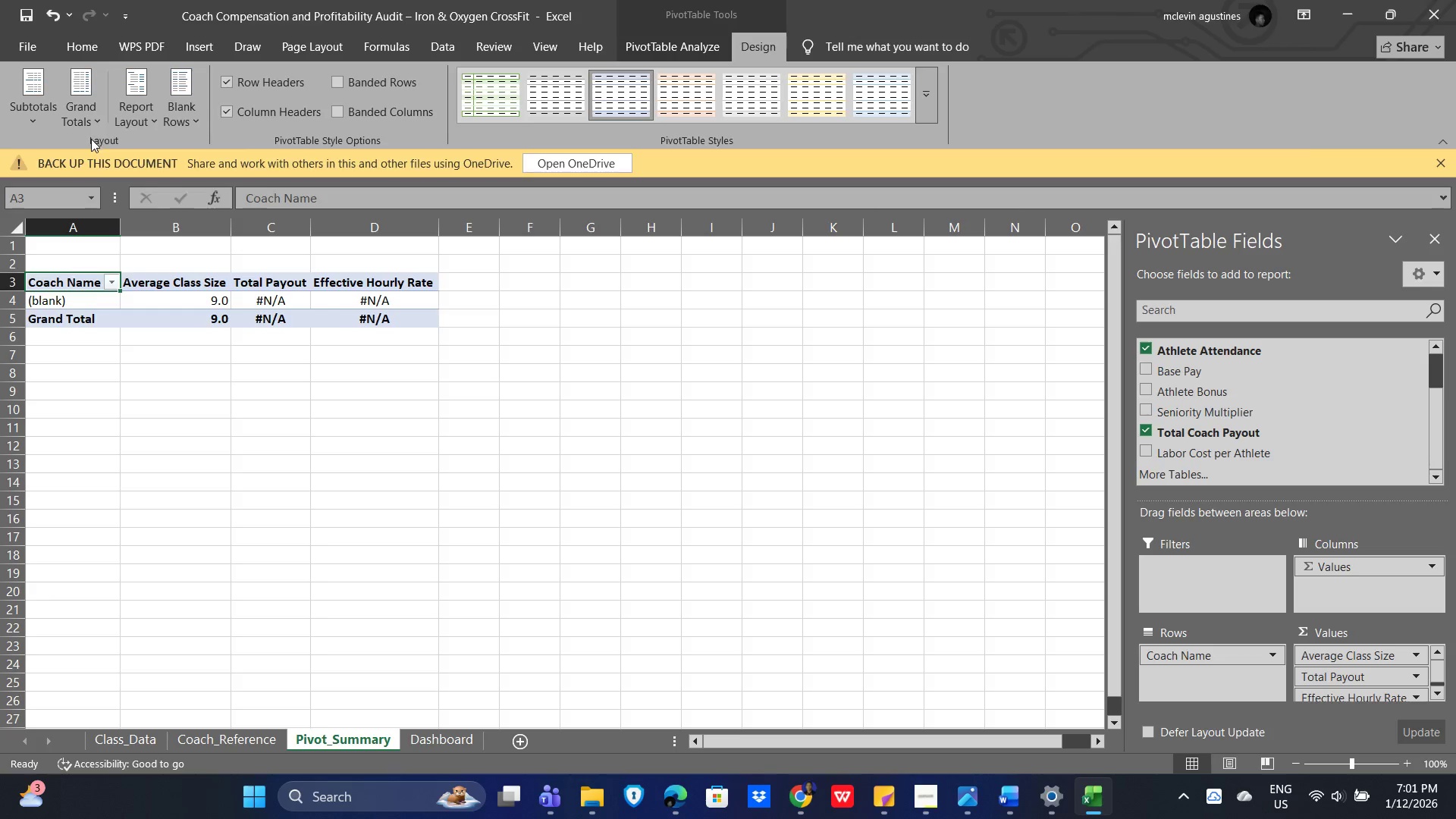 
key(Alt+Tab)
 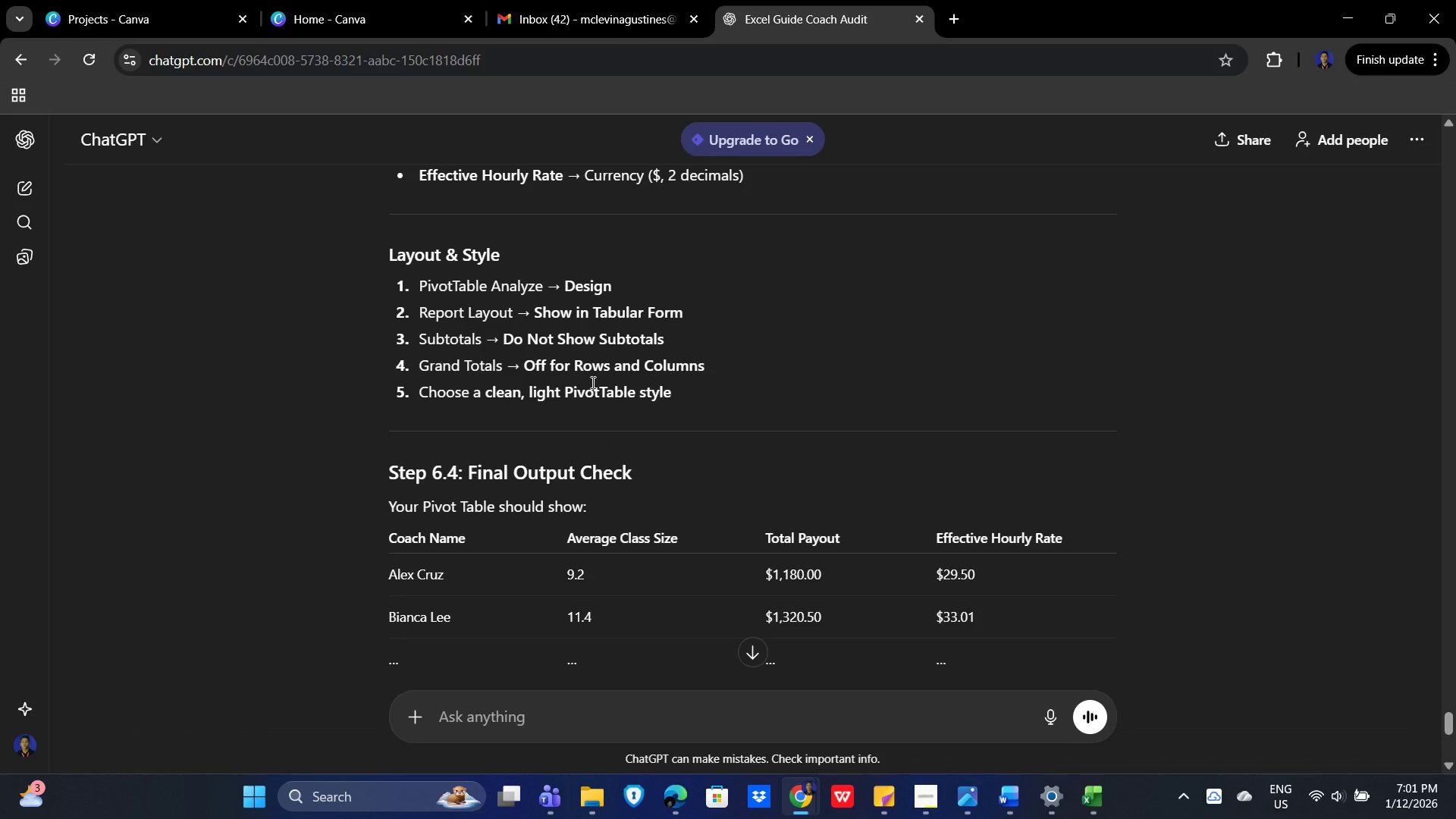 
key(Alt+Tab)
 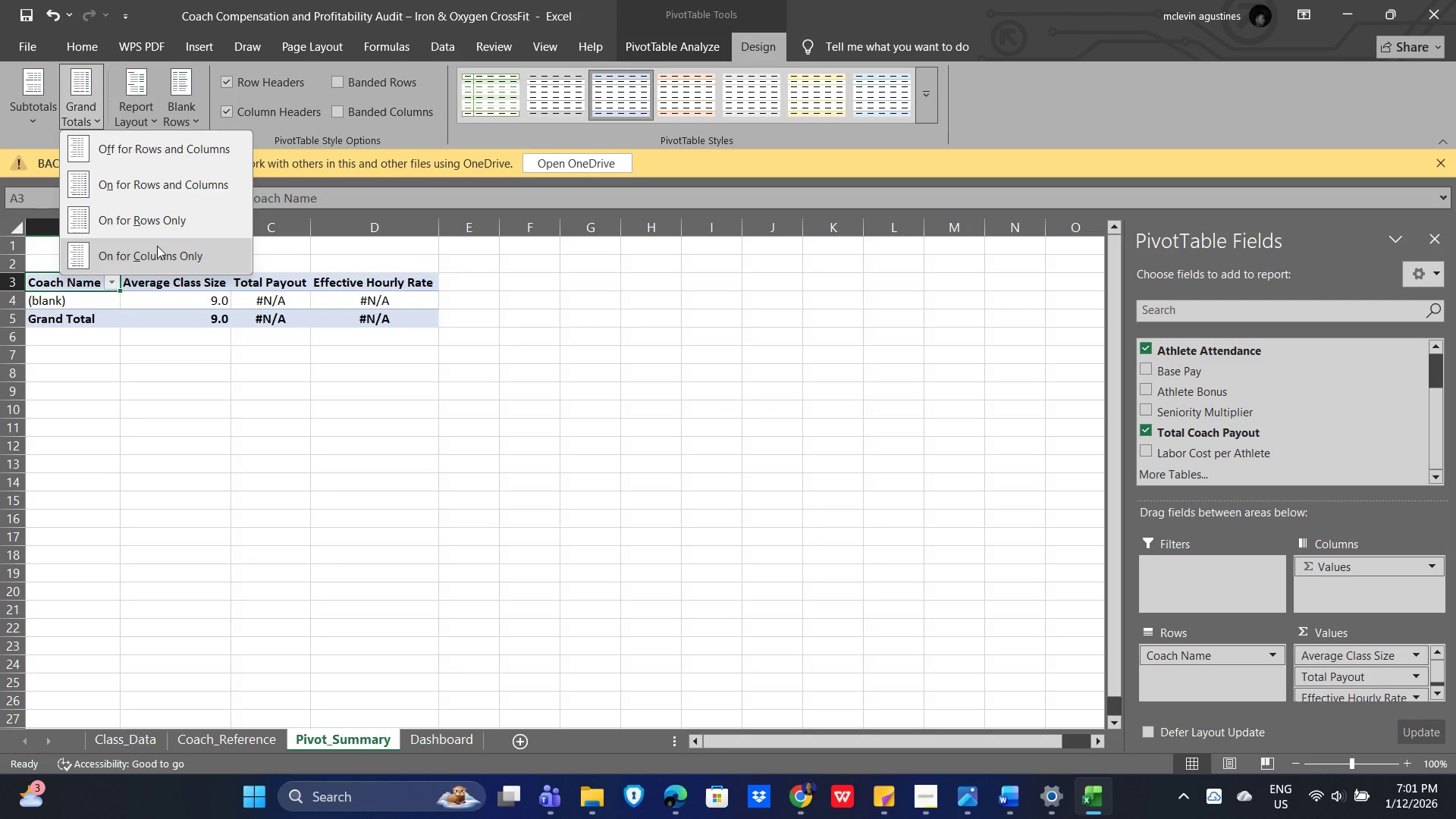 
wait(5.02)
 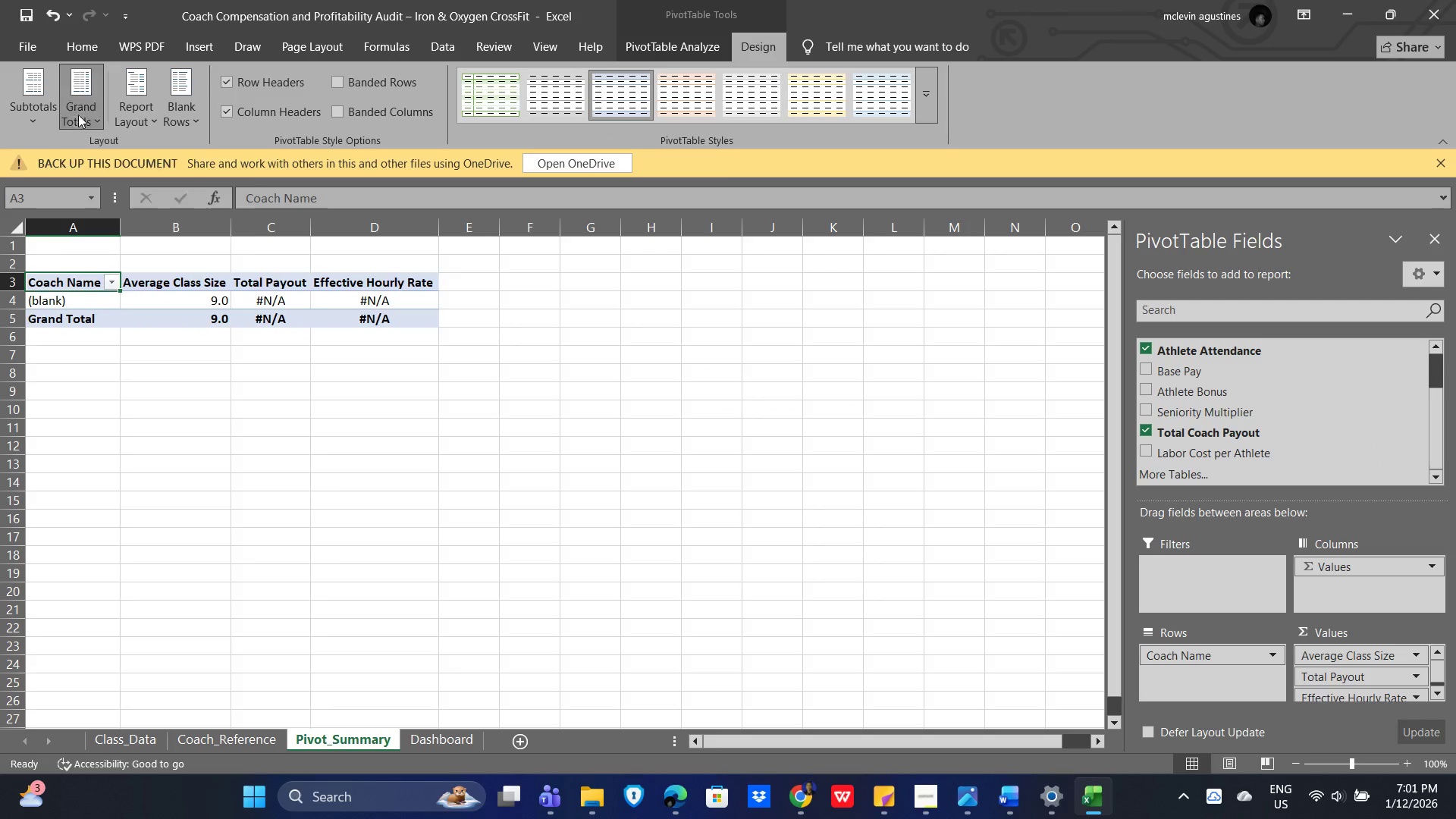 
left_click([160, 155])
 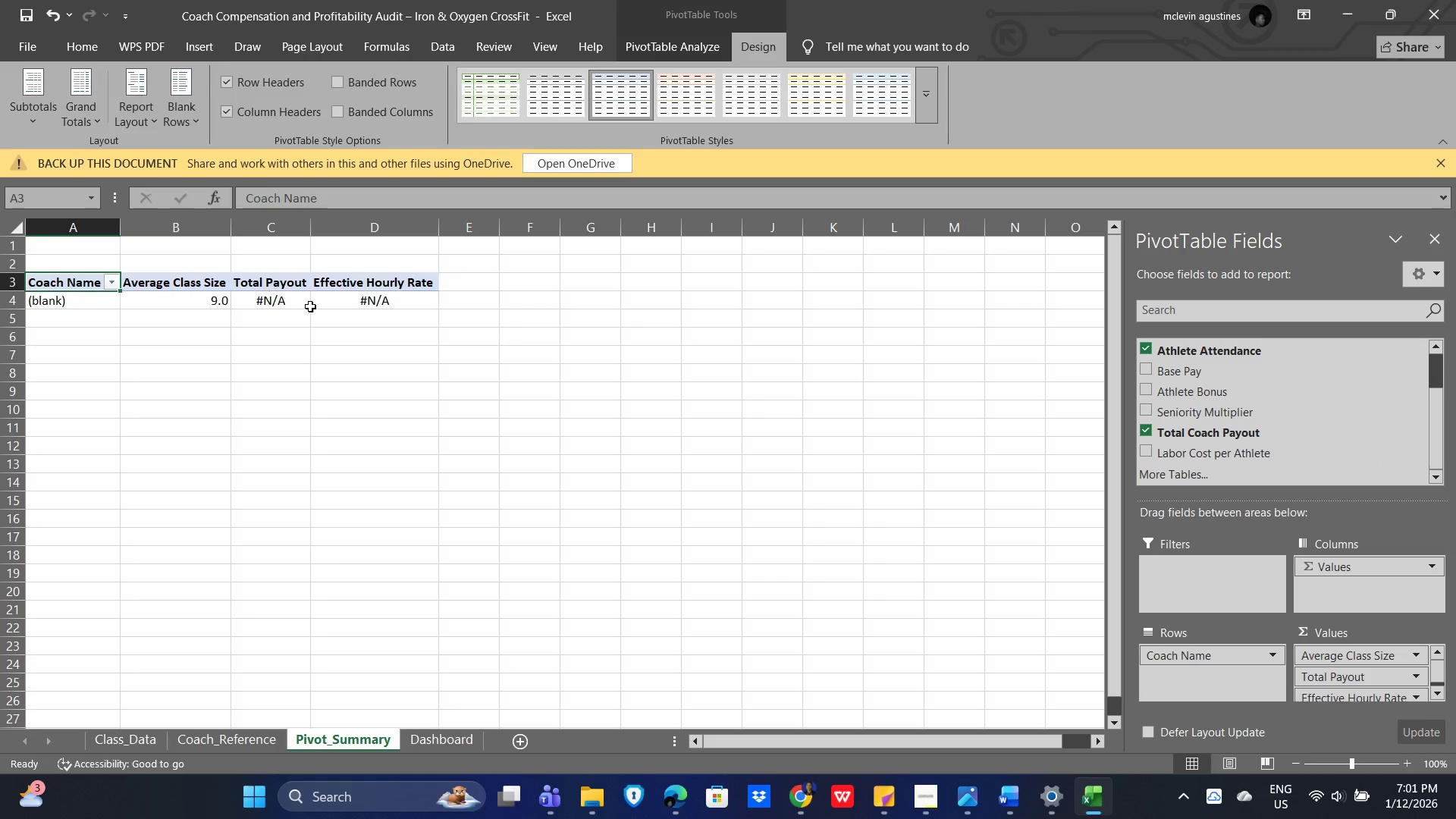 
key(Alt+AltLeft)
 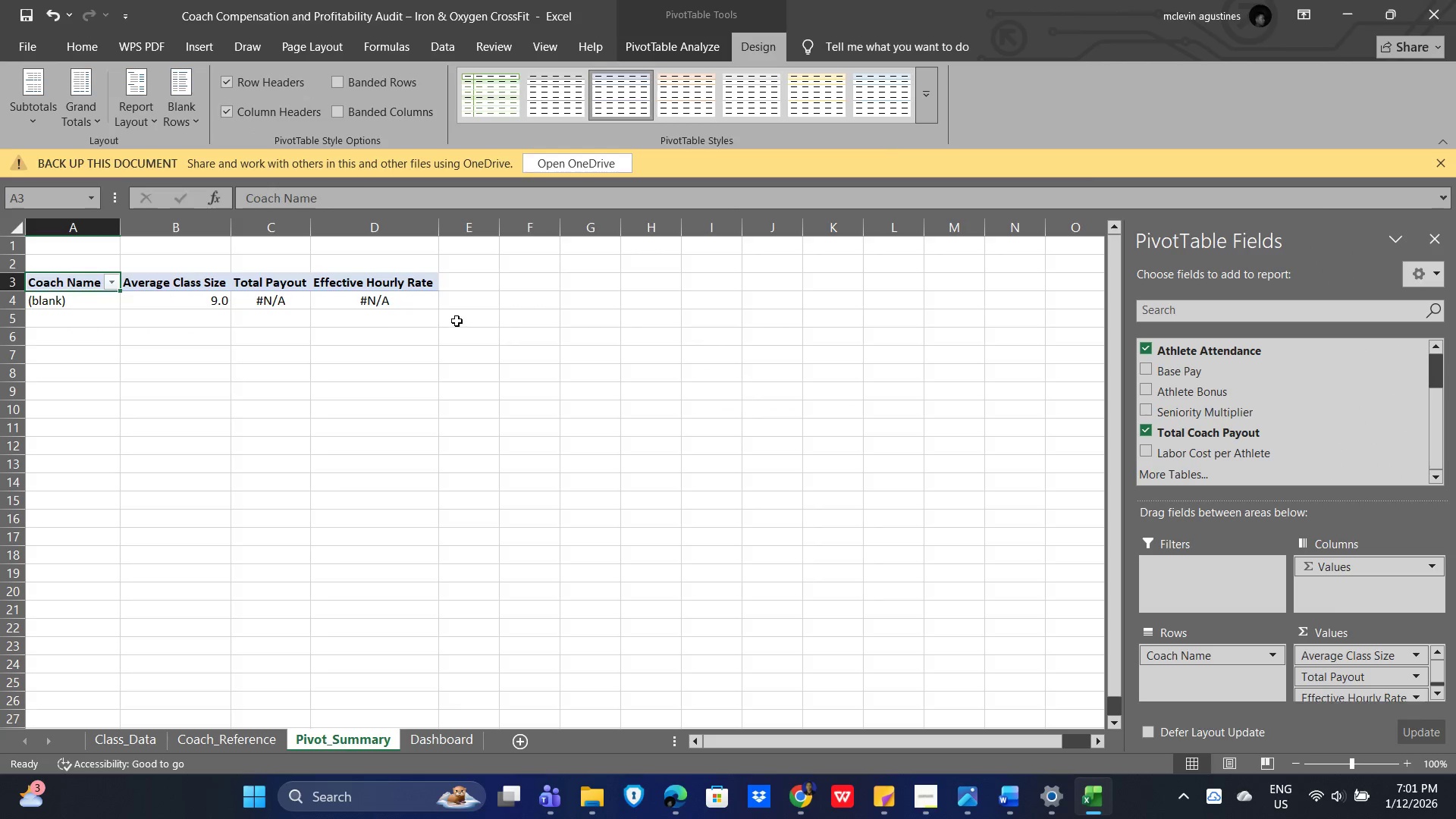 
key(Alt+Tab)
 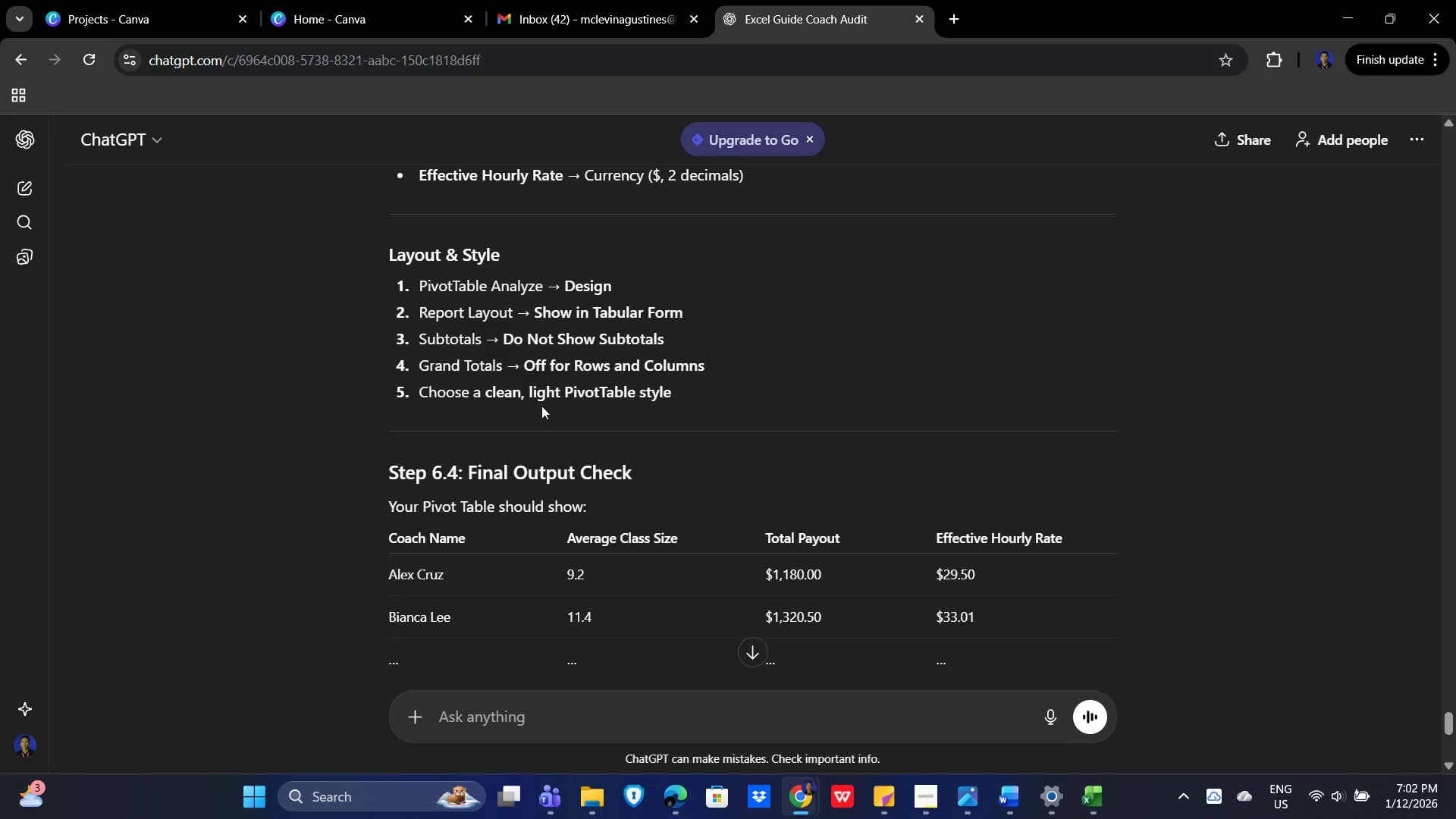 
key(Alt+AltLeft)
 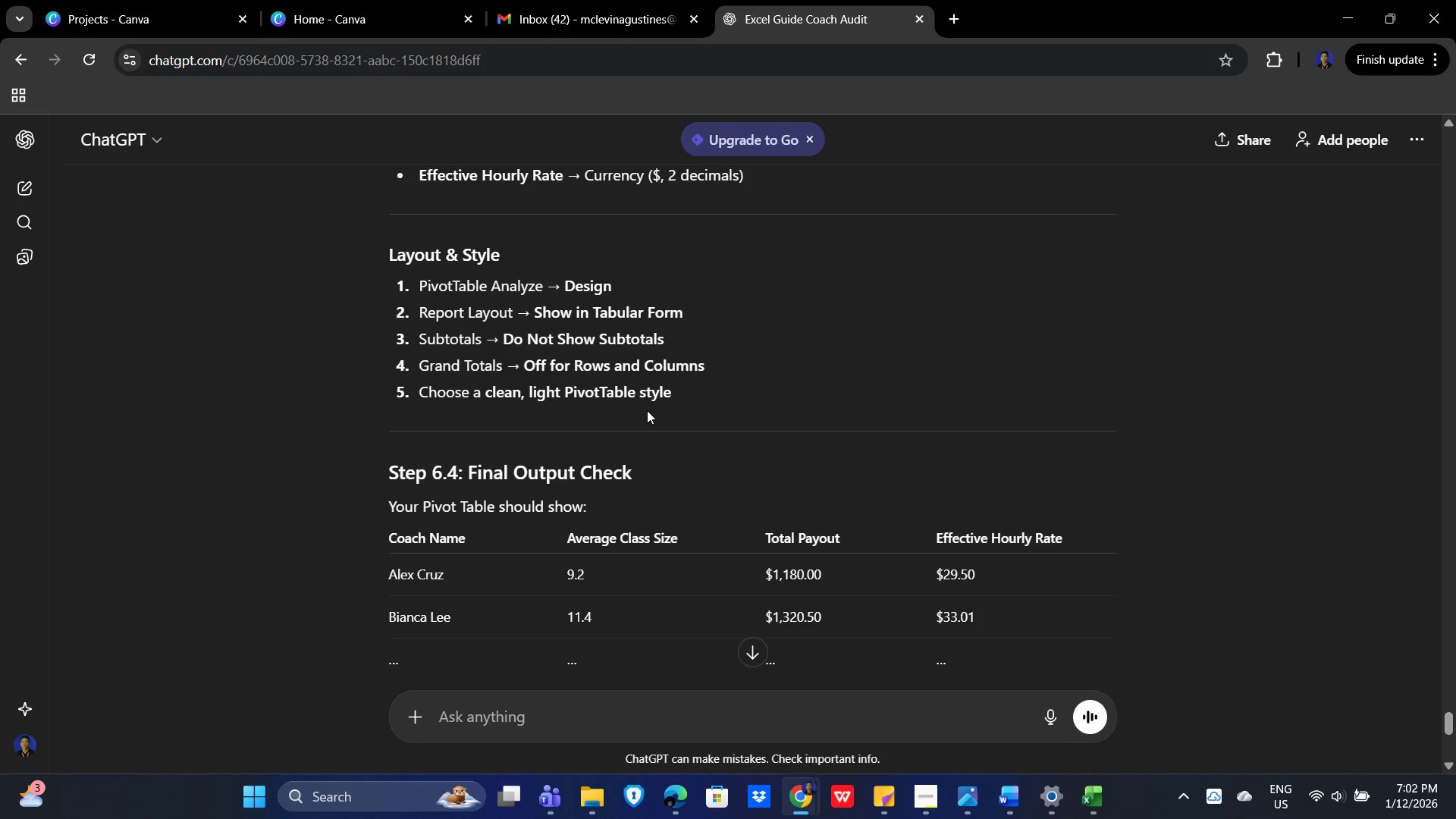 
key(Alt+Tab)
 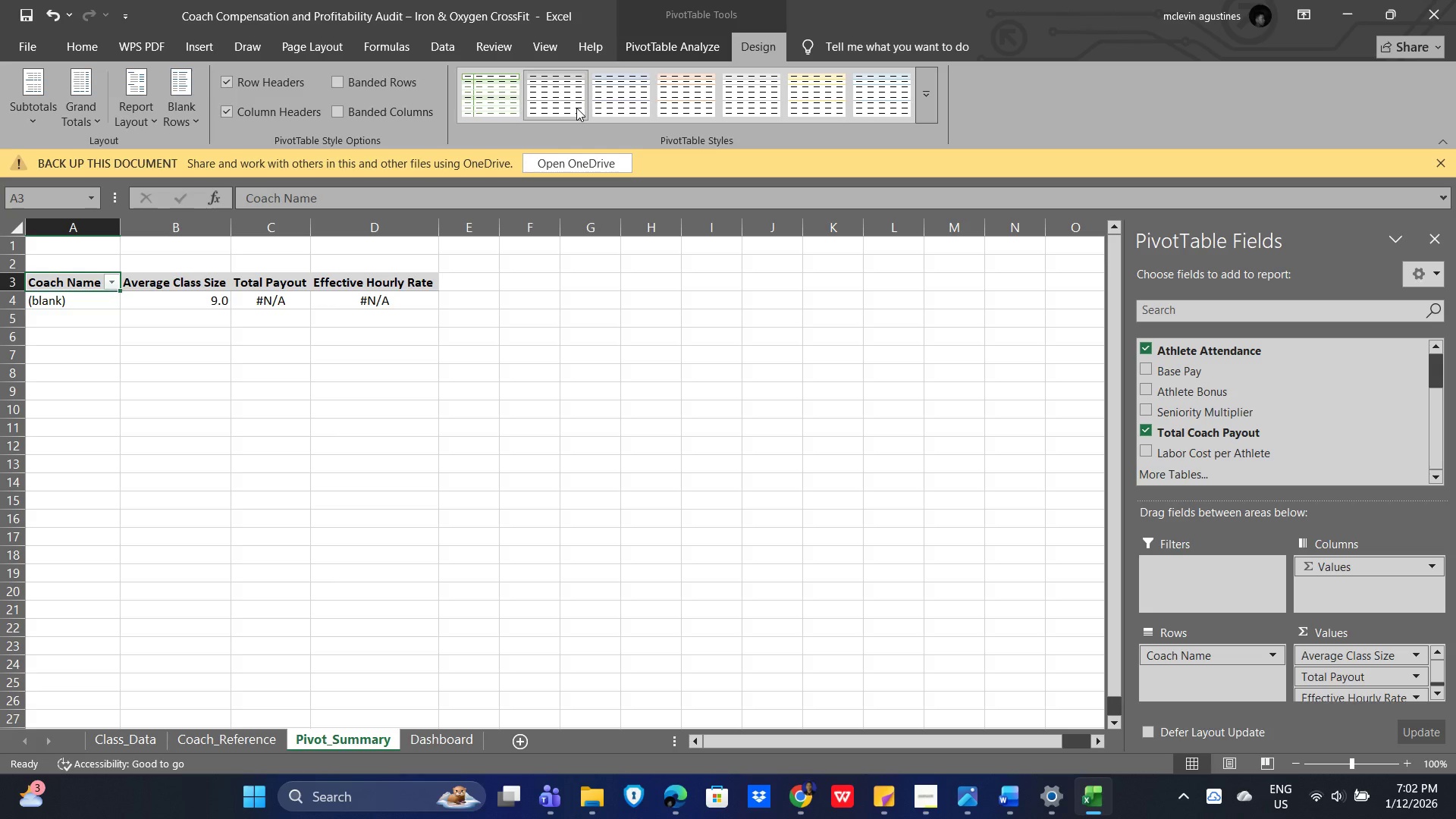 
left_click([402, 368])
 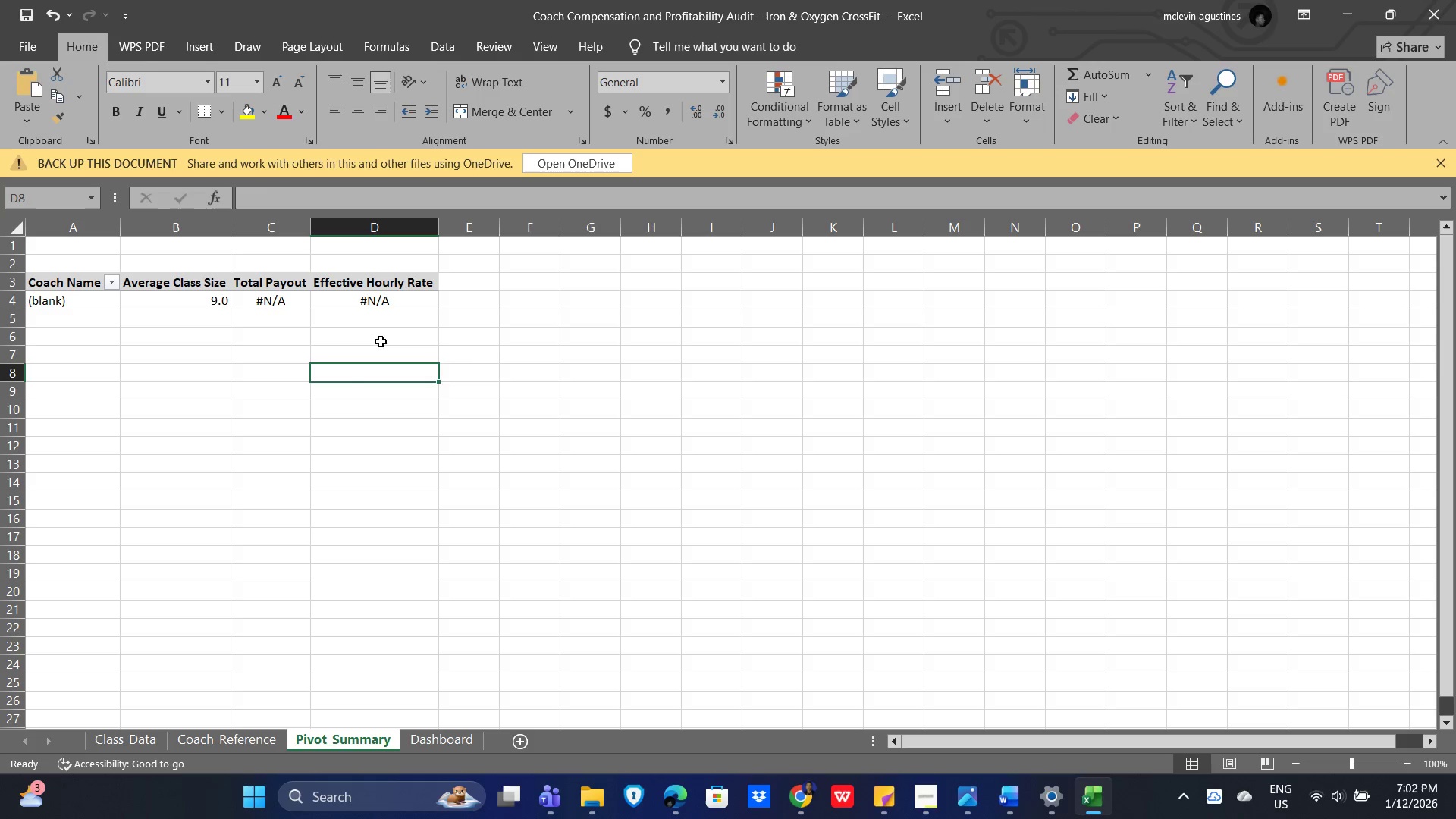 
key(Alt+AltLeft)
 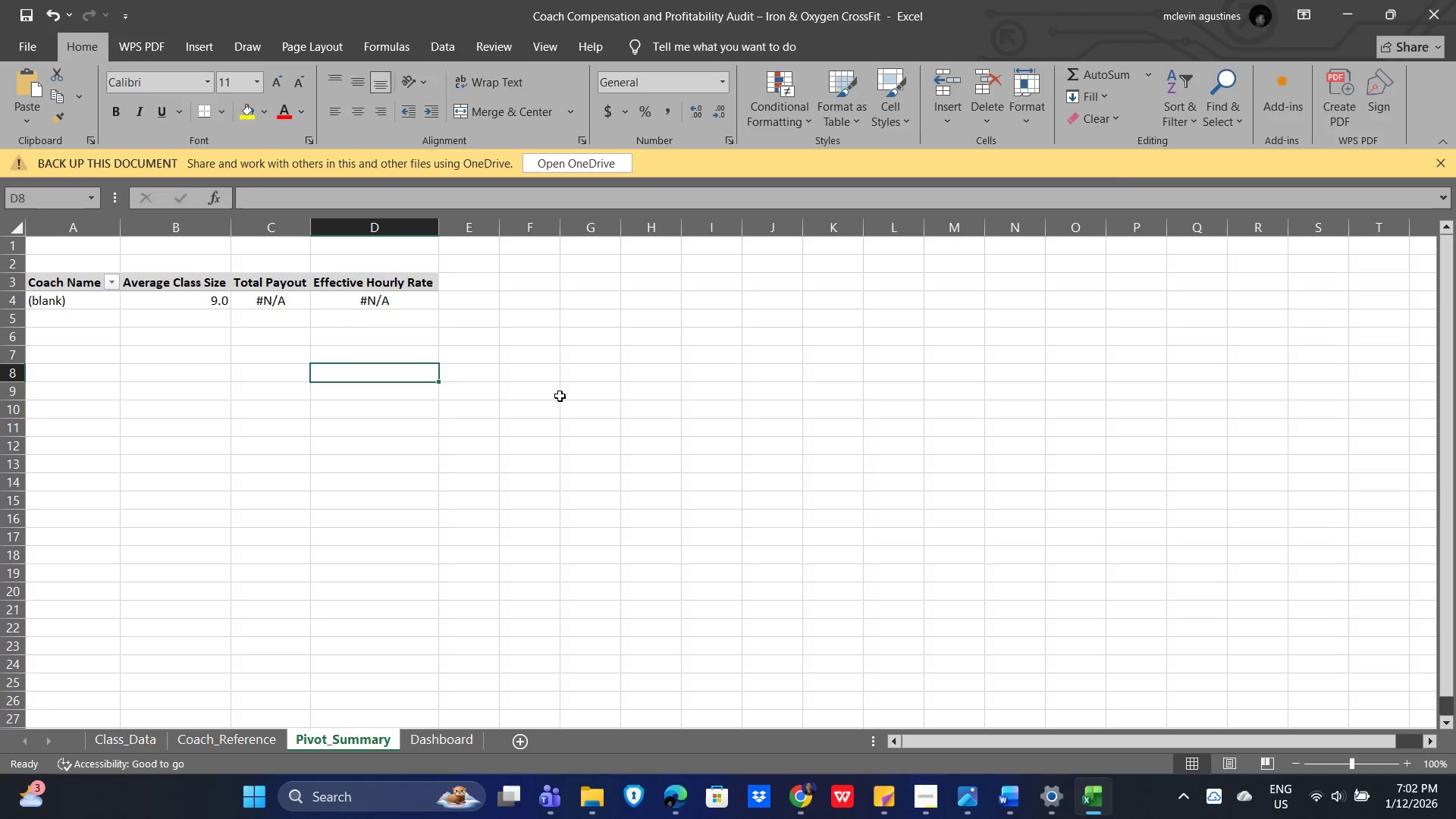 
key(Alt+Tab)
 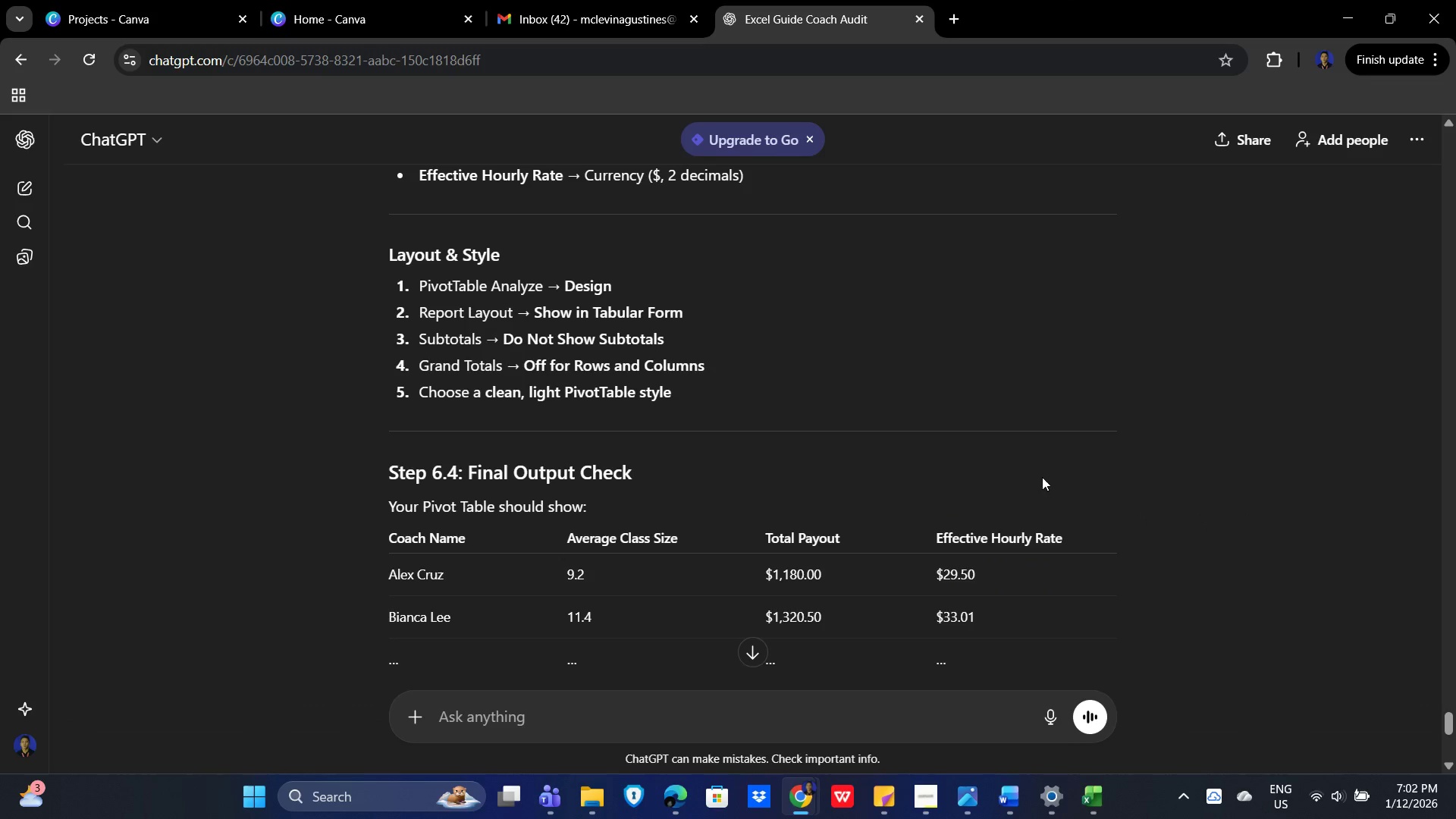 
scroll: coordinate [1068, 450], scroll_direction: down, amount: 8.0
 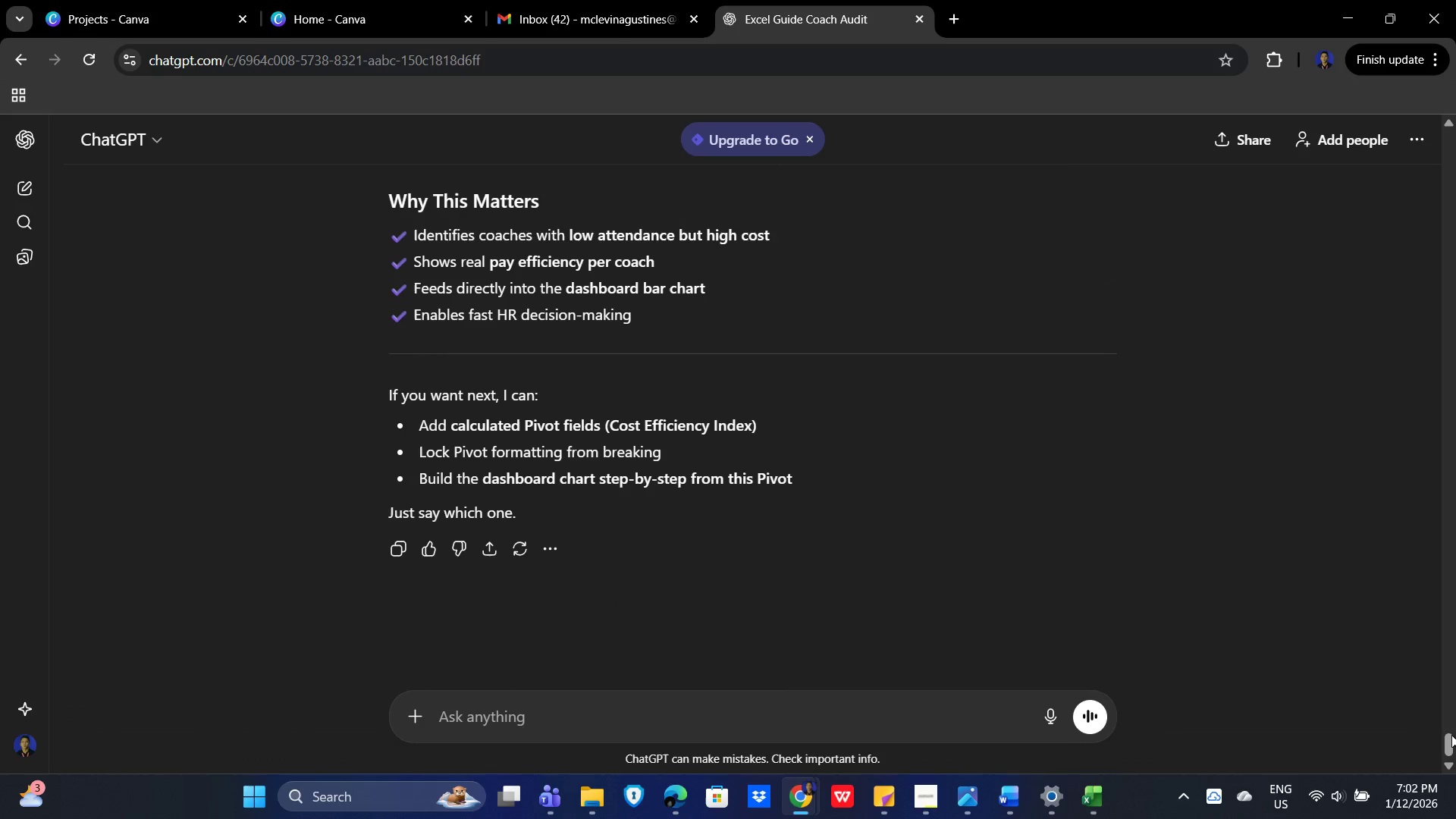 
left_click_drag(start_coordinate=[1453, 739], to_coordinate=[1445, 286])
 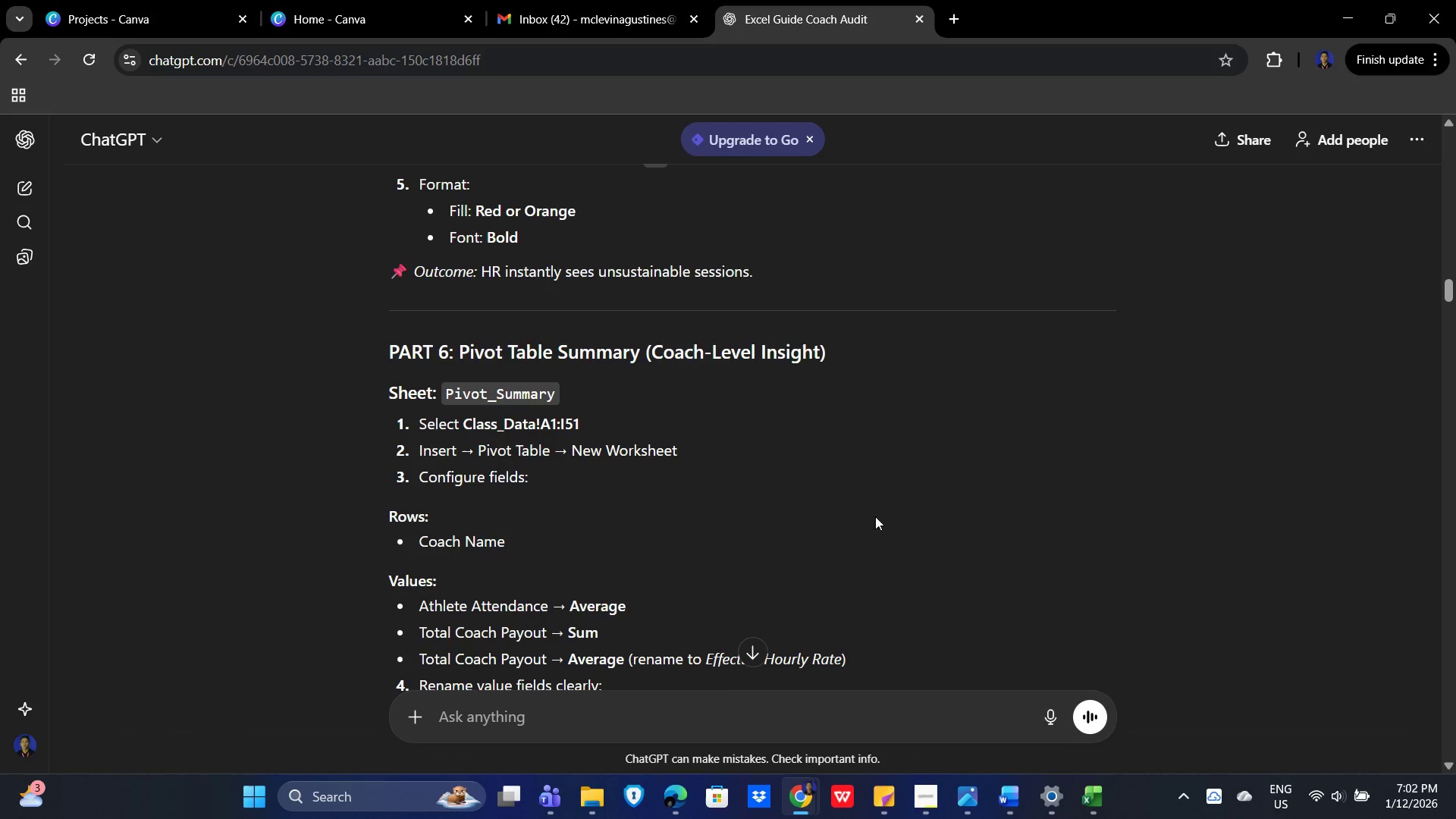 
scroll: coordinate [878, 394], scroll_direction: down, amount: 3.0
 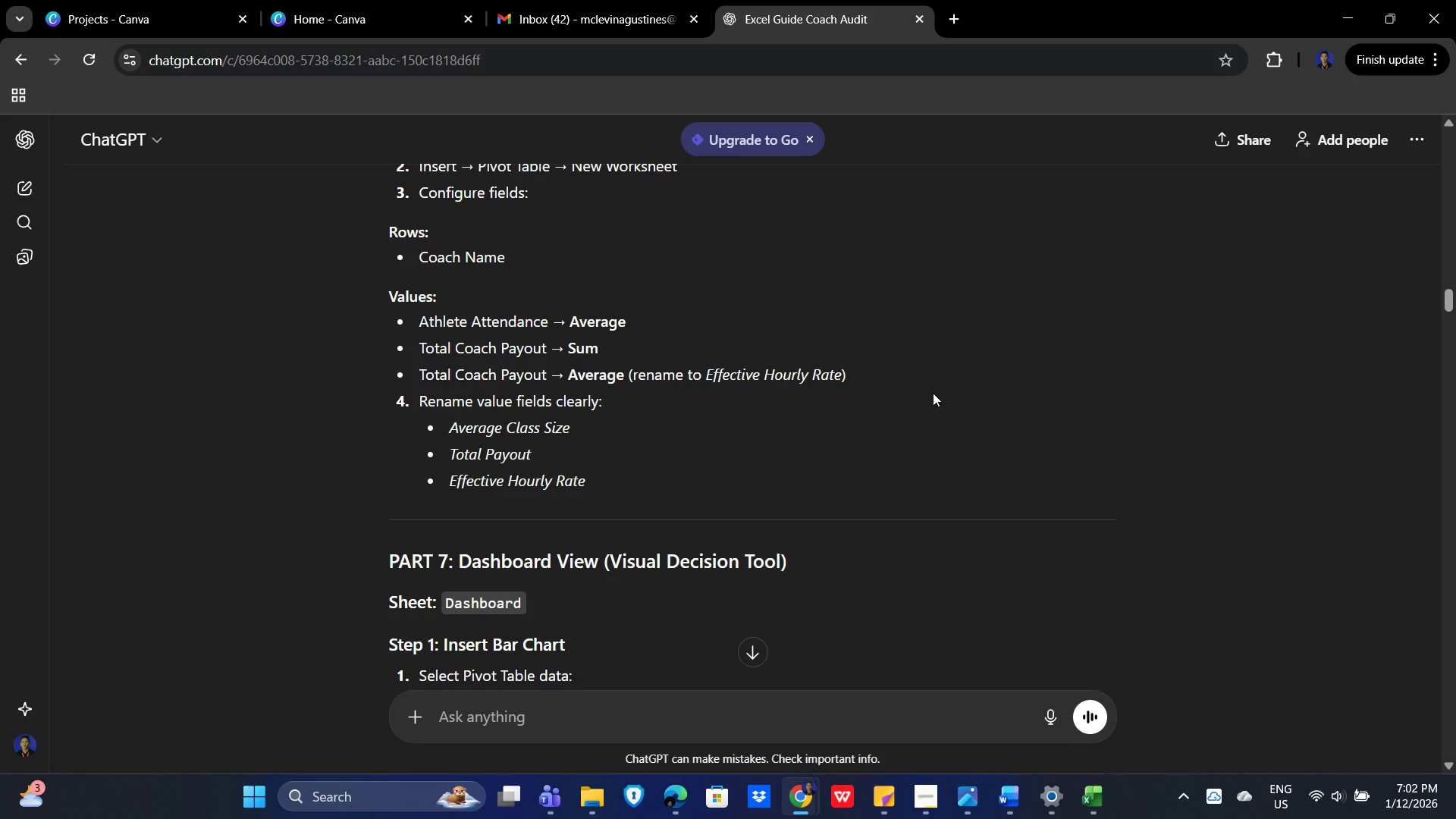 
wait(13.87)
 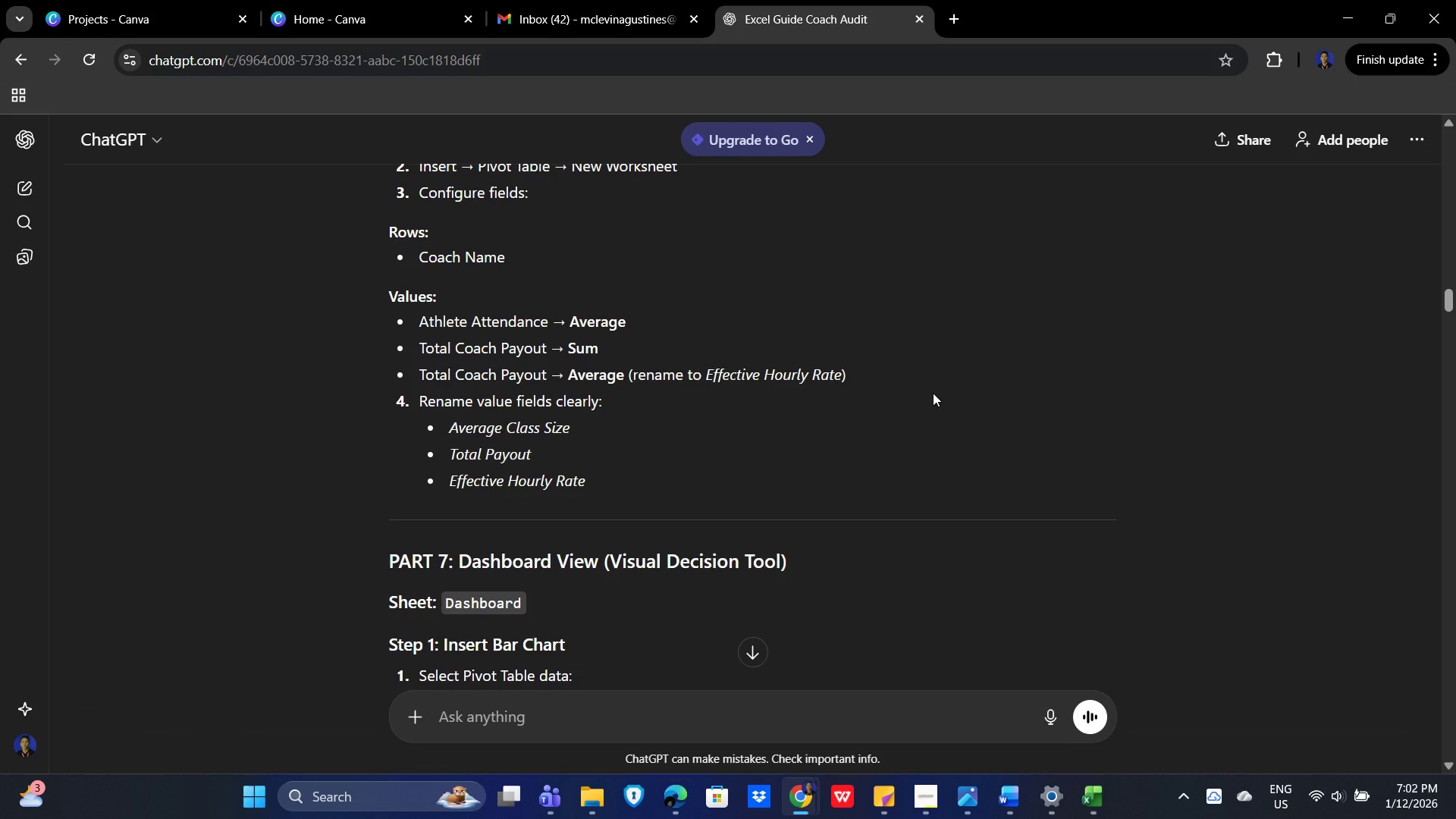 
scroll: coordinate [848, 441], scroll_direction: down, amount: 3.0
 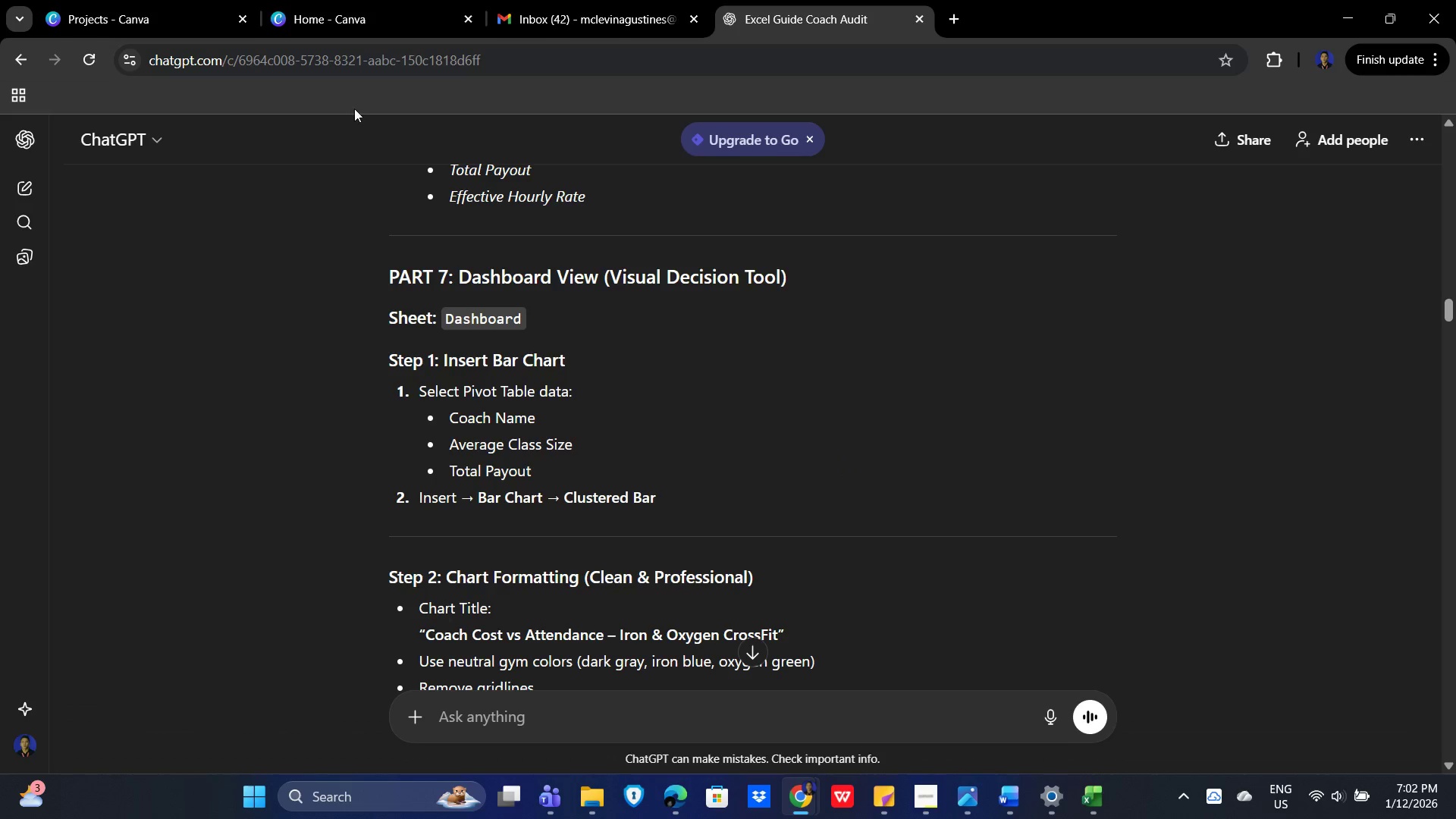 
wait(12.87)
 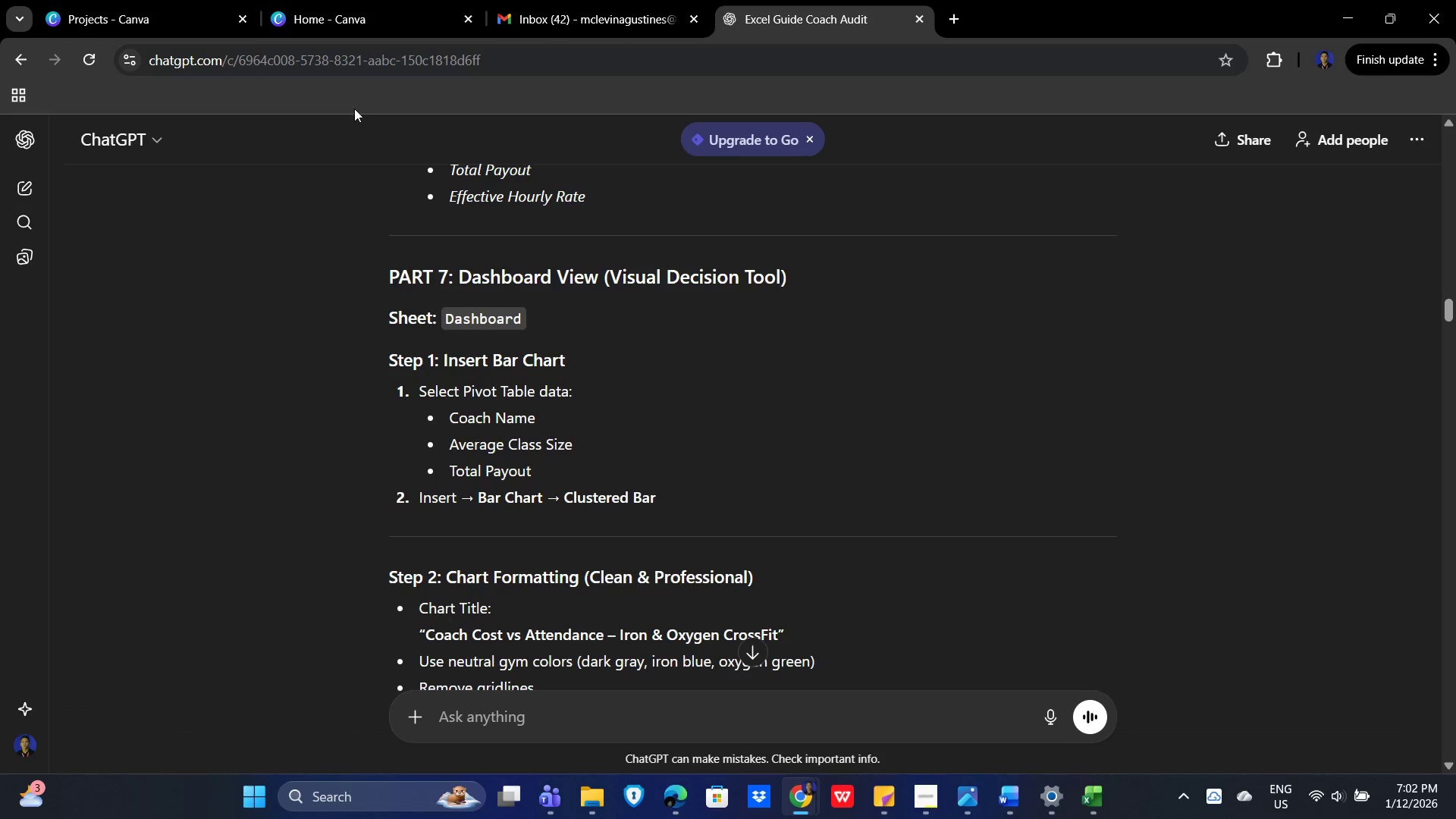 
scroll: coordinate [704, 420], scroll_direction: down, amount: 2.0
 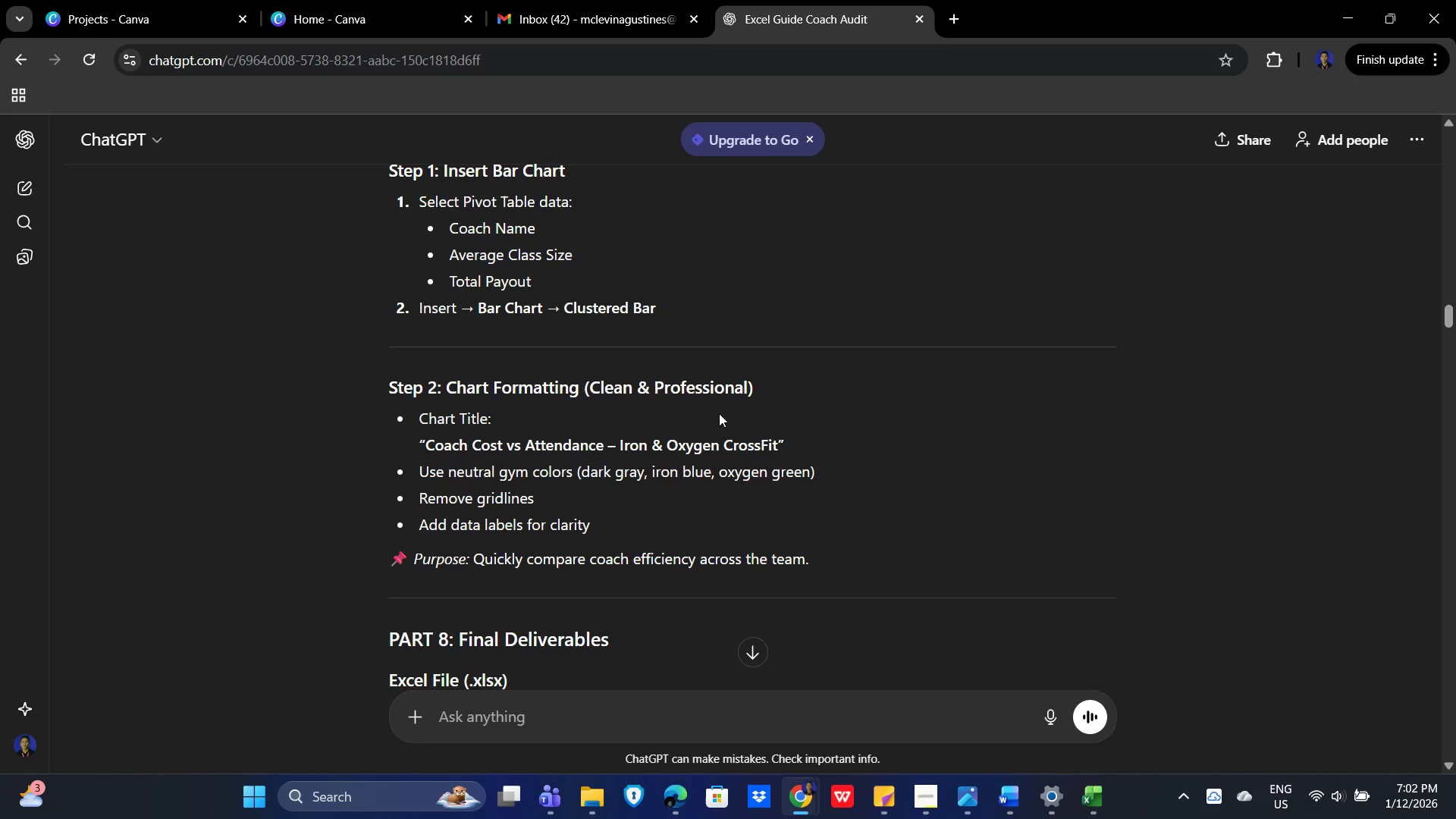 
scroll: coordinate [723, 409], scroll_direction: none, amount: 0.0
 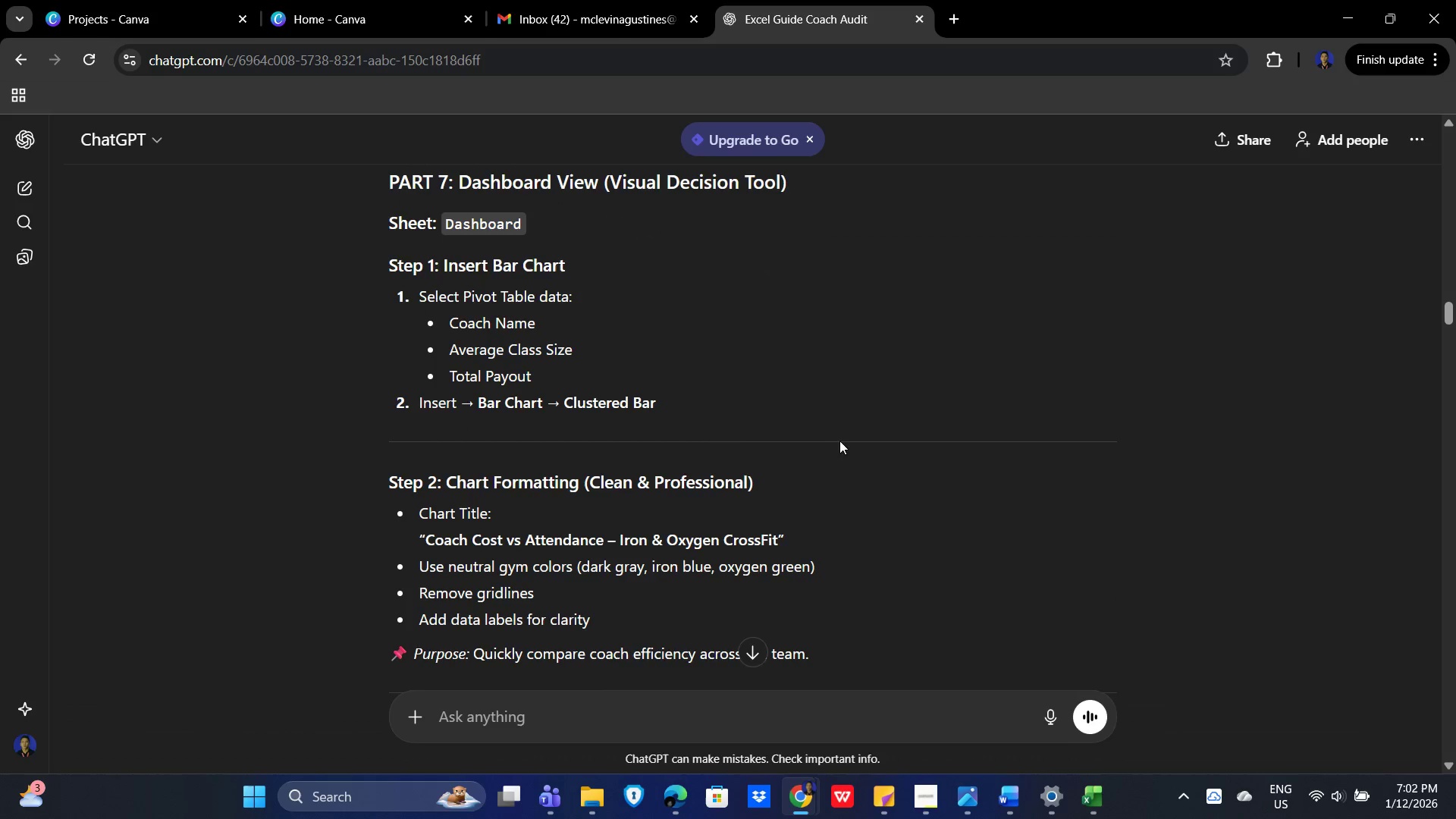 
key(Alt+AltLeft)
 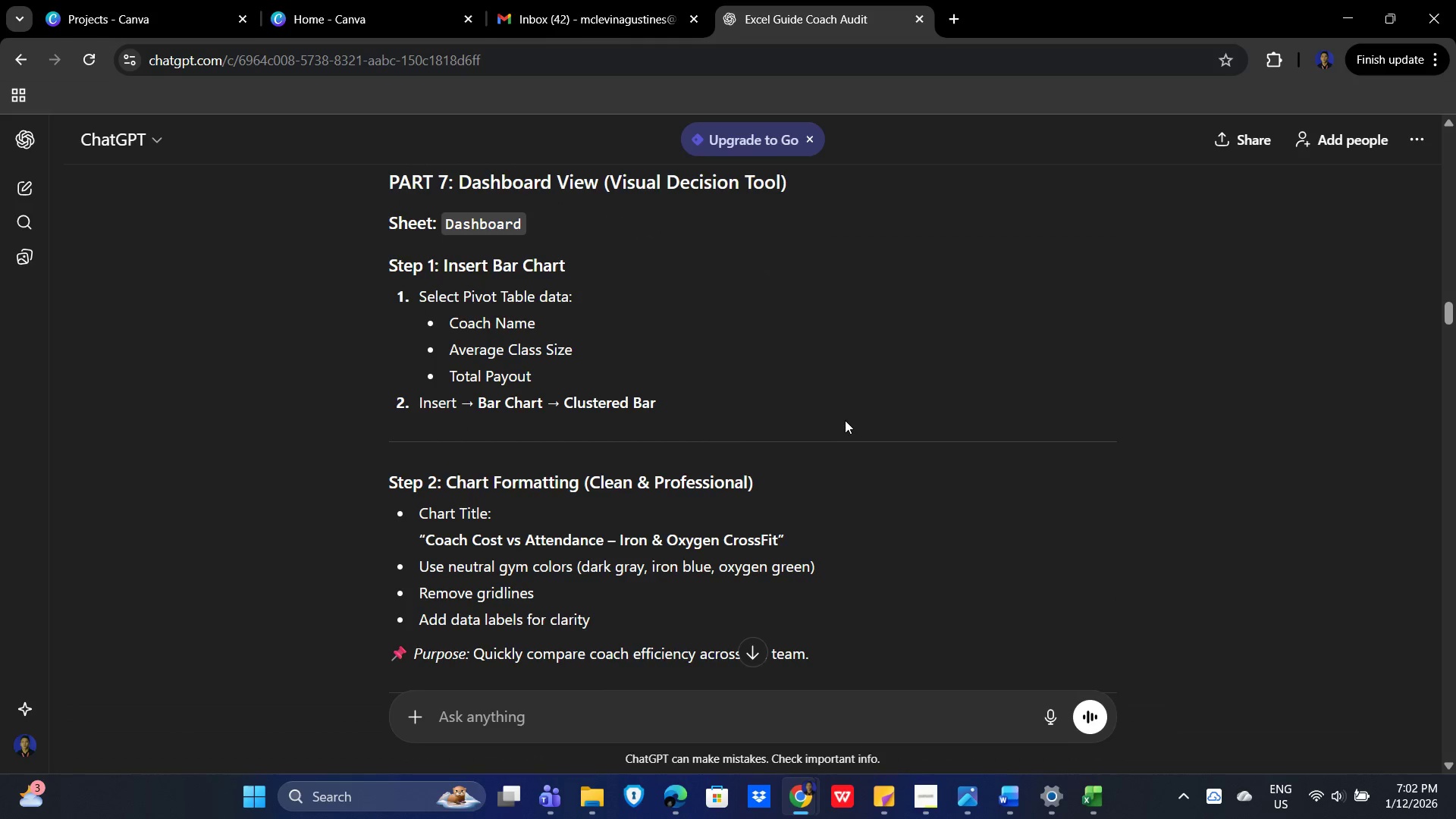 
key(Alt+Tab)
 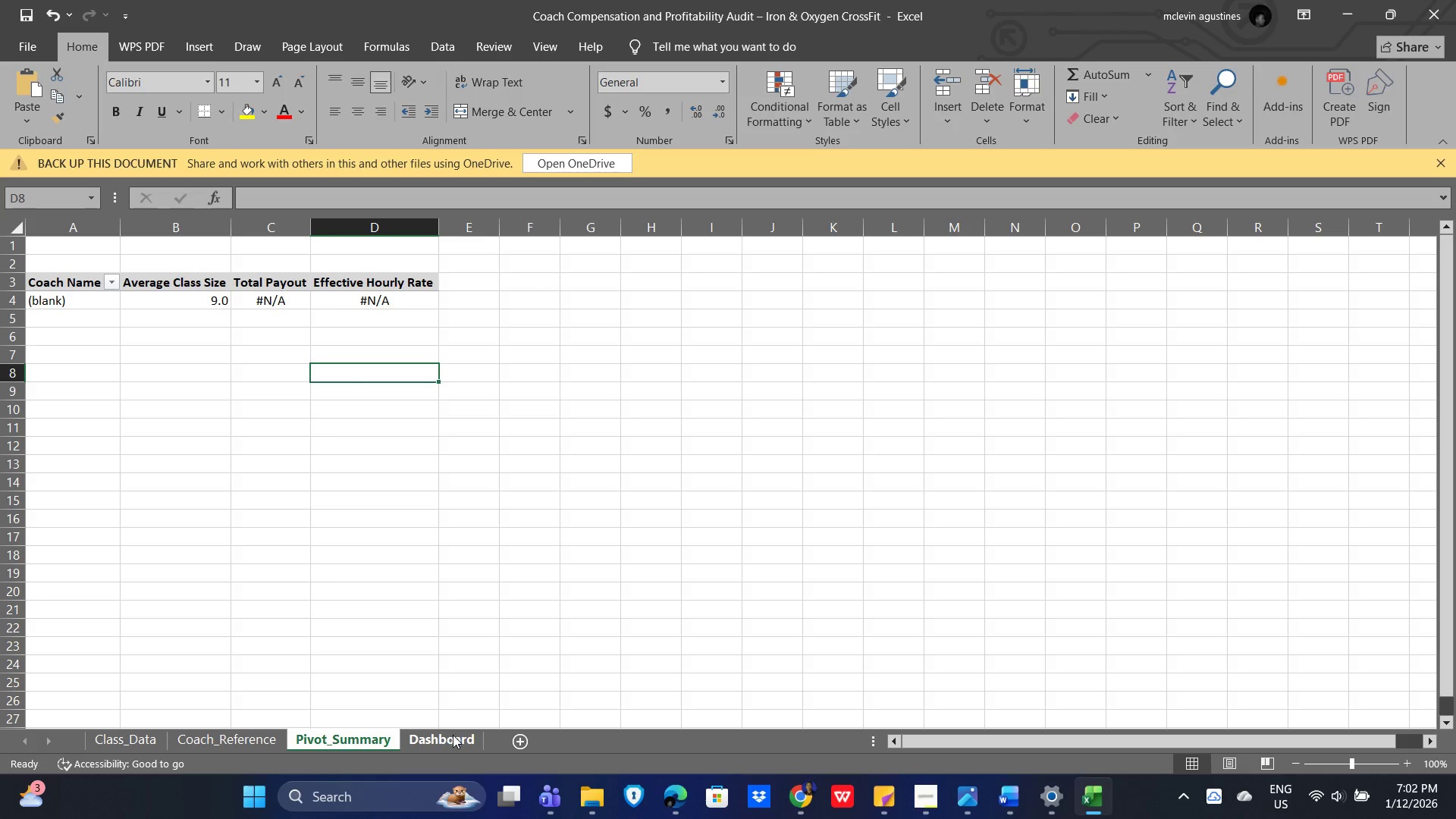 
left_click([245, 739])
 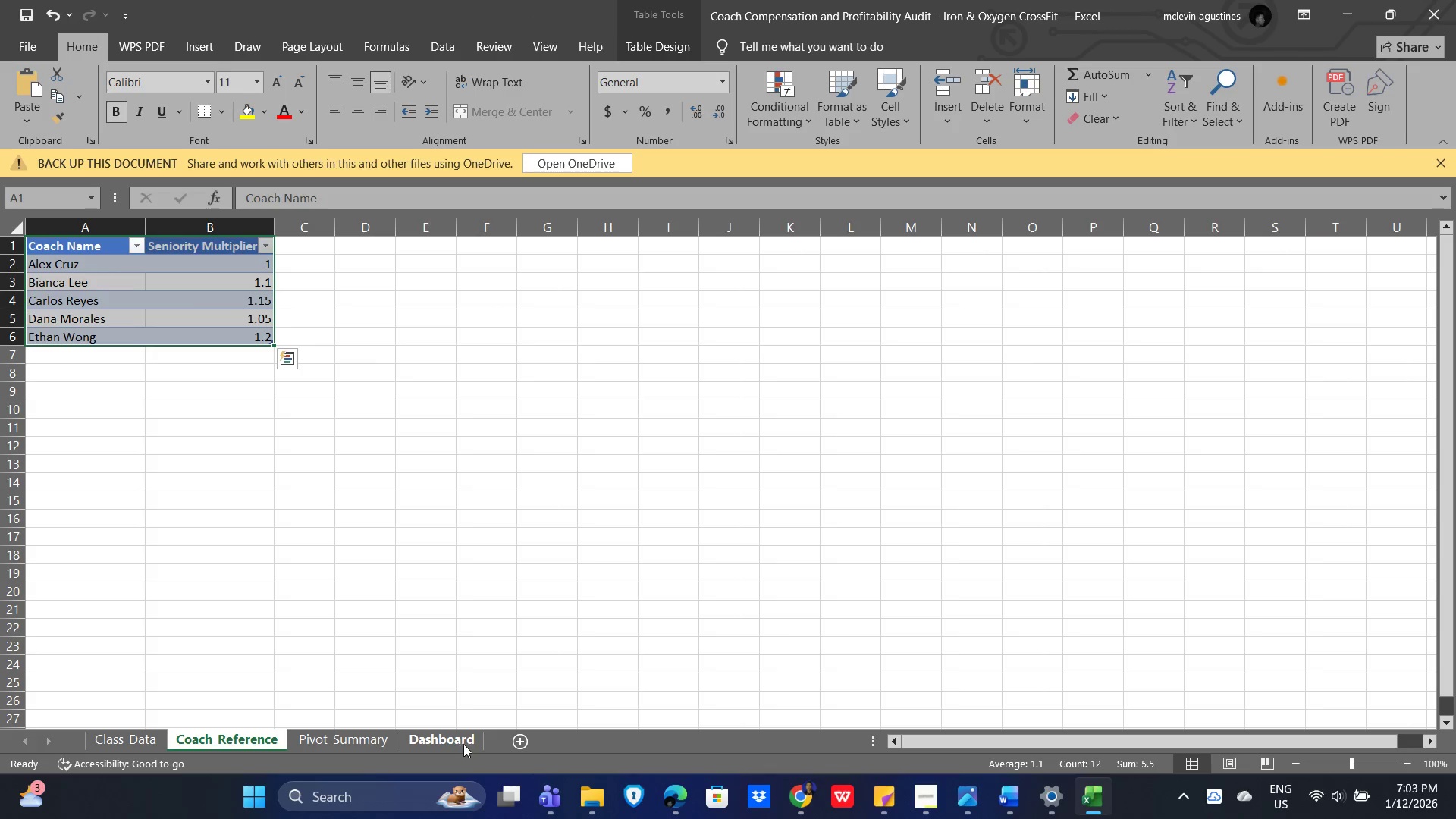 
left_click([453, 741])
 